 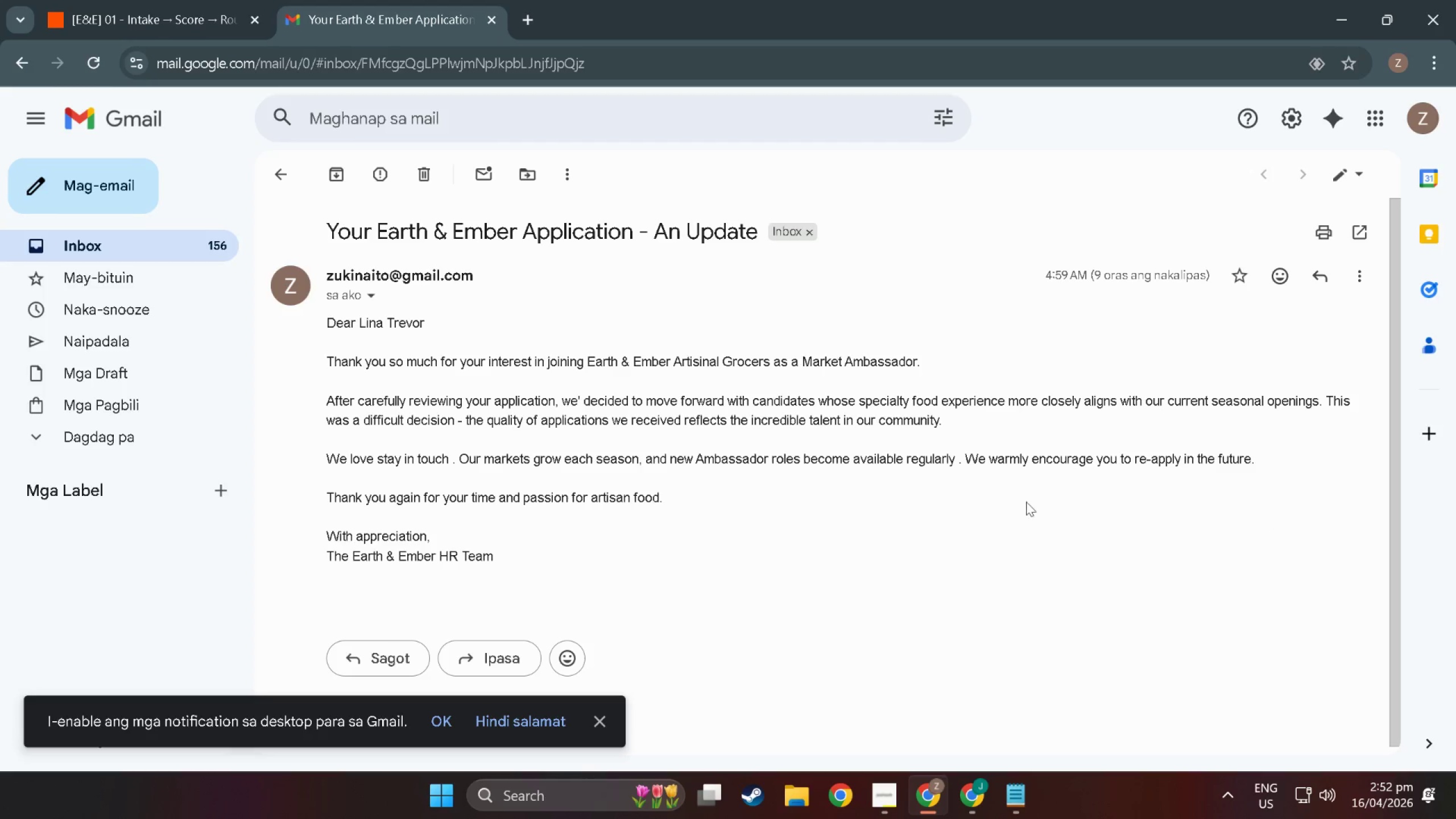 
key(Meta+MetaLeft)
 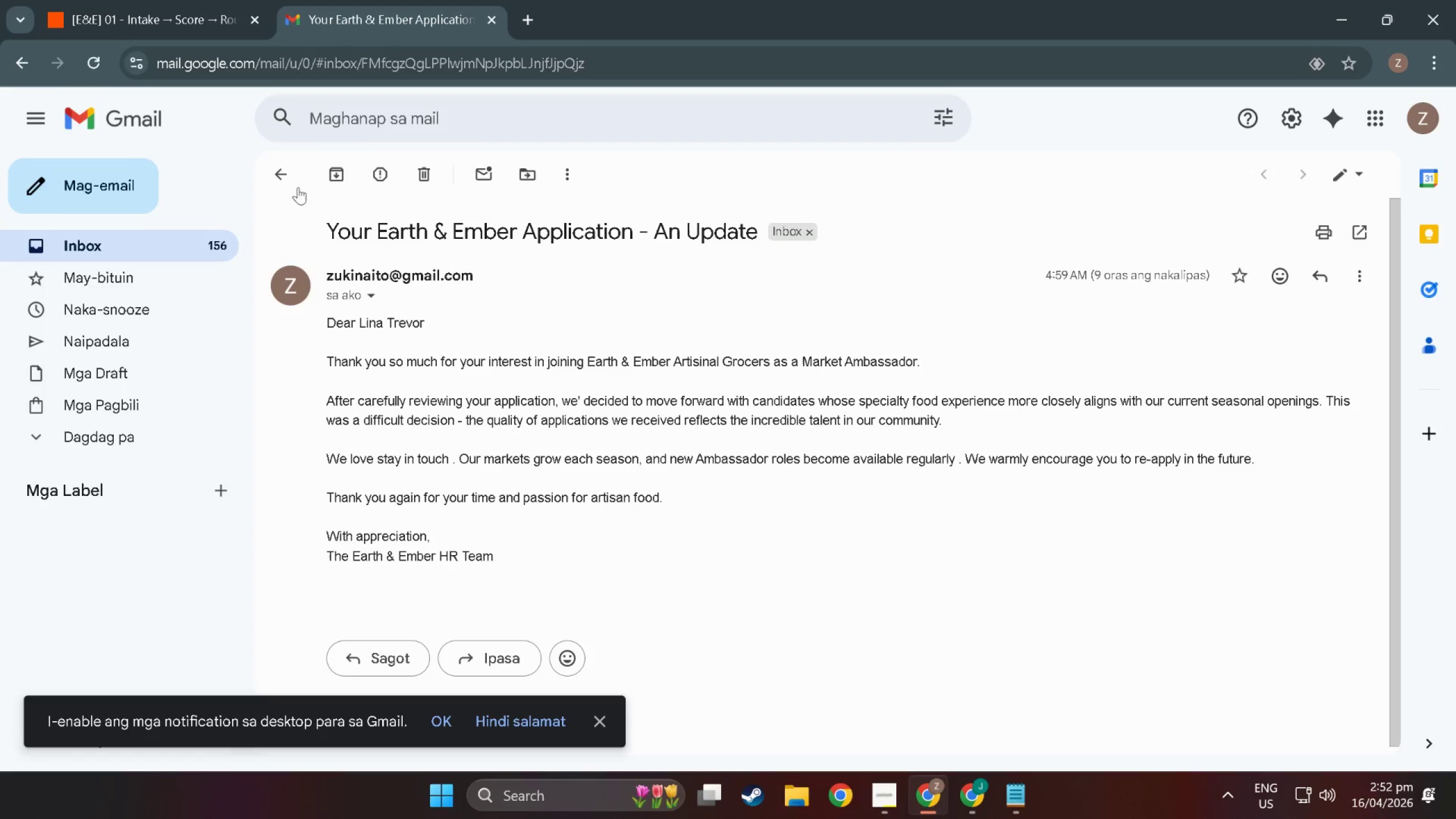 
key(Meta+Shift+ShiftLeft)
 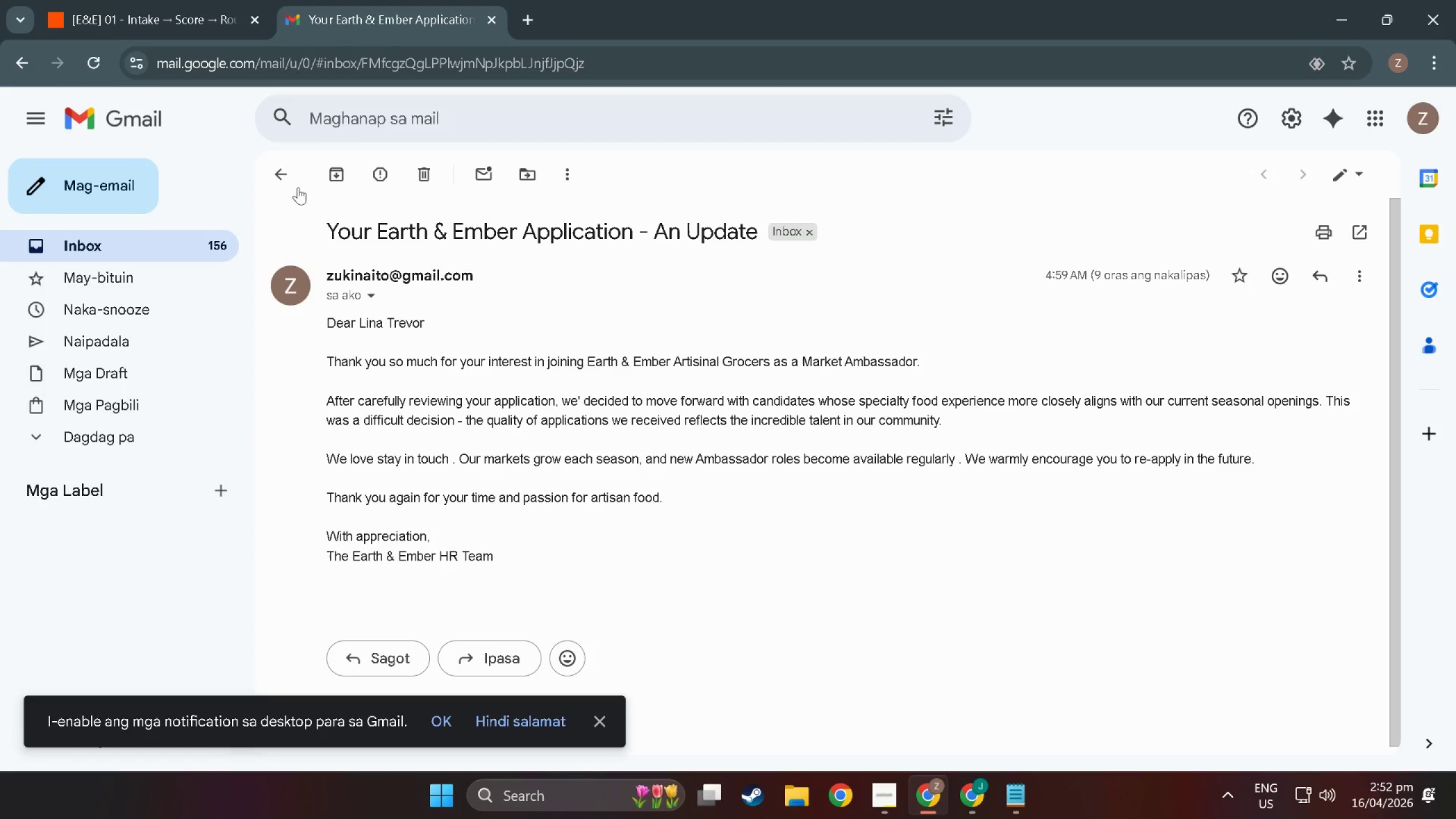 
key(Meta+Shift+S)
 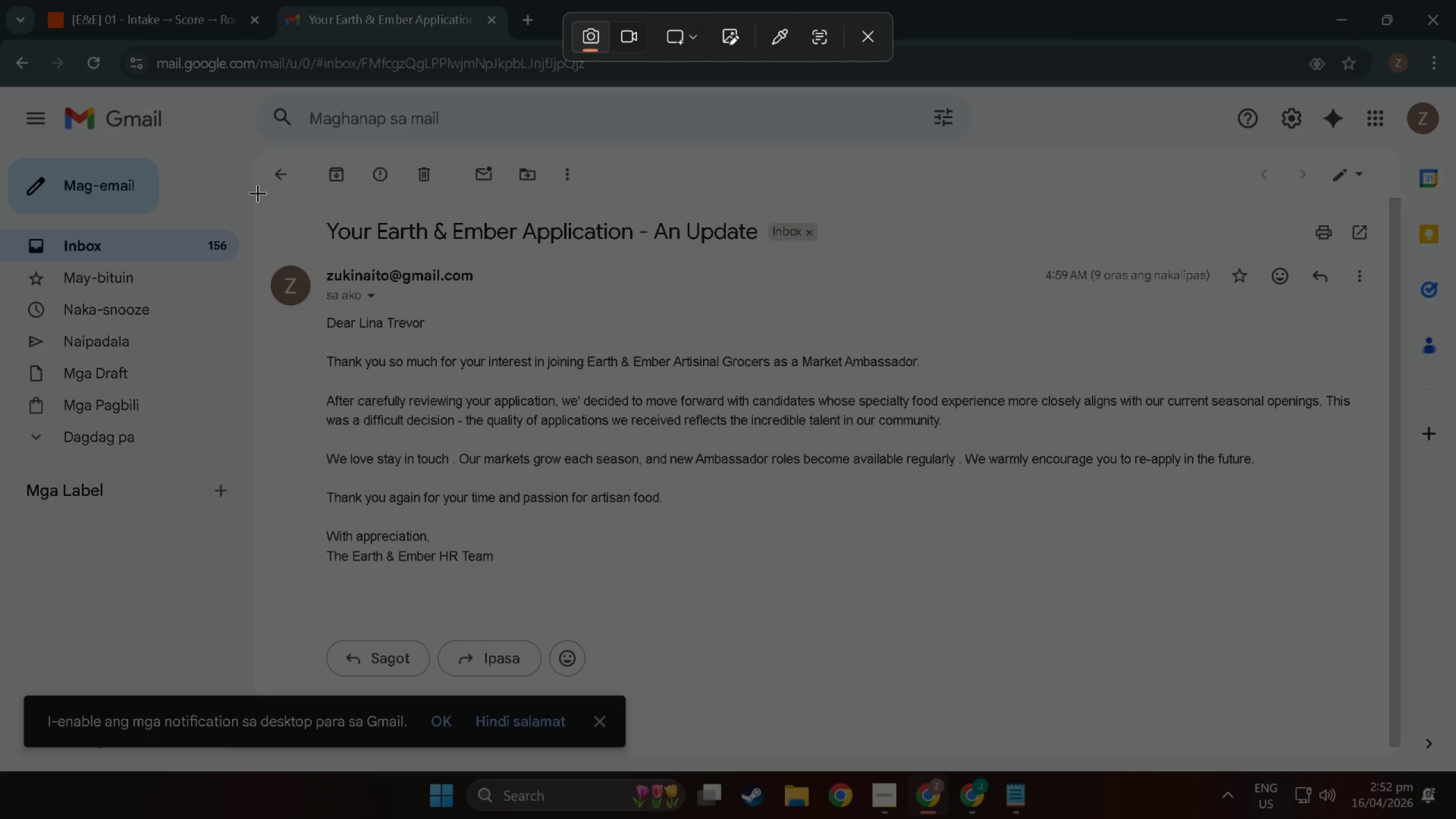 
left_click_drag(start_coordinate=[258, 193], to_coordinate=[1393, 626])
 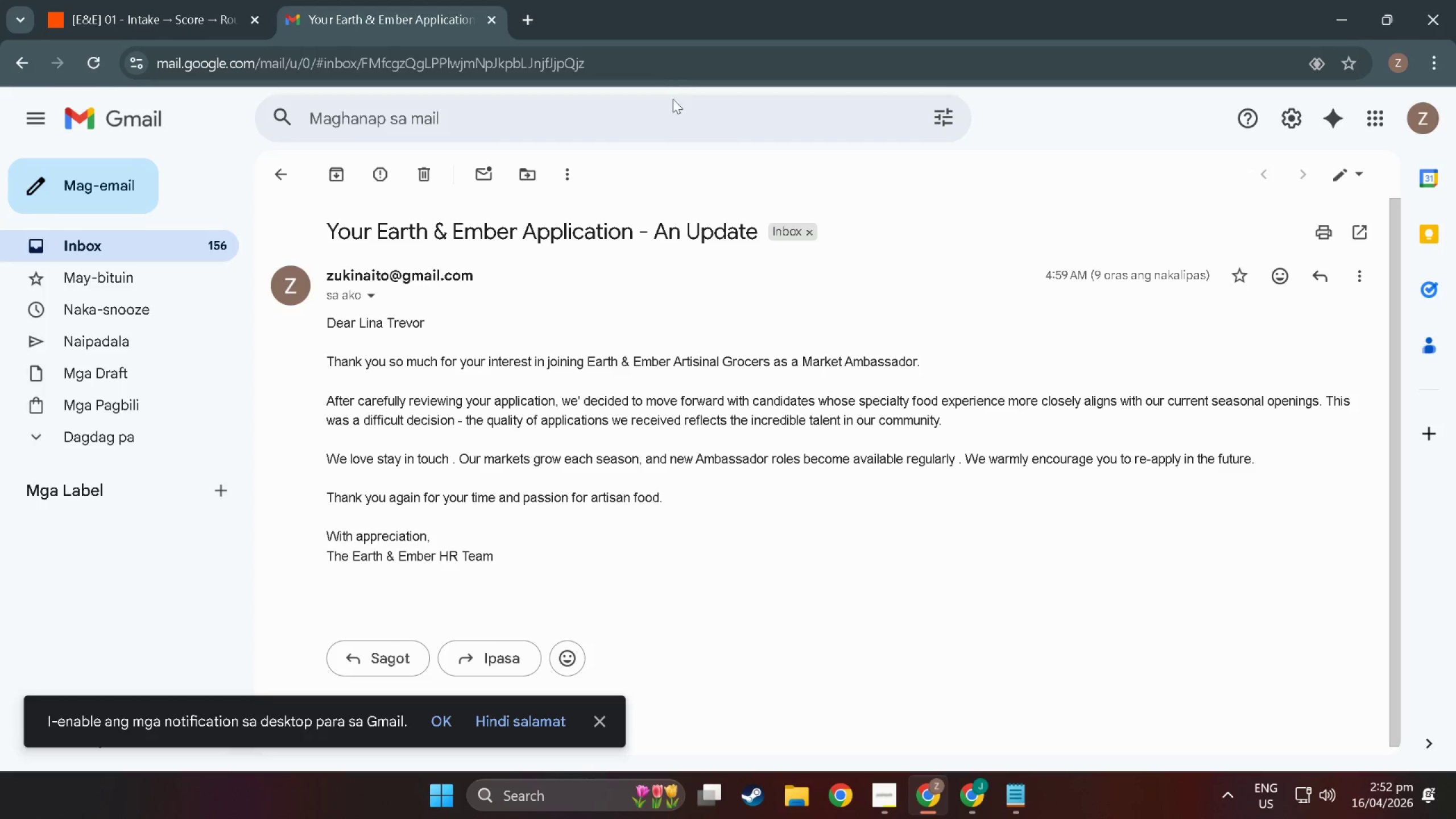 
key(Alt+Tab)
 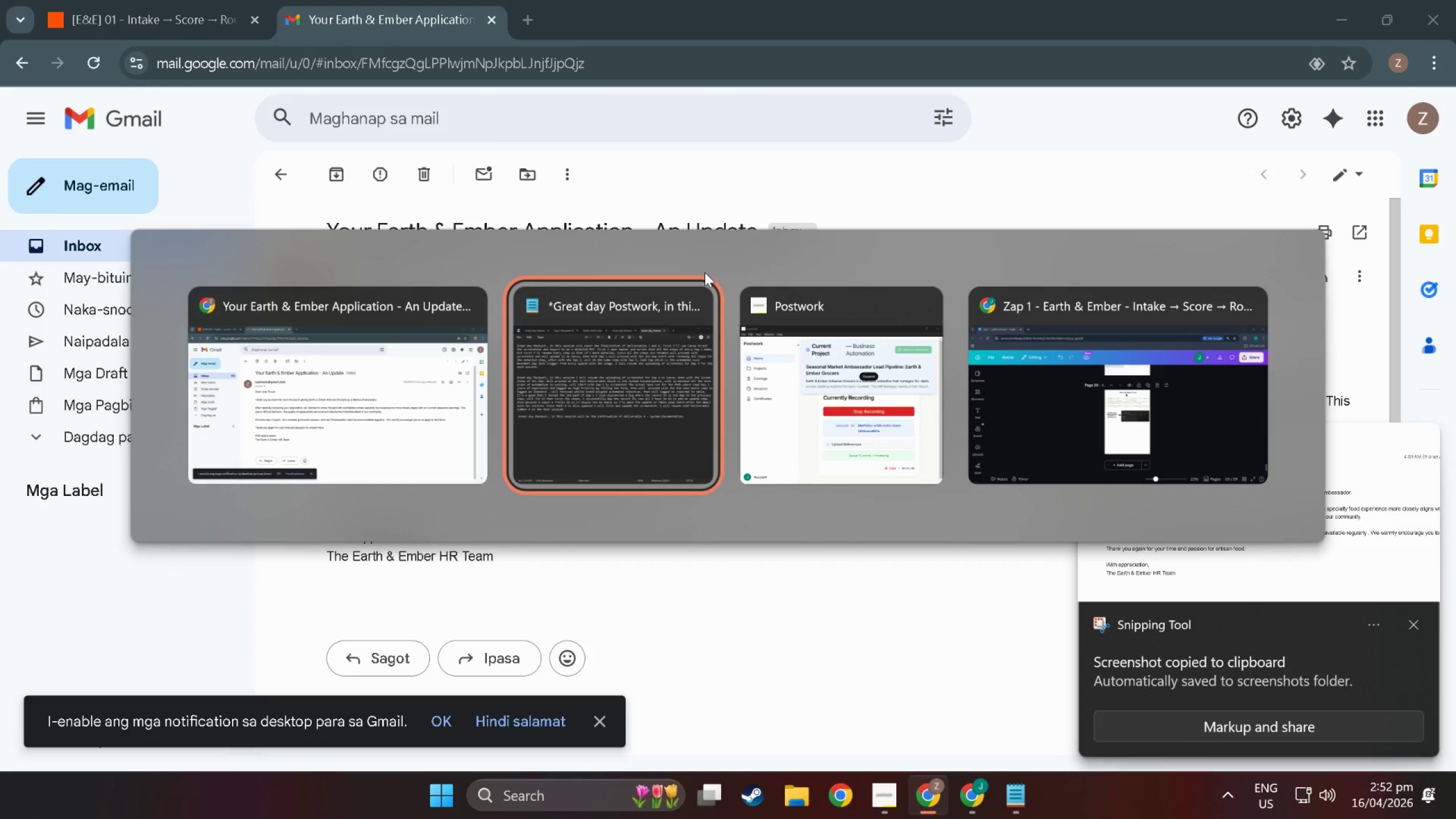 
key(Alt+Tab)
 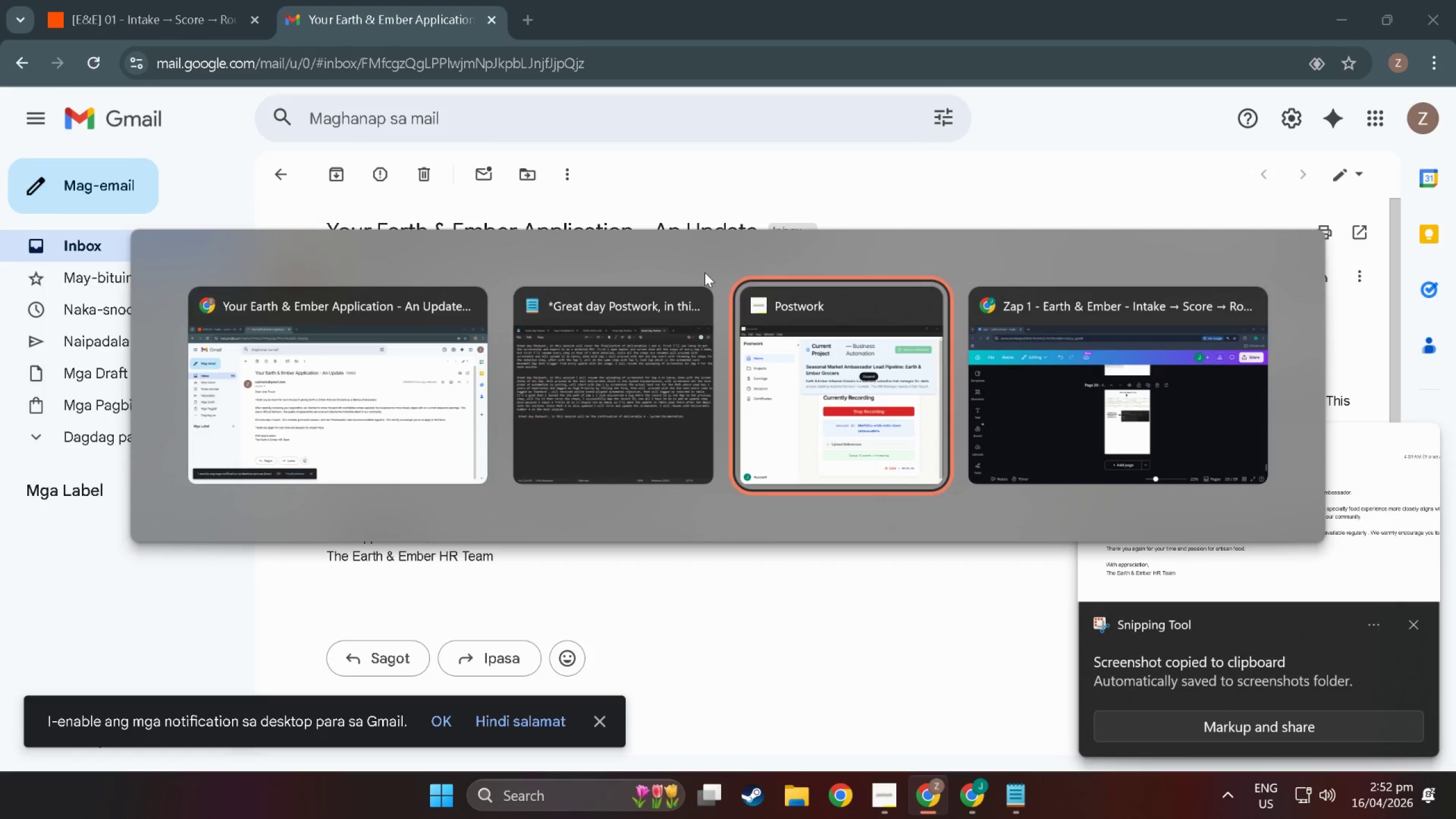 
key(Alt+Tab)
 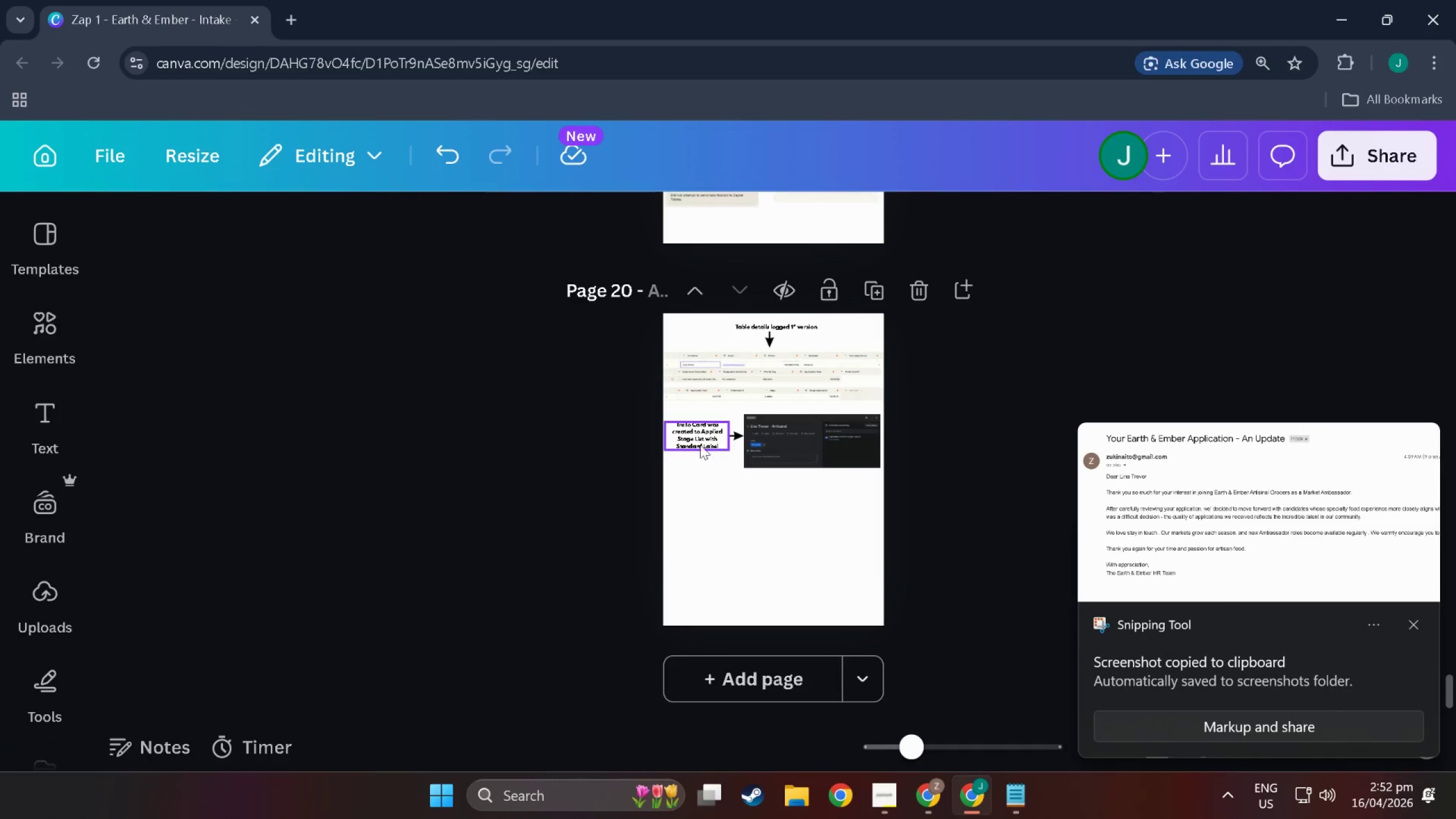 
hold_key(key=ControlLeft, duration=1.1)
scroll: coordinate [763, 516], scroll_direction: up, amount: 7.0
 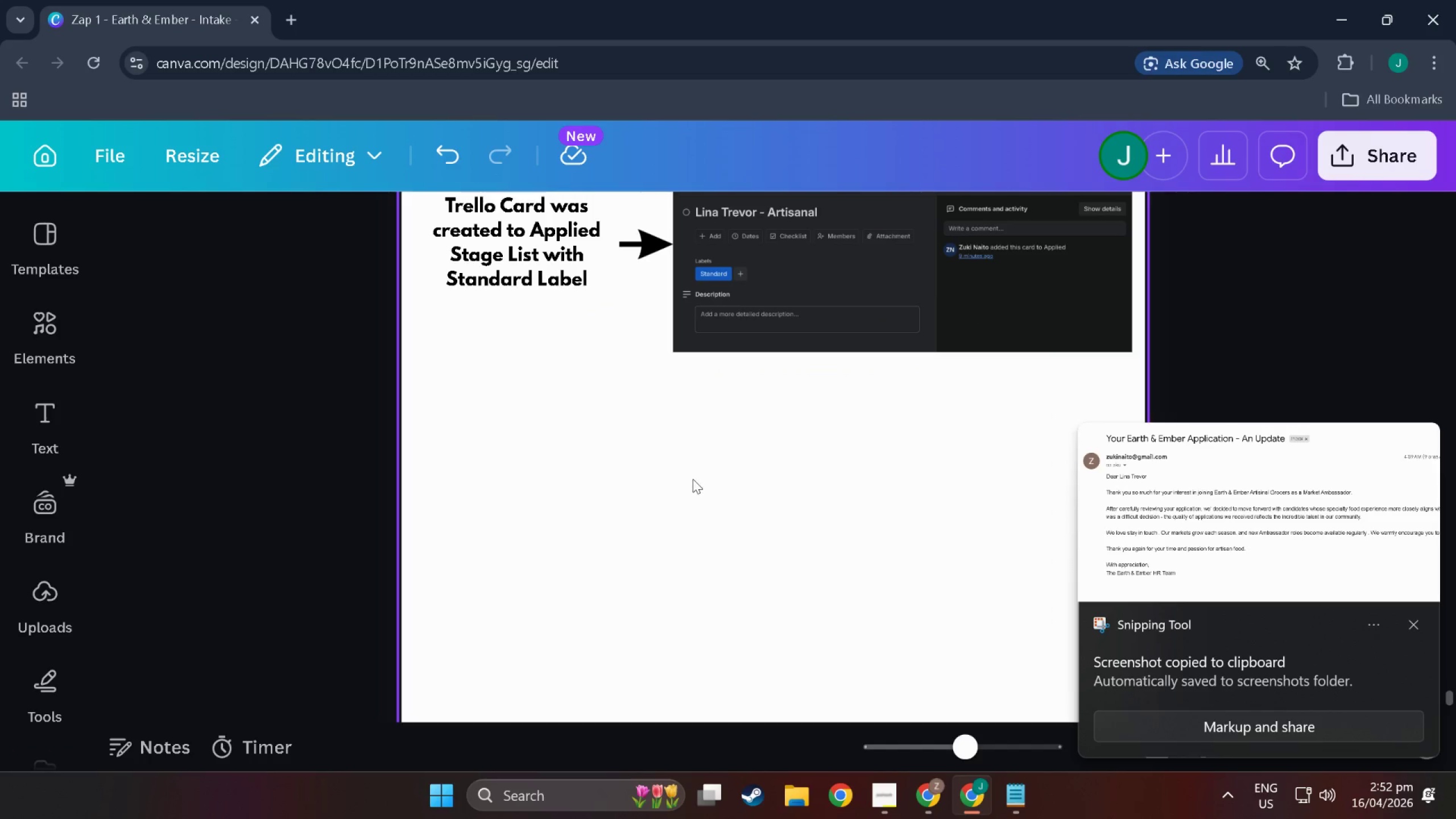 
left_click([693, 479])
 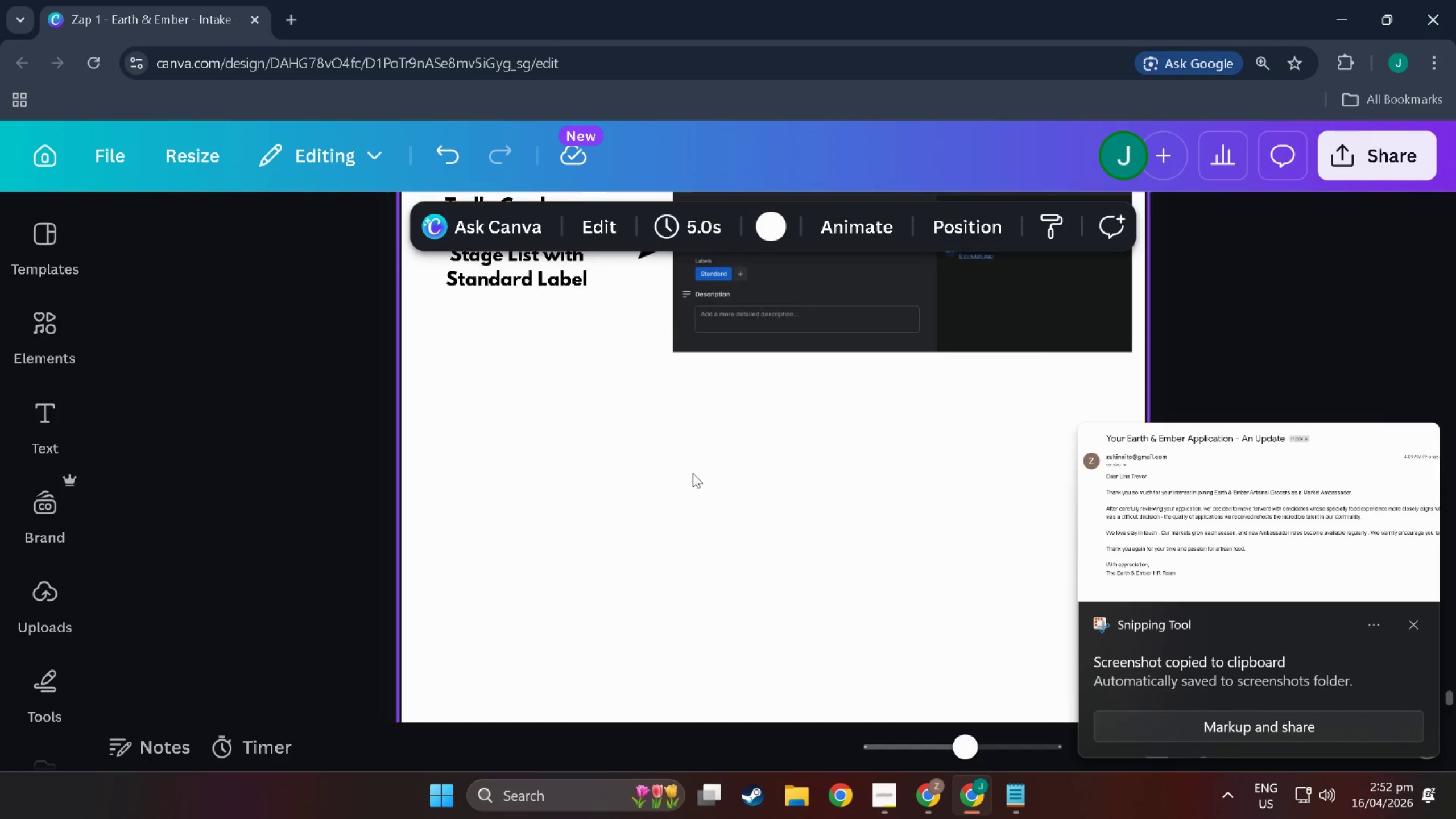 
key(Control+ControlLeft)
 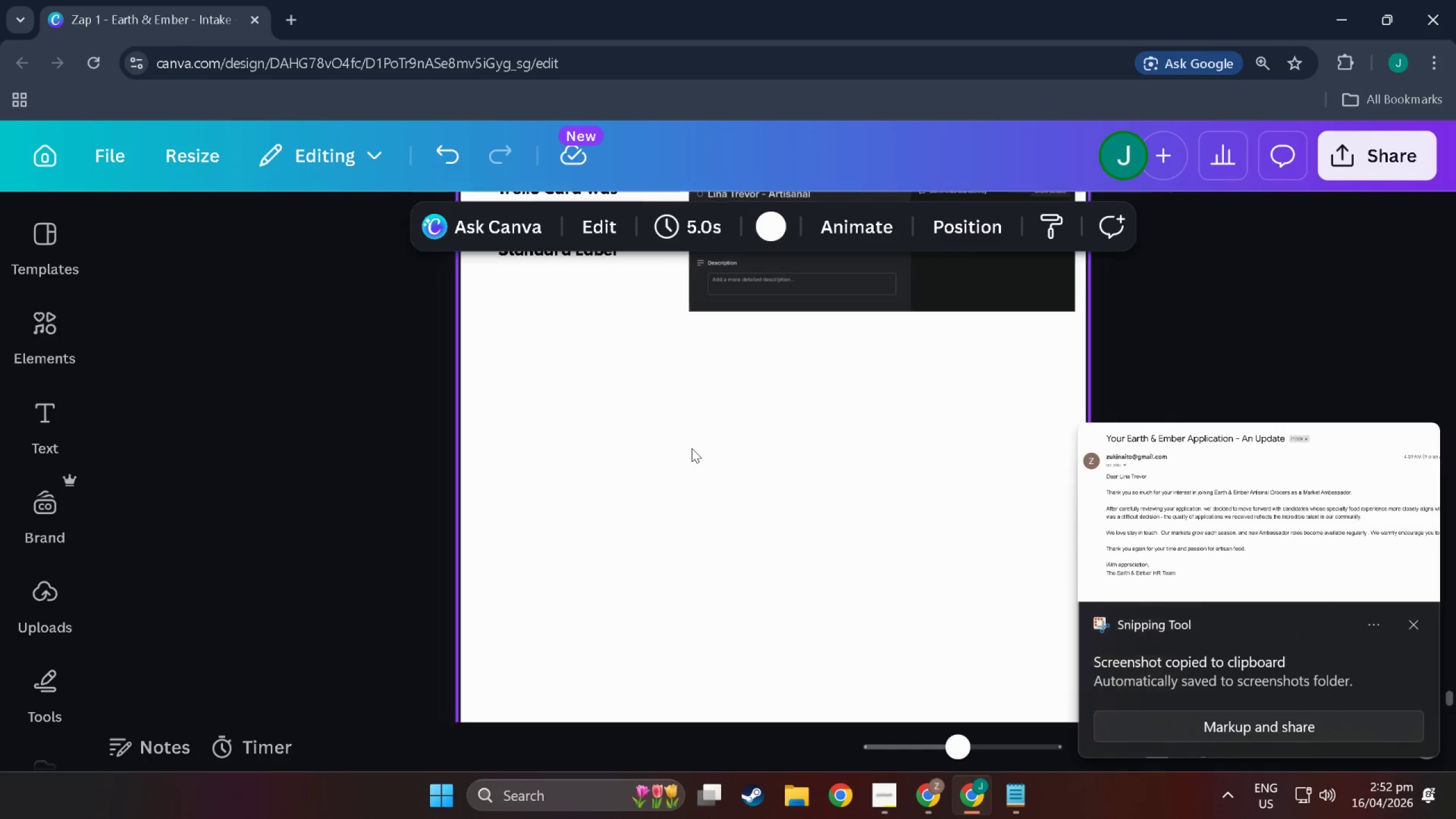 
scroll: coordinate [693, 473], scroll_direction: down, amount: 2.0
 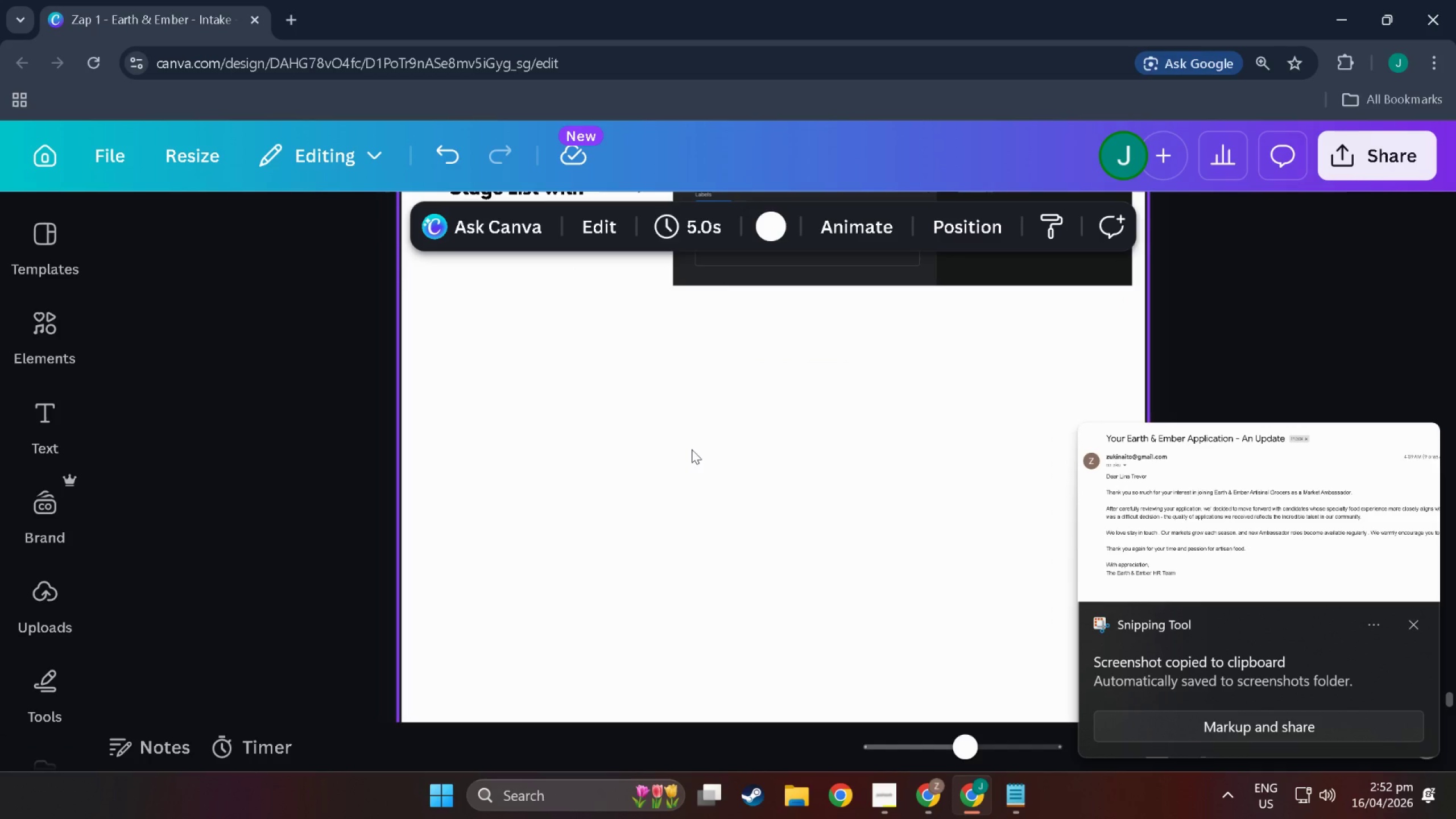 
left_click([692, 448])
 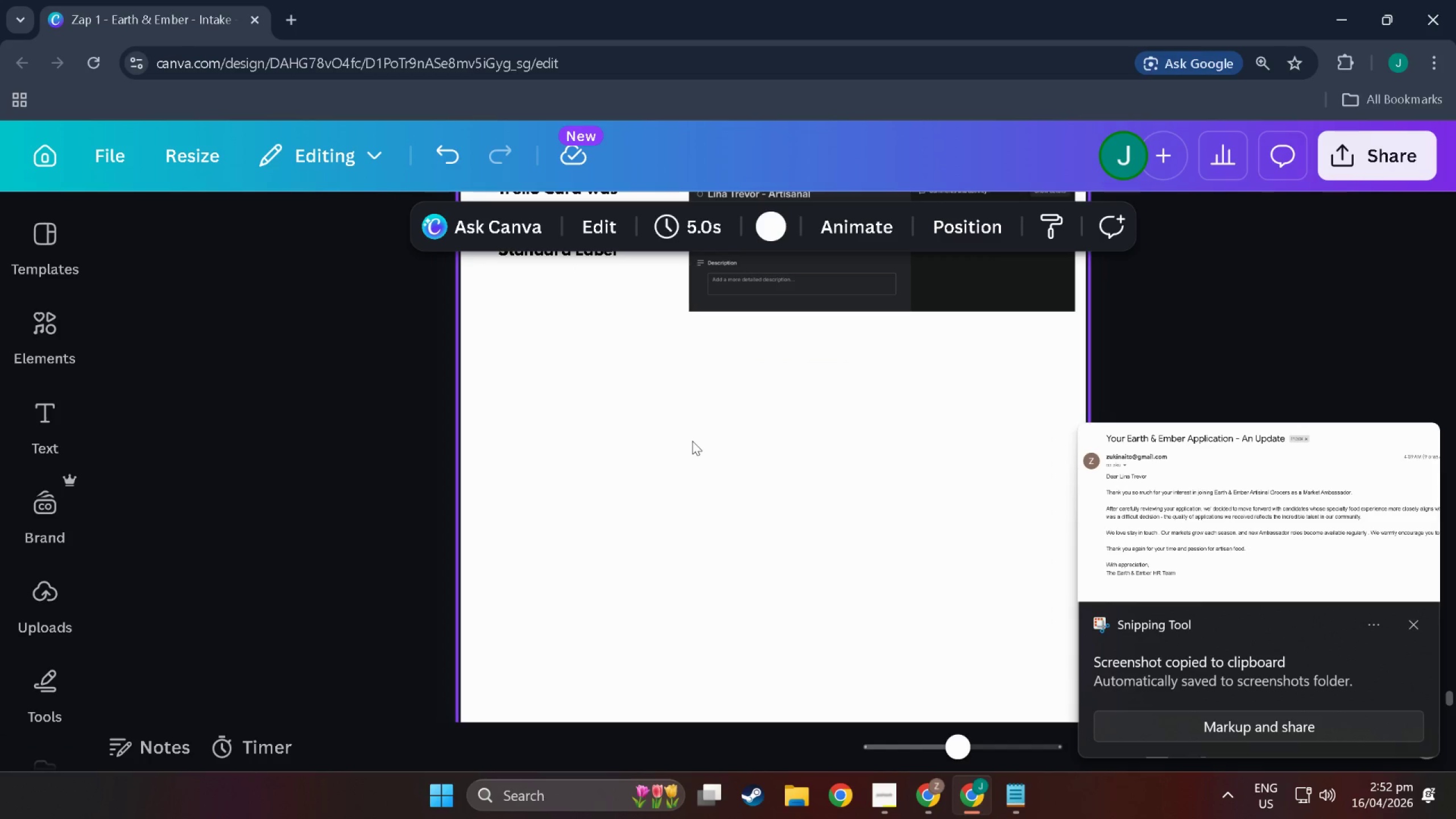 
scroll: coordinate [692, 448], scroll_direction: down, amount: 1.0
 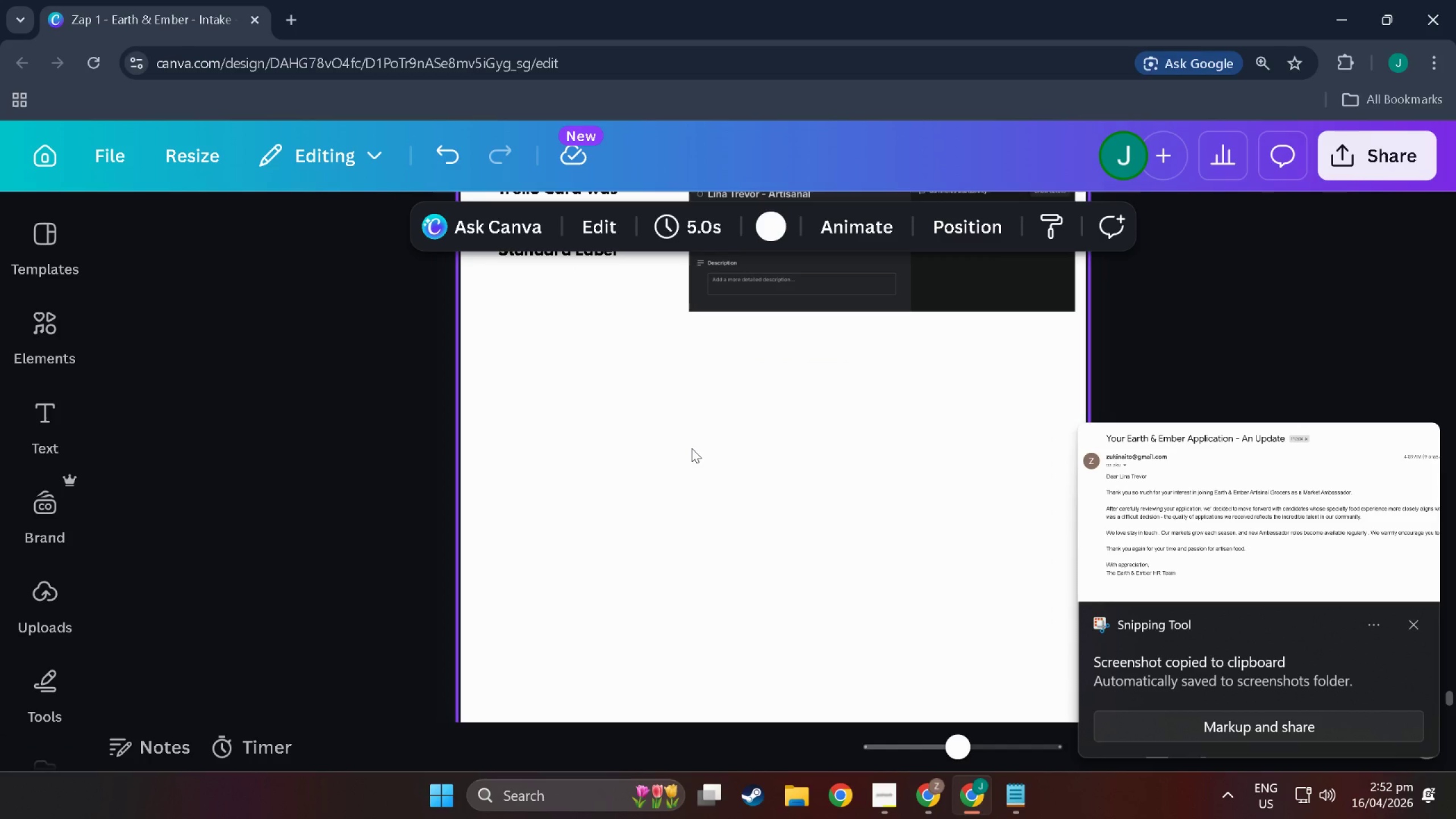 
key(Control+V)
 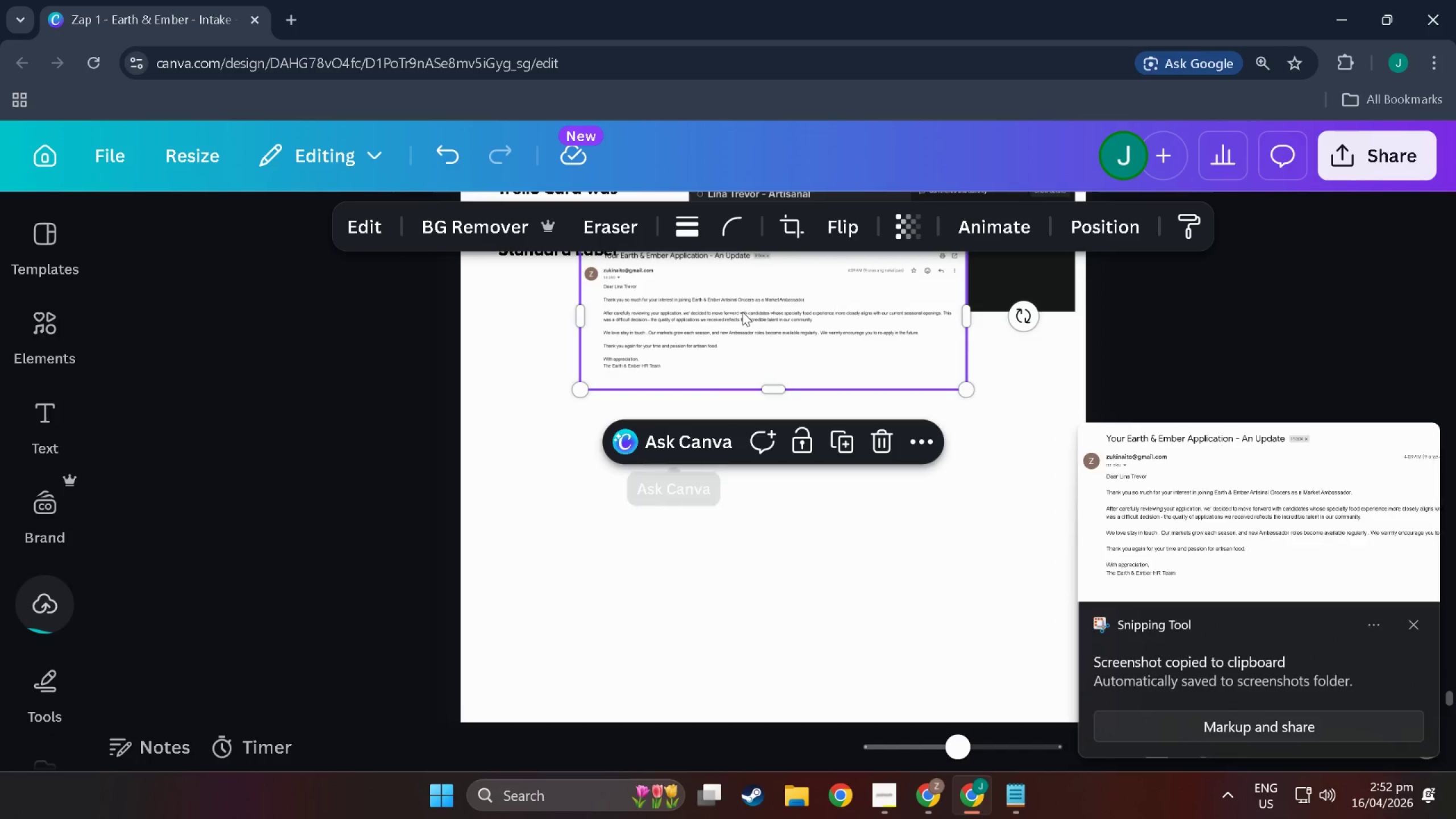 
left_click_drag(start_coordinate=[755, 309], to_coordinate=[640, 404])
 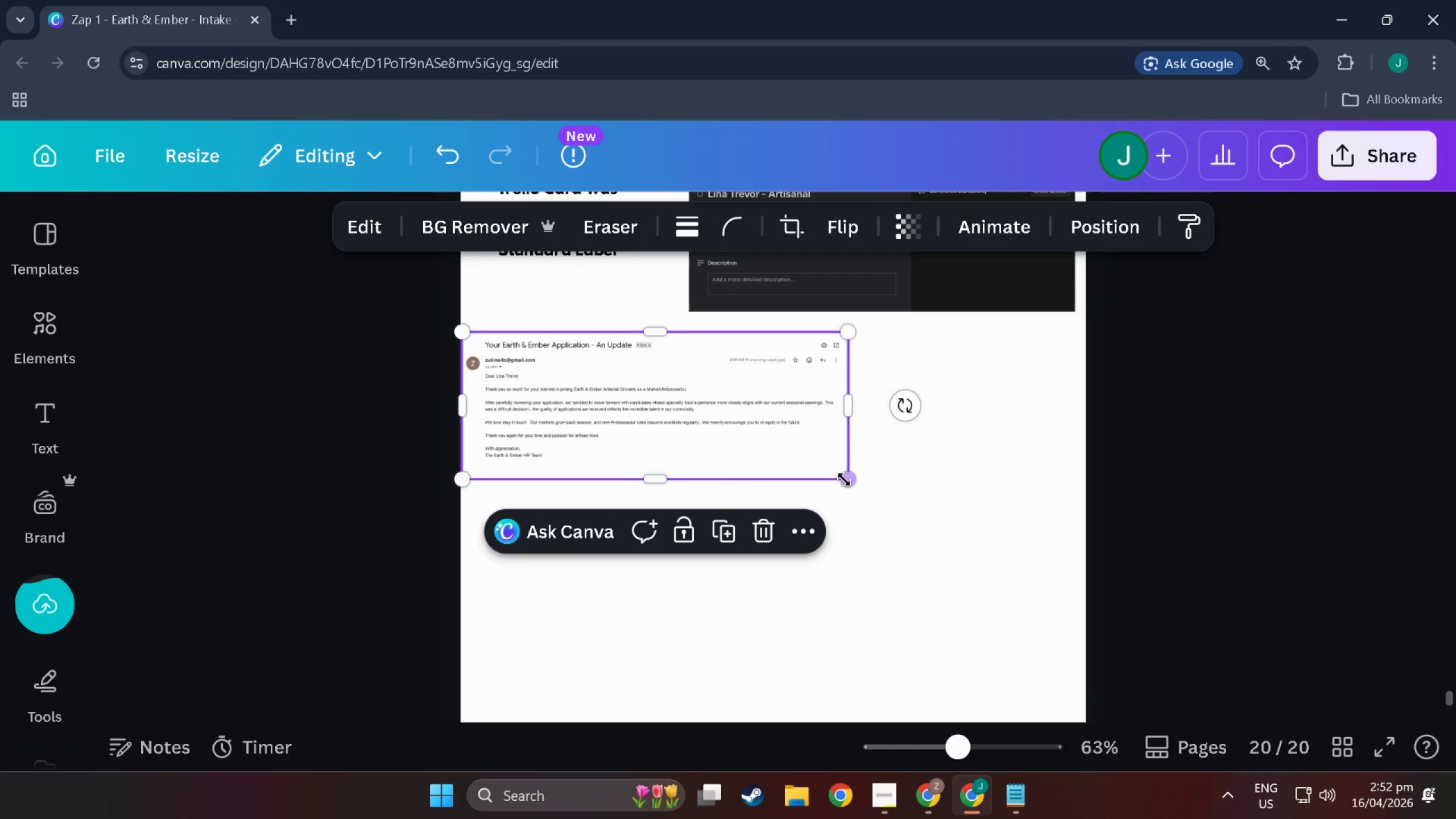 
left_click_drag(start_coordinate=[845, 479], to_coordinate=[1078, 580])
 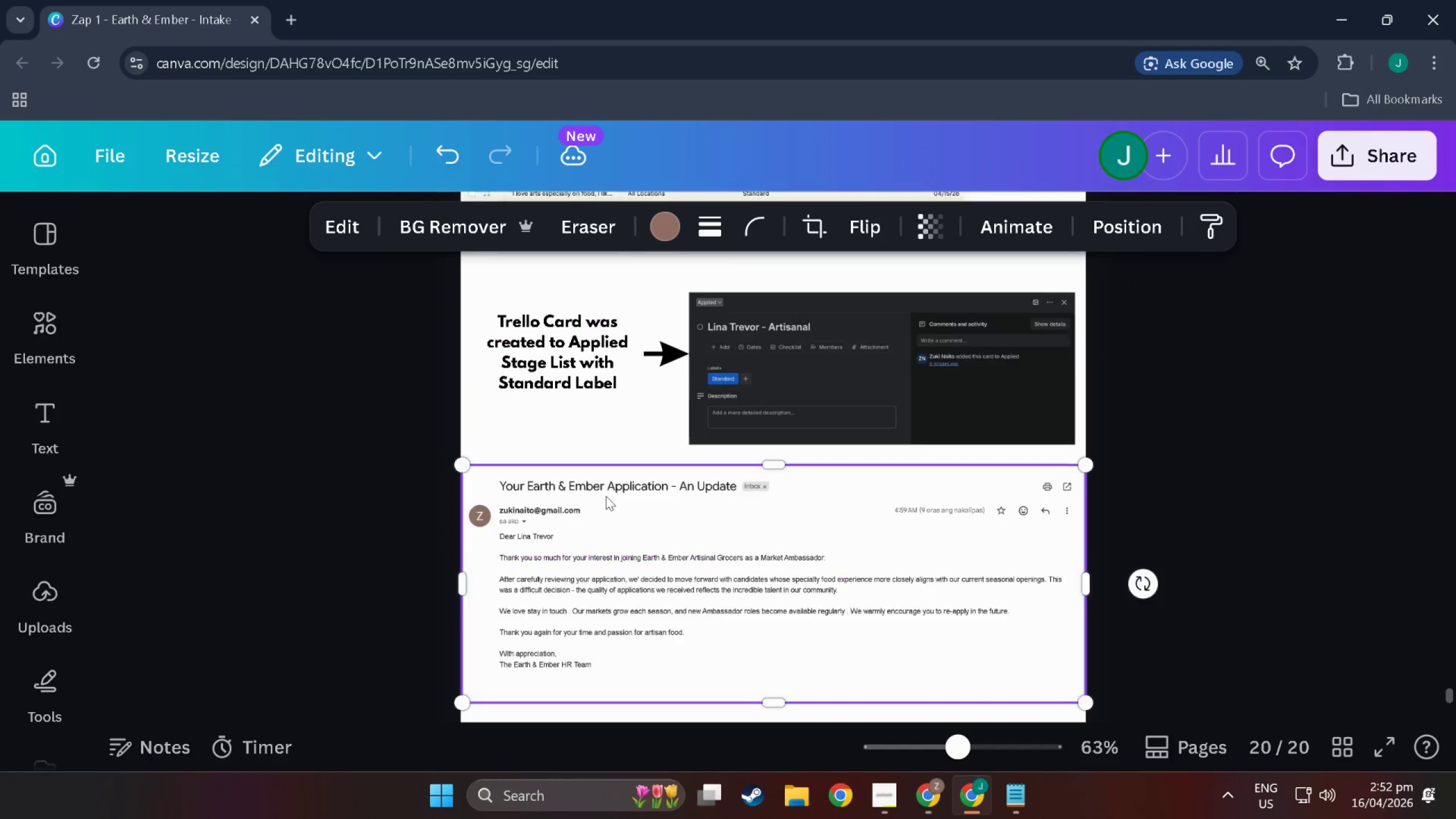 
scroll: coordinate [606, 496], scroll_direction: up, amount: 4.0
 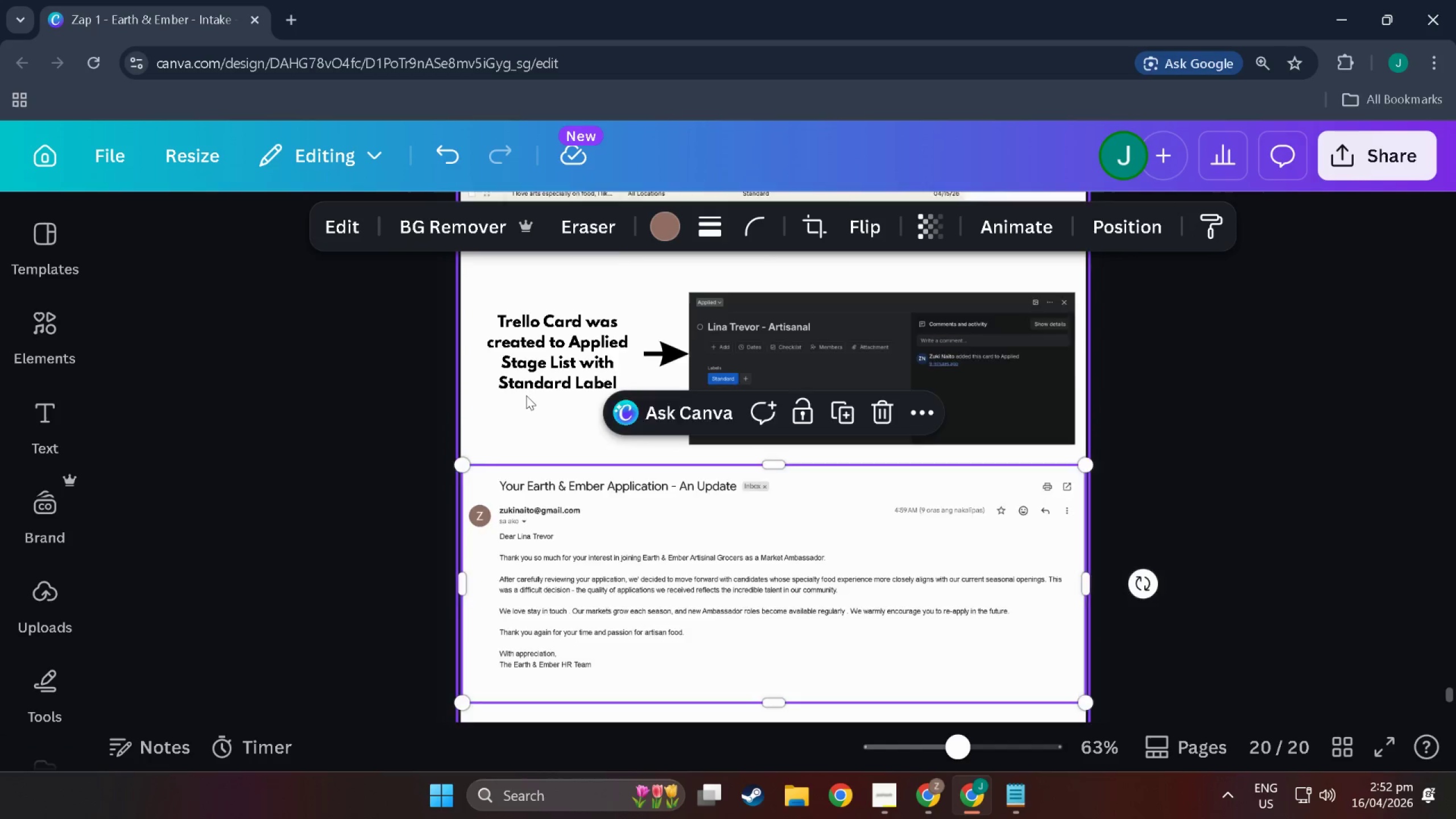 
left_click([545, 480])
 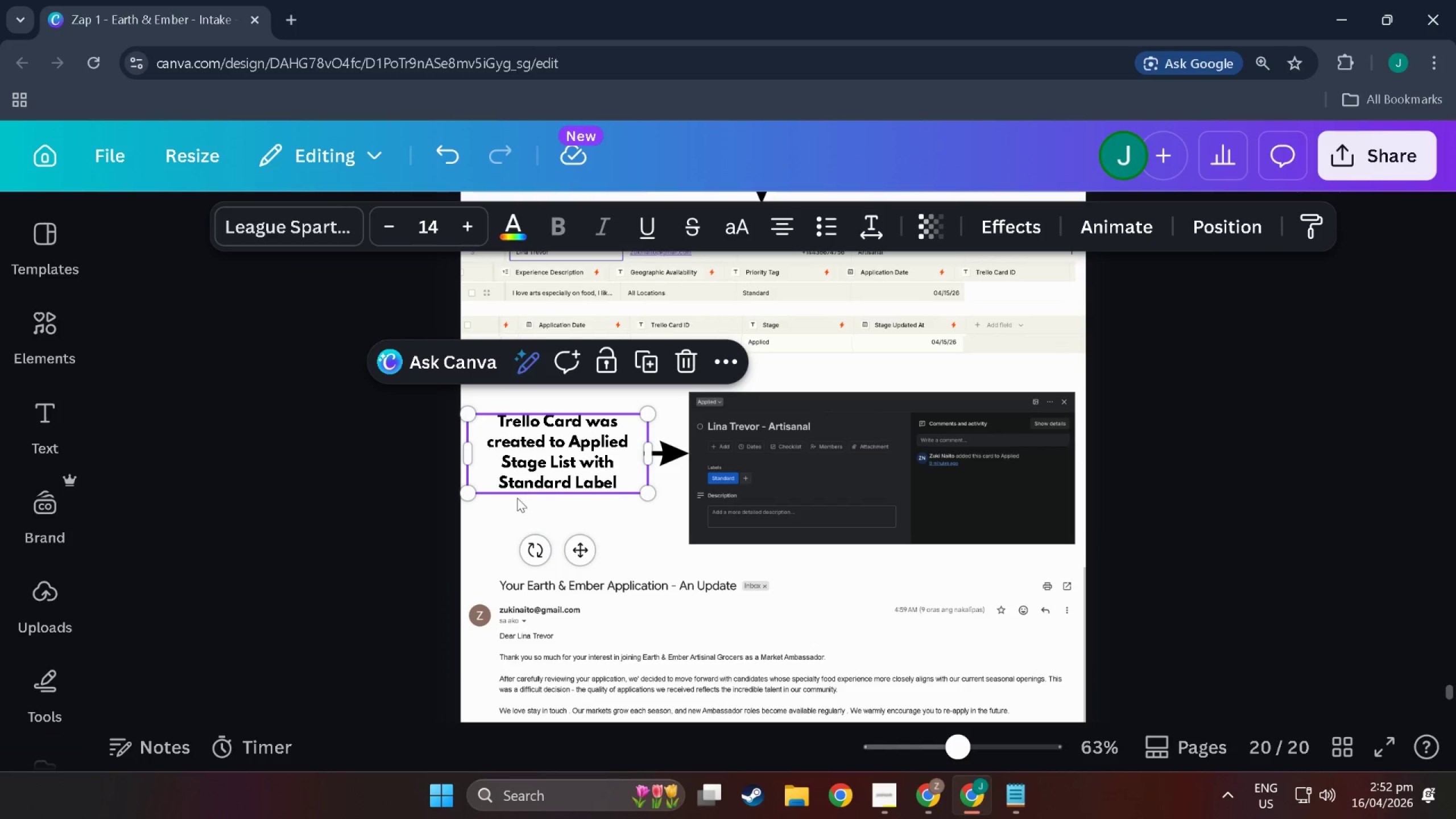 
scroll: coordinate [526, 395], scroll_direction: up, amount: 3.0
 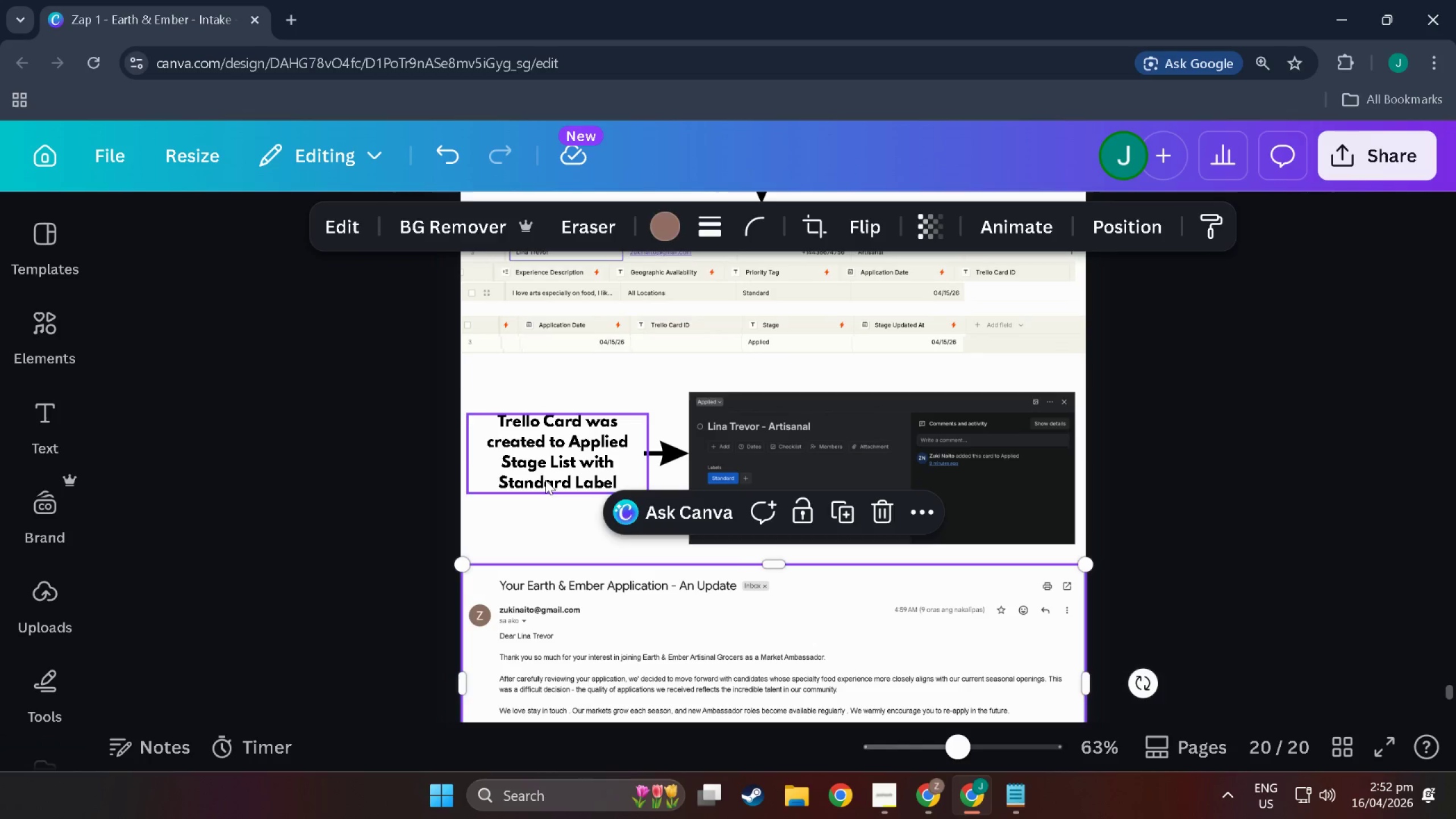 
left_click([514, 501])
 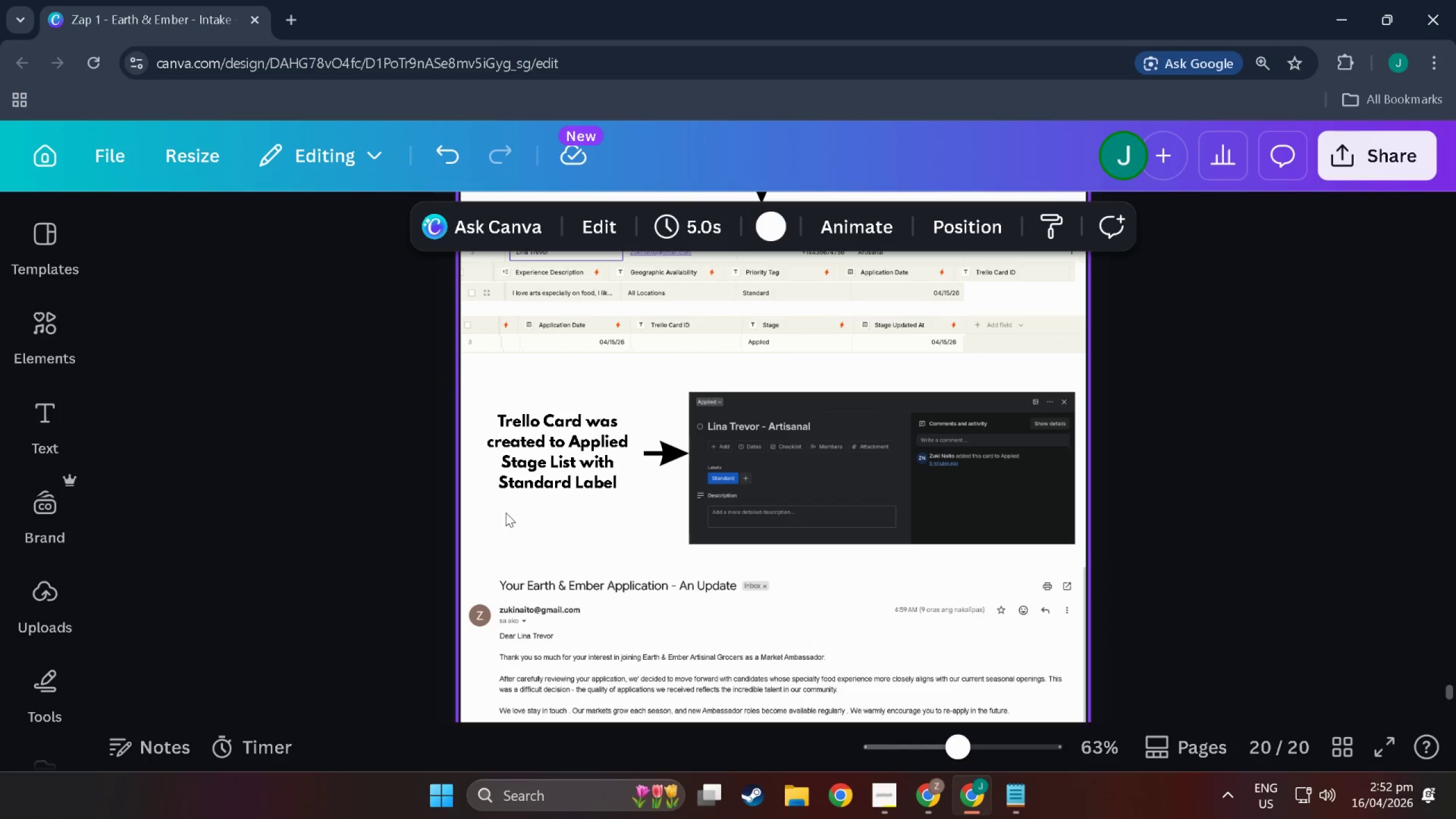 
left_click_drag(start_coordinate=[506, 512], to_coordinate=[667, 407])
 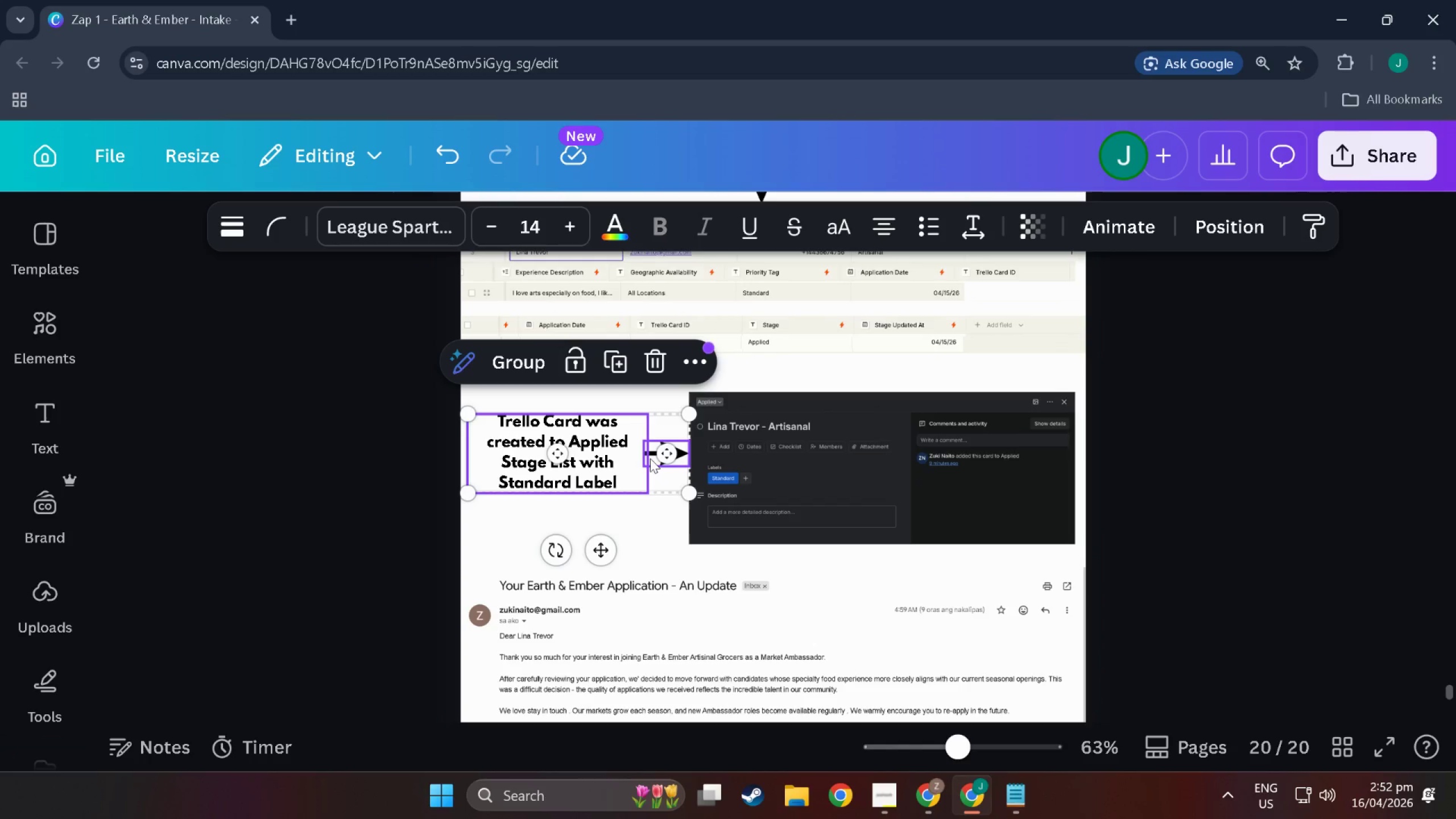 
left_click_drag(start_coordinate=[650, 457], to_coordinate=[650, 427])
 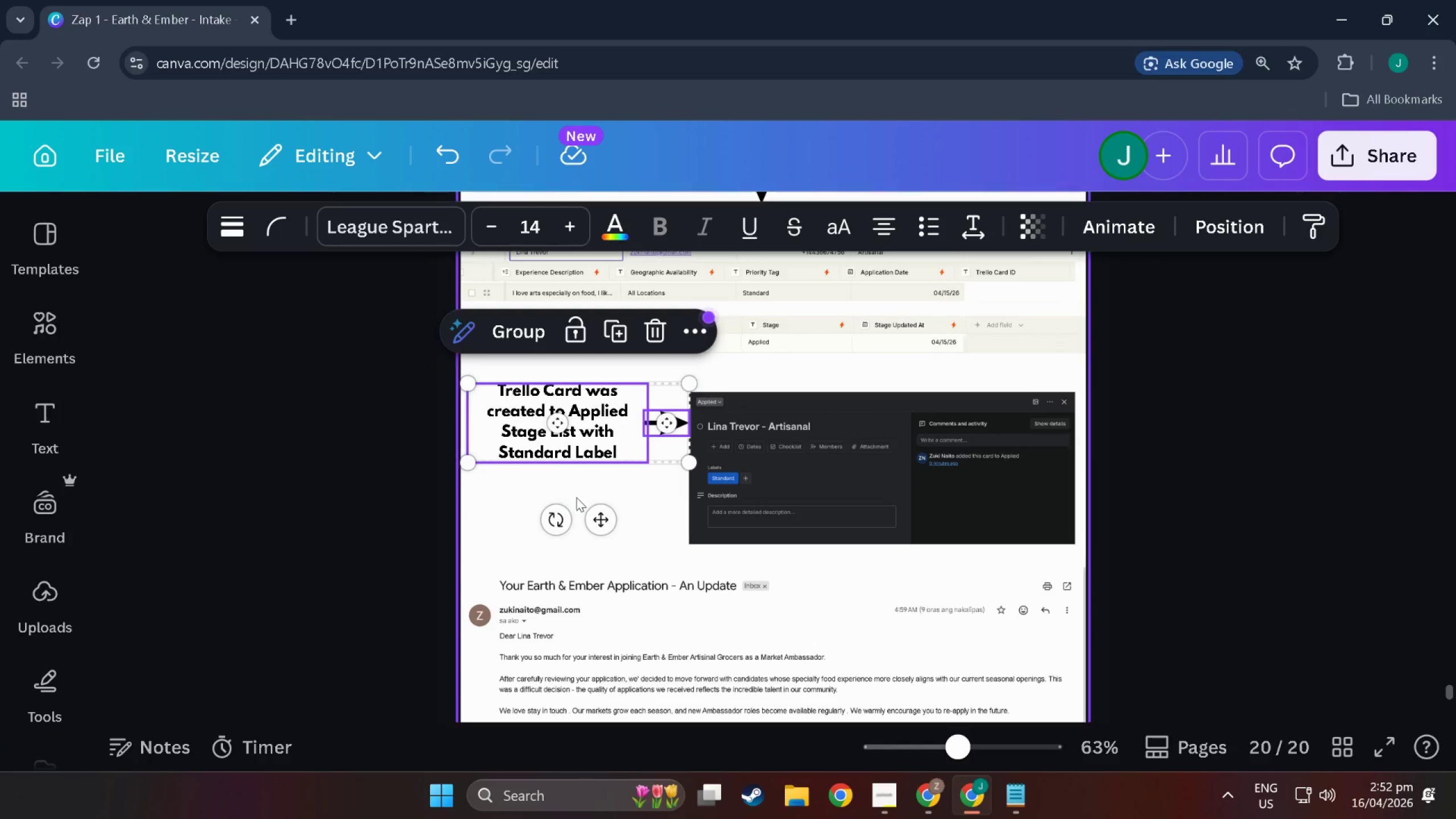 
scroll: coordinate [576, 497], scroll_direction: down, amount: 4.0
 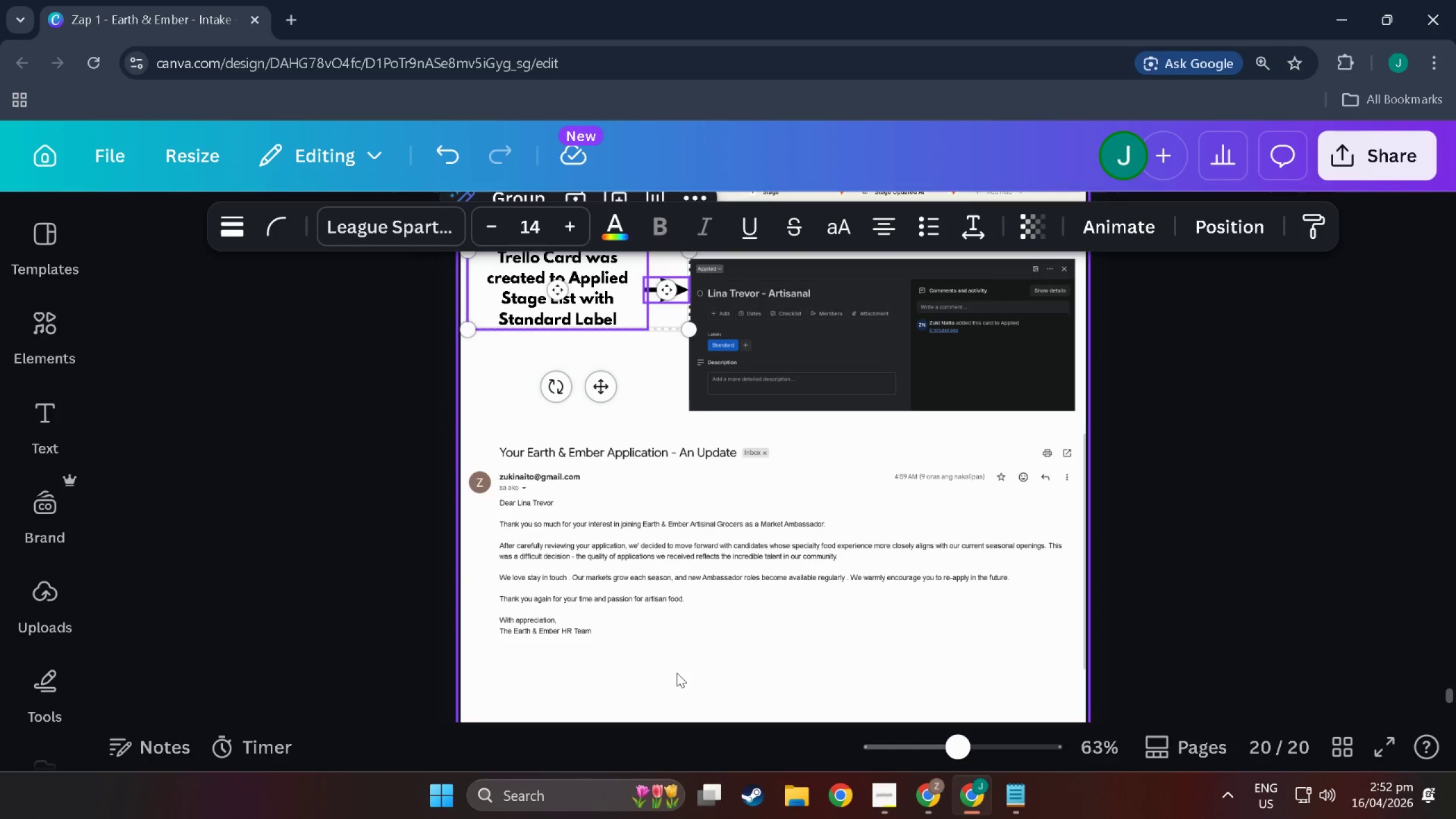 
left_click_drag(start_coordinate=[657, 456], to_coordinate=[657, 435])
 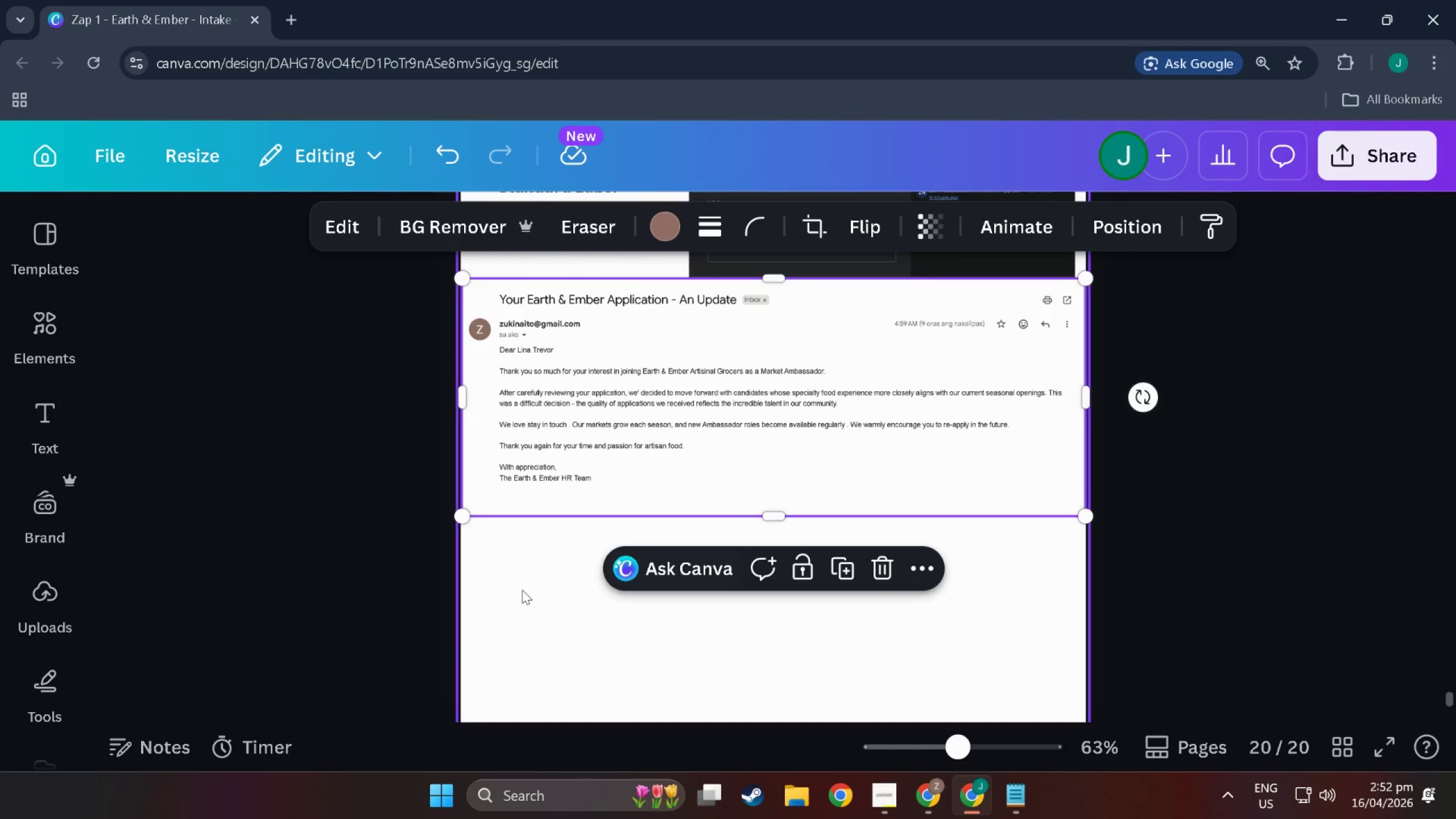 
scroll: coordinate [677, 671], scroll_direction: down, amount: 4.0
 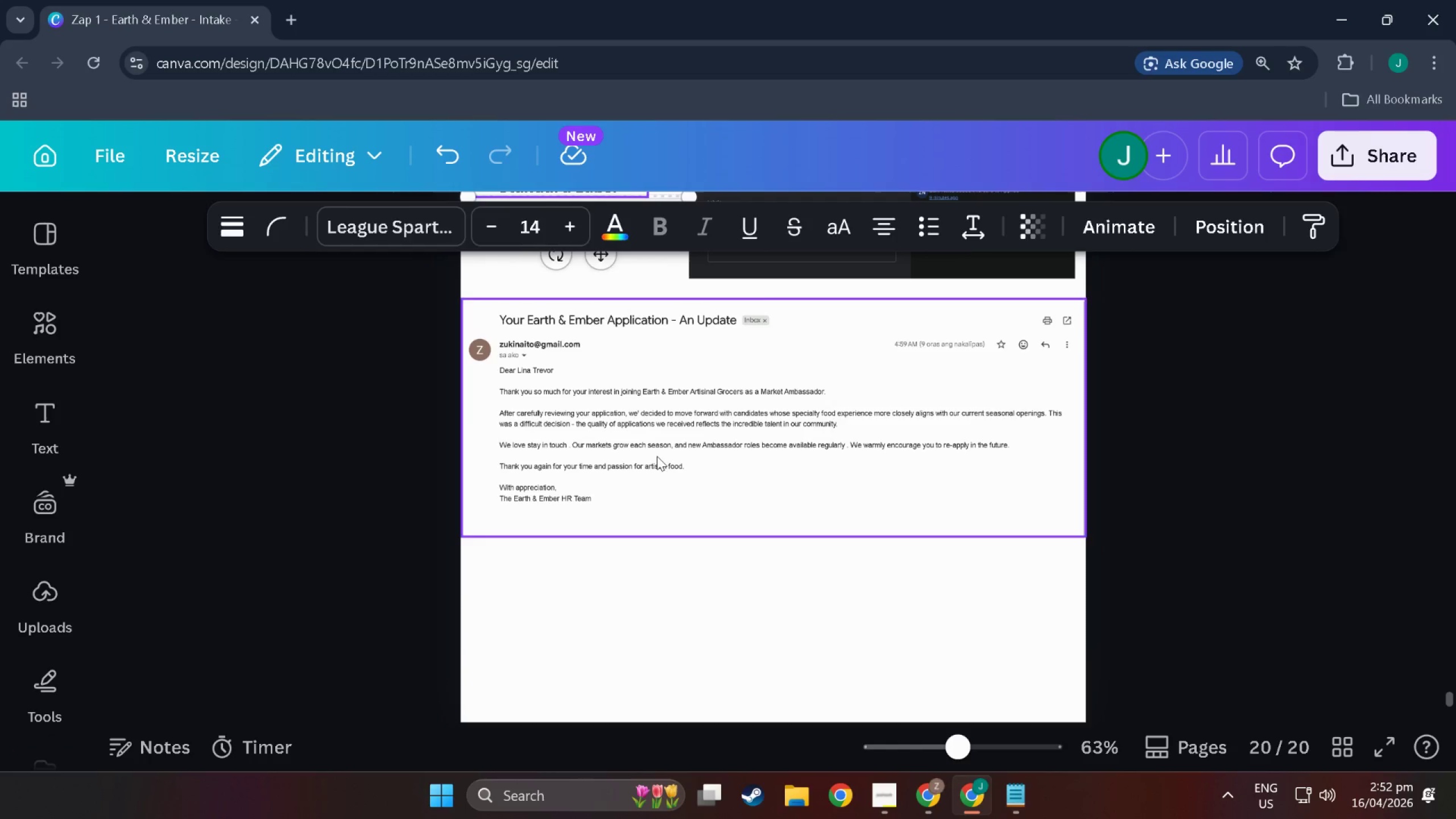 
left_click([520, 590])
 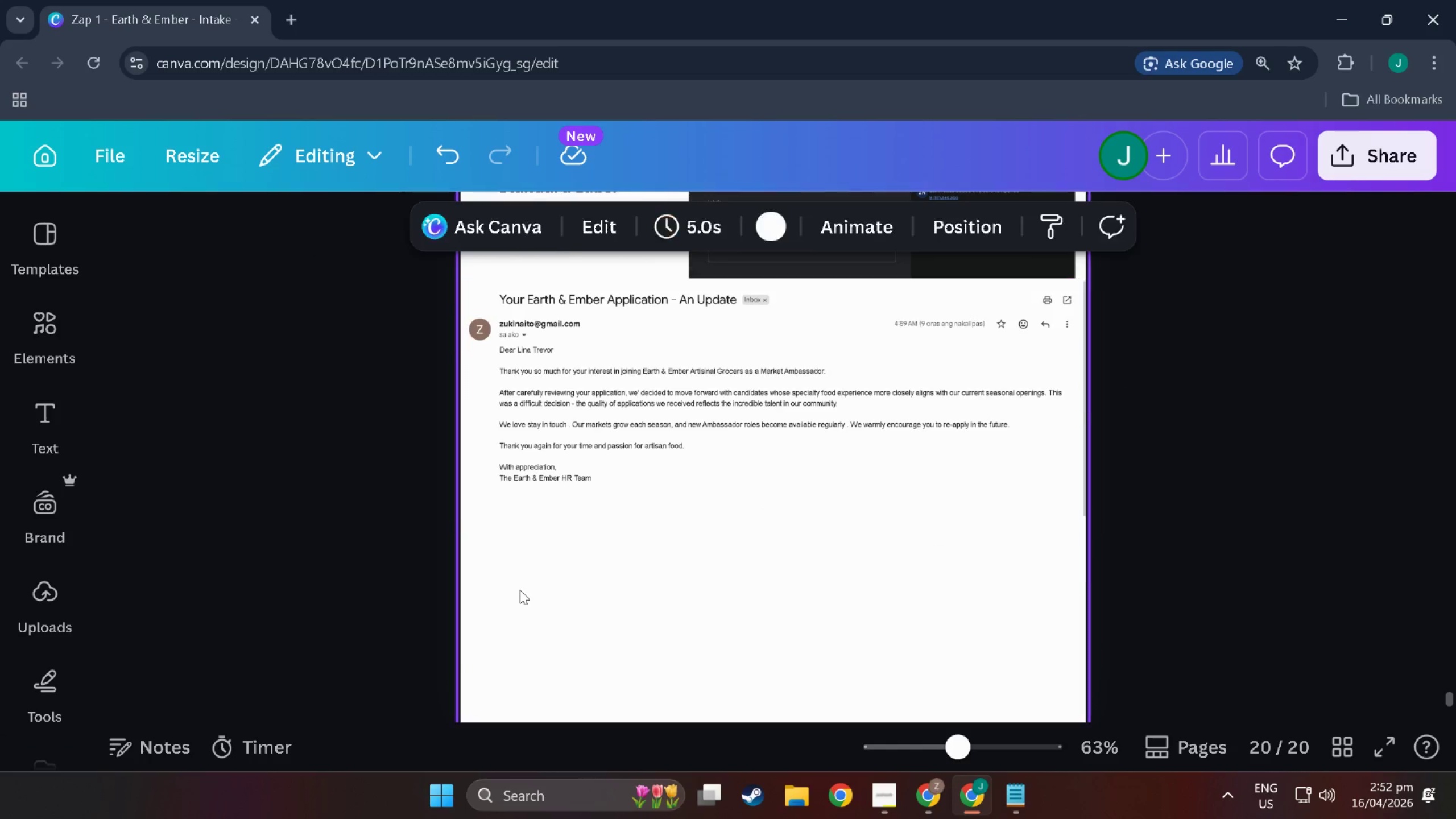 
scroll: coordinate [631, 421], scroll_direction: up, amount: 17.0
 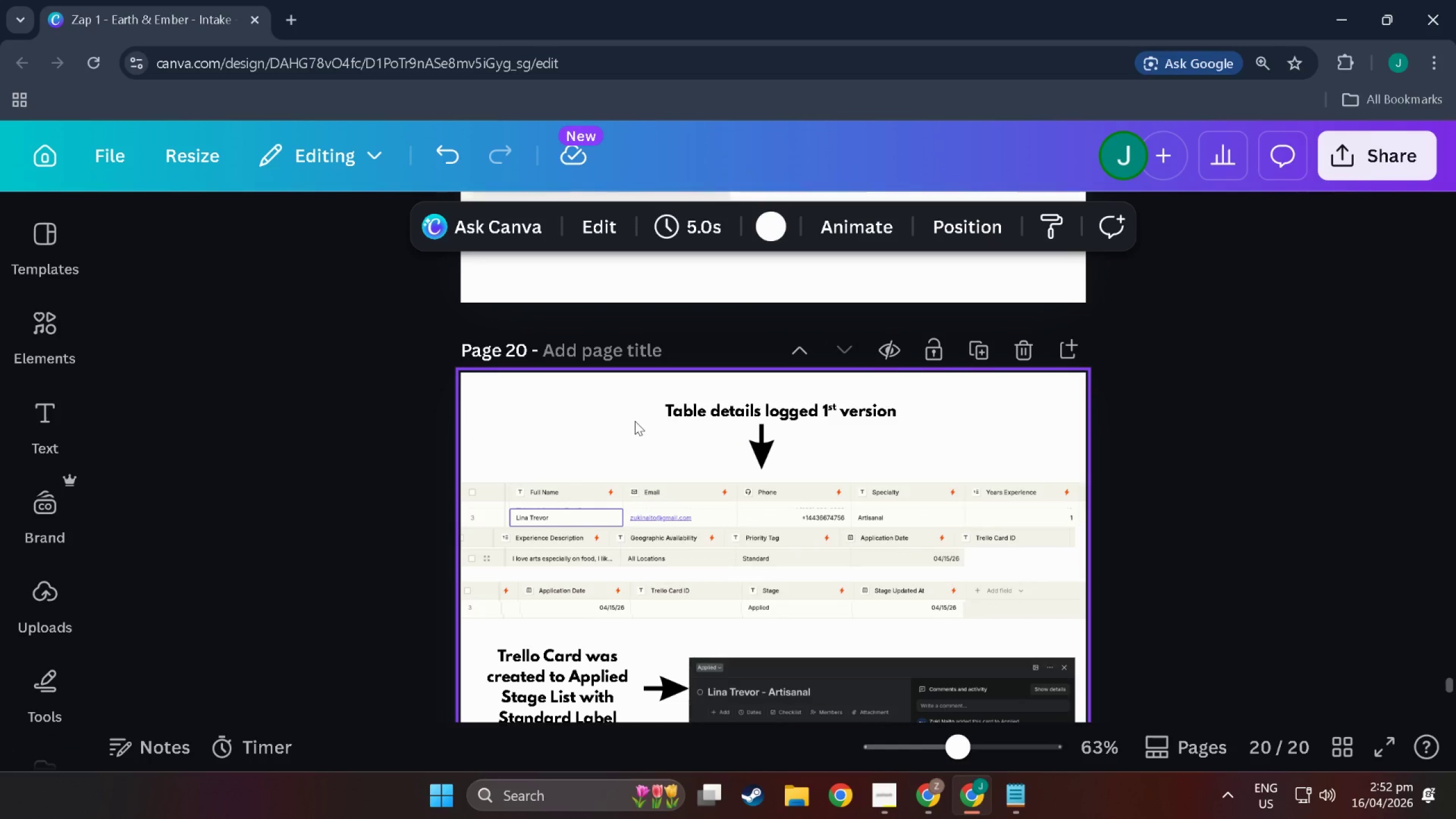 
scroll: coordinate [543, 407], scroll_direction: down, amount: 4.0
 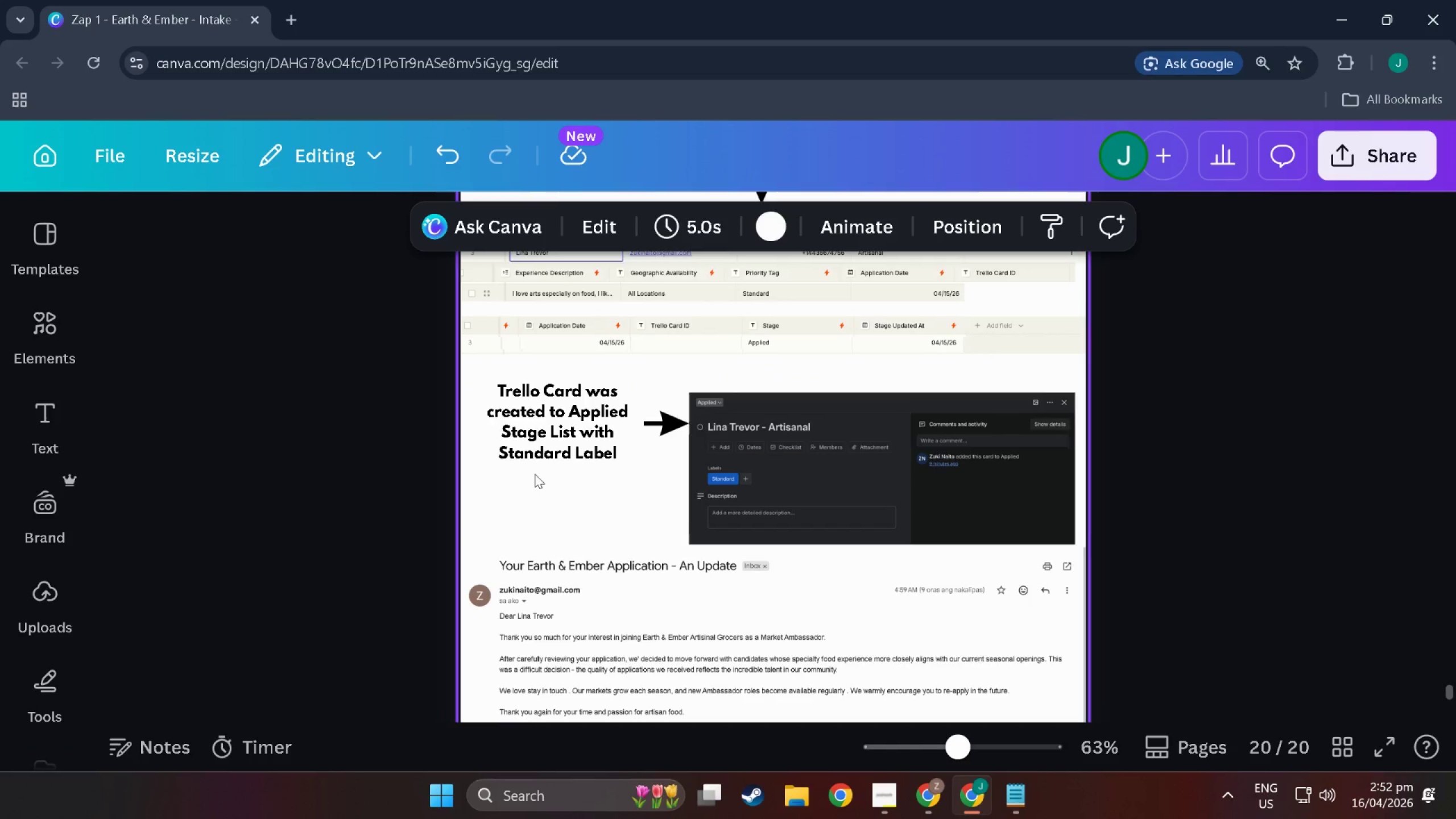 
scroll: coordinate [531, 502], scroll_direction: up, amount: 62.0
 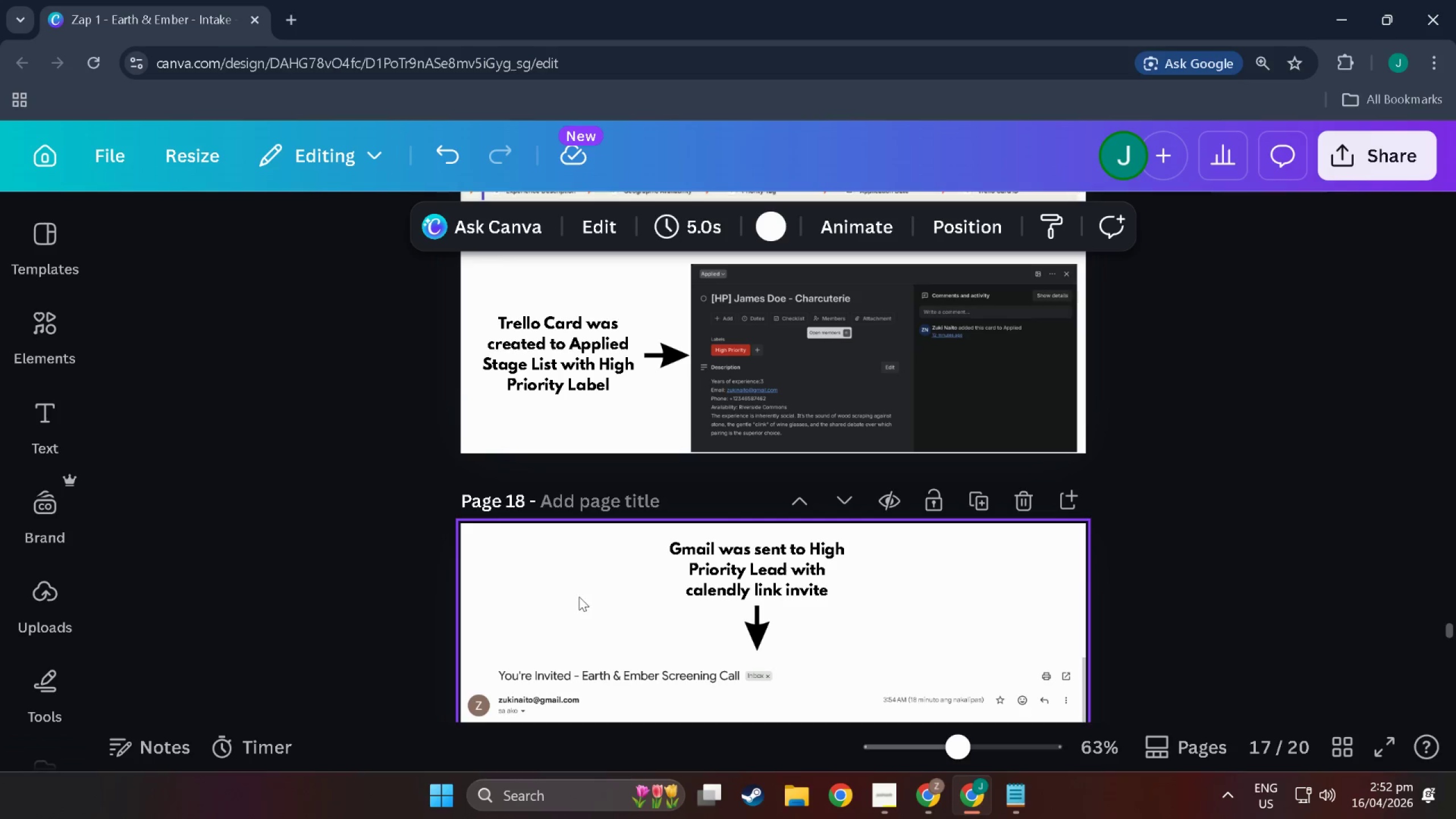 
left_click_drag(start_coordinate=[579, 597], to_coordinate=[812, 577])
 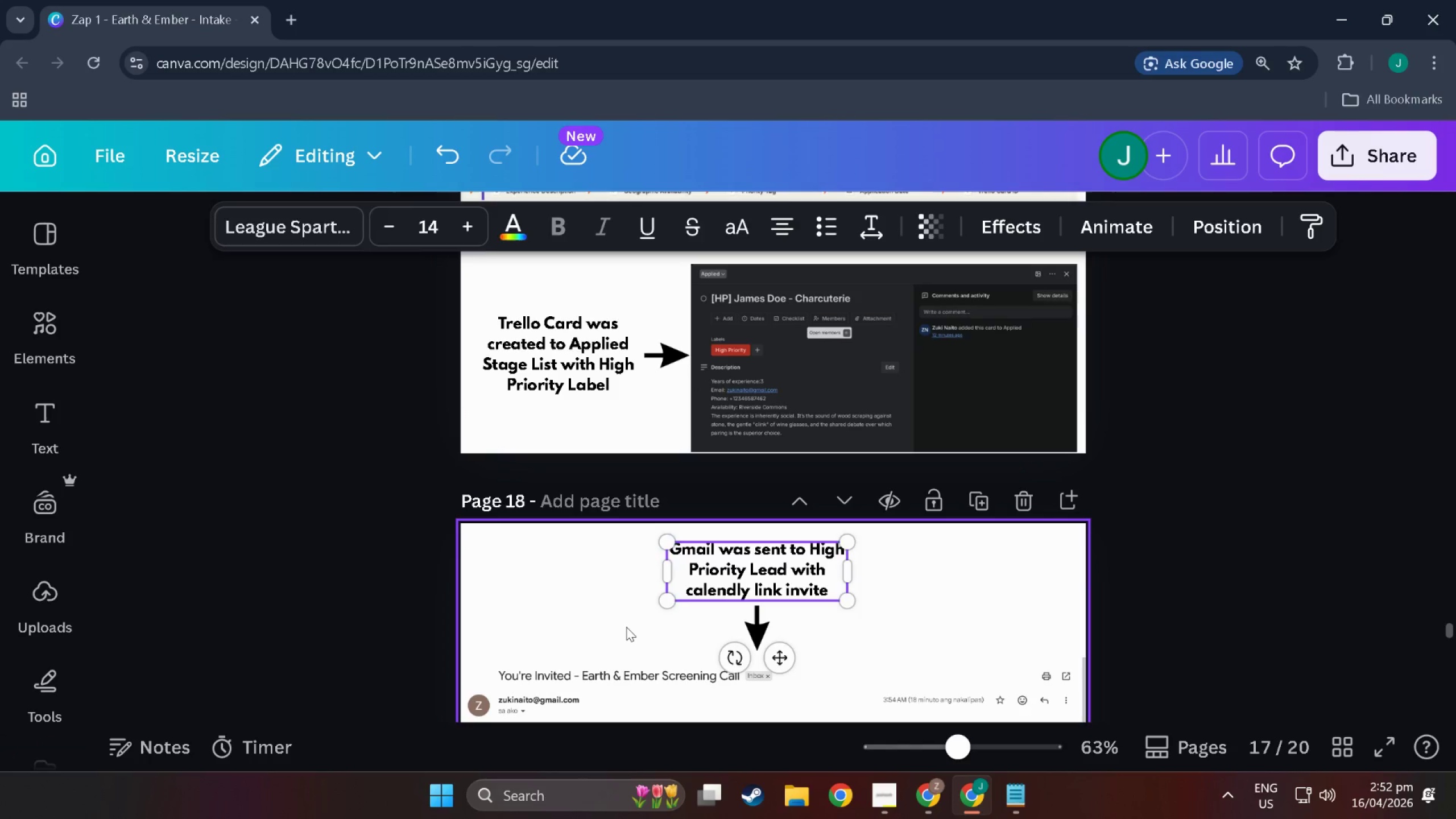 
left_click([626, 627])
 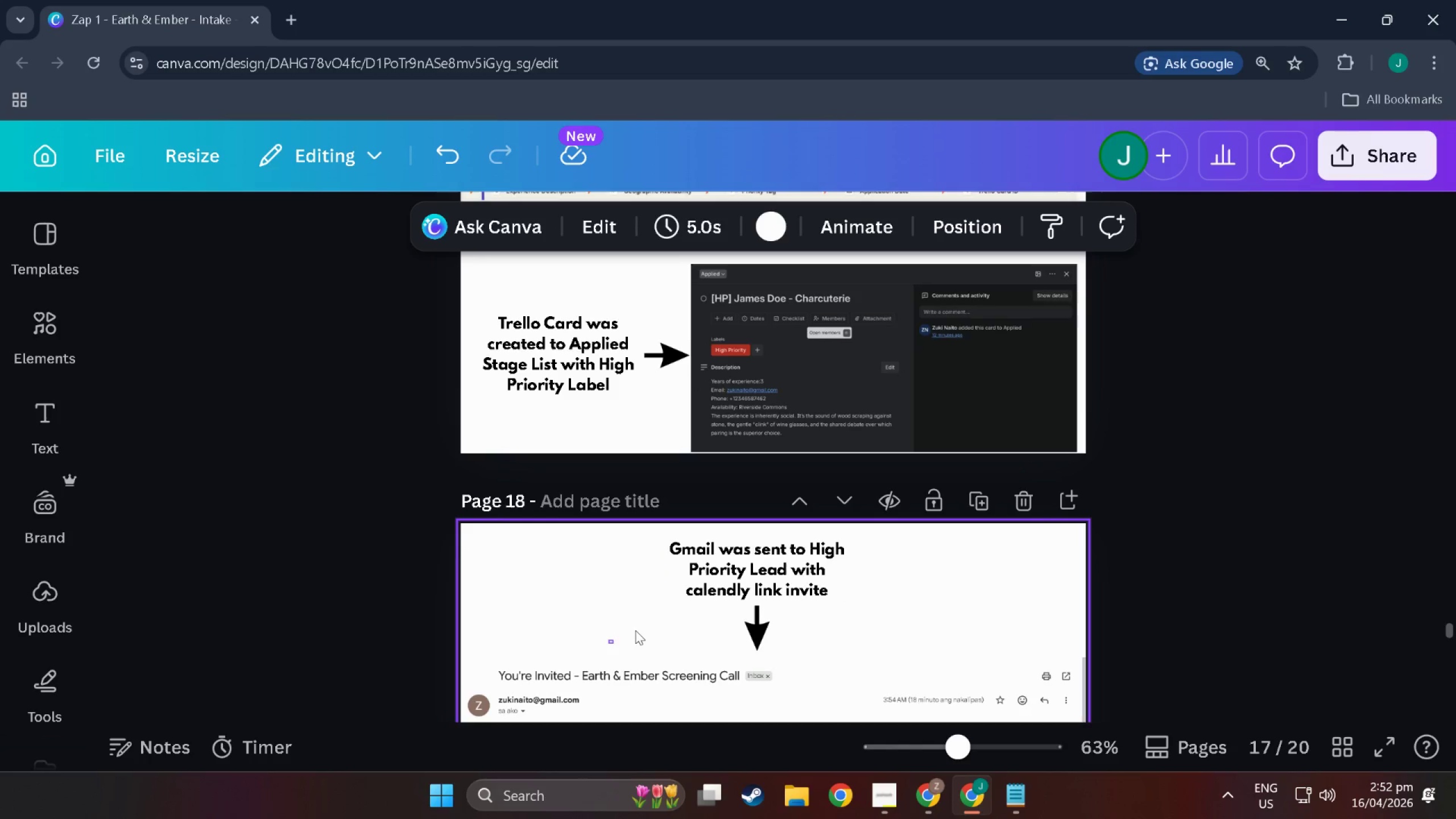 
left_click_drag(start_coordinate=[609, 643], to_coordinate=[852, 568])
 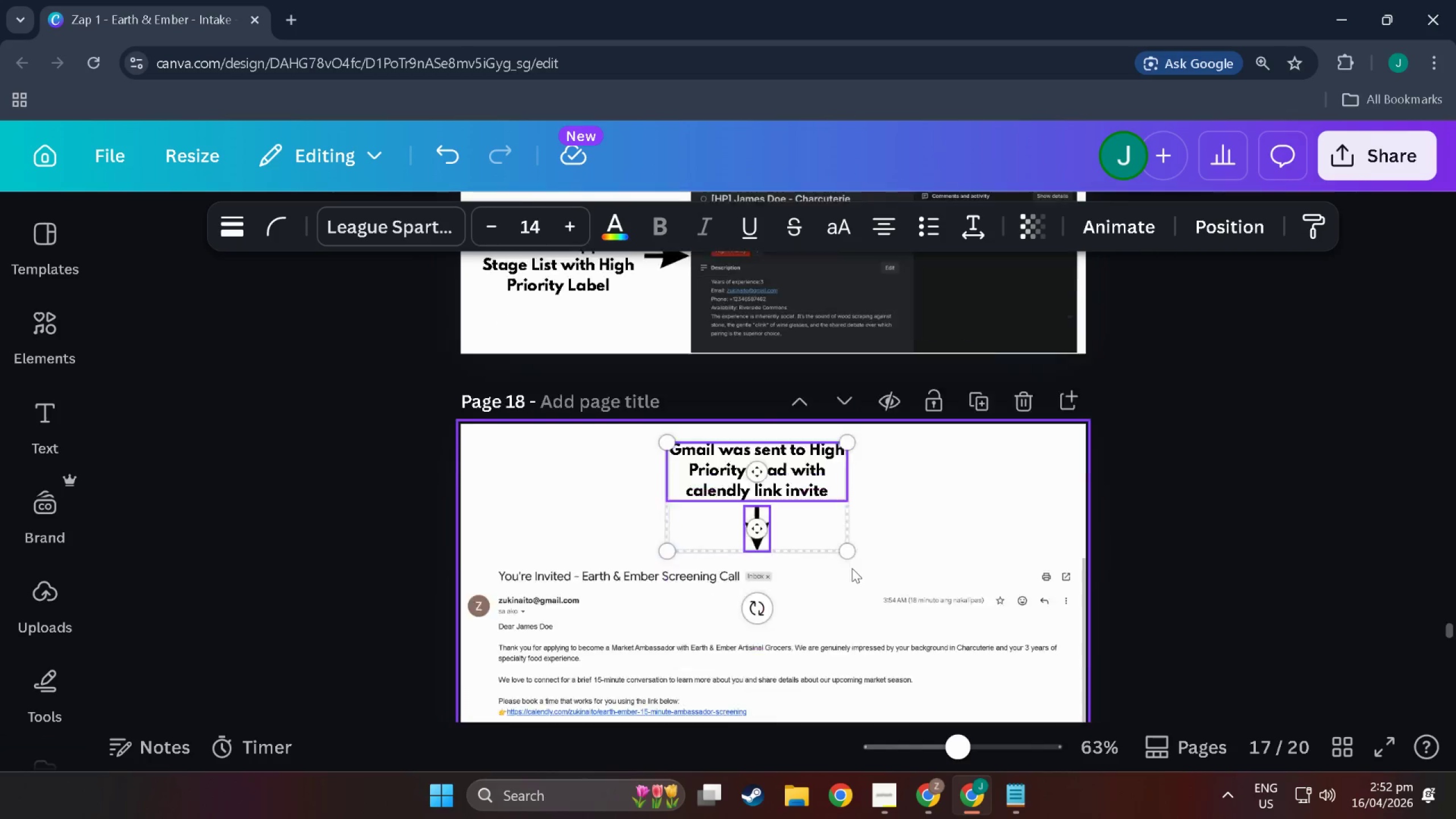 
key(Control+ControlLeft)
 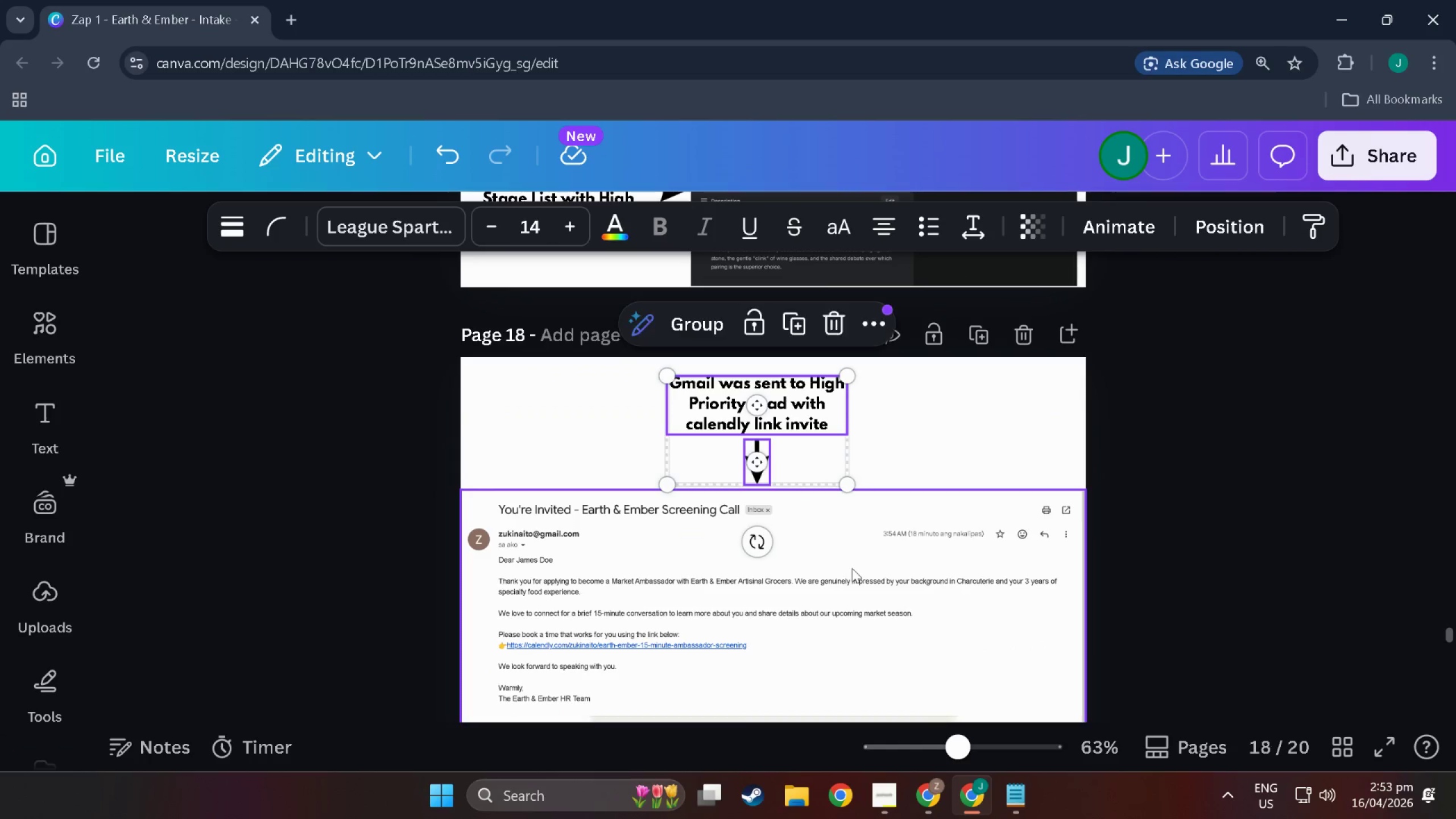 
key(Control+C)
 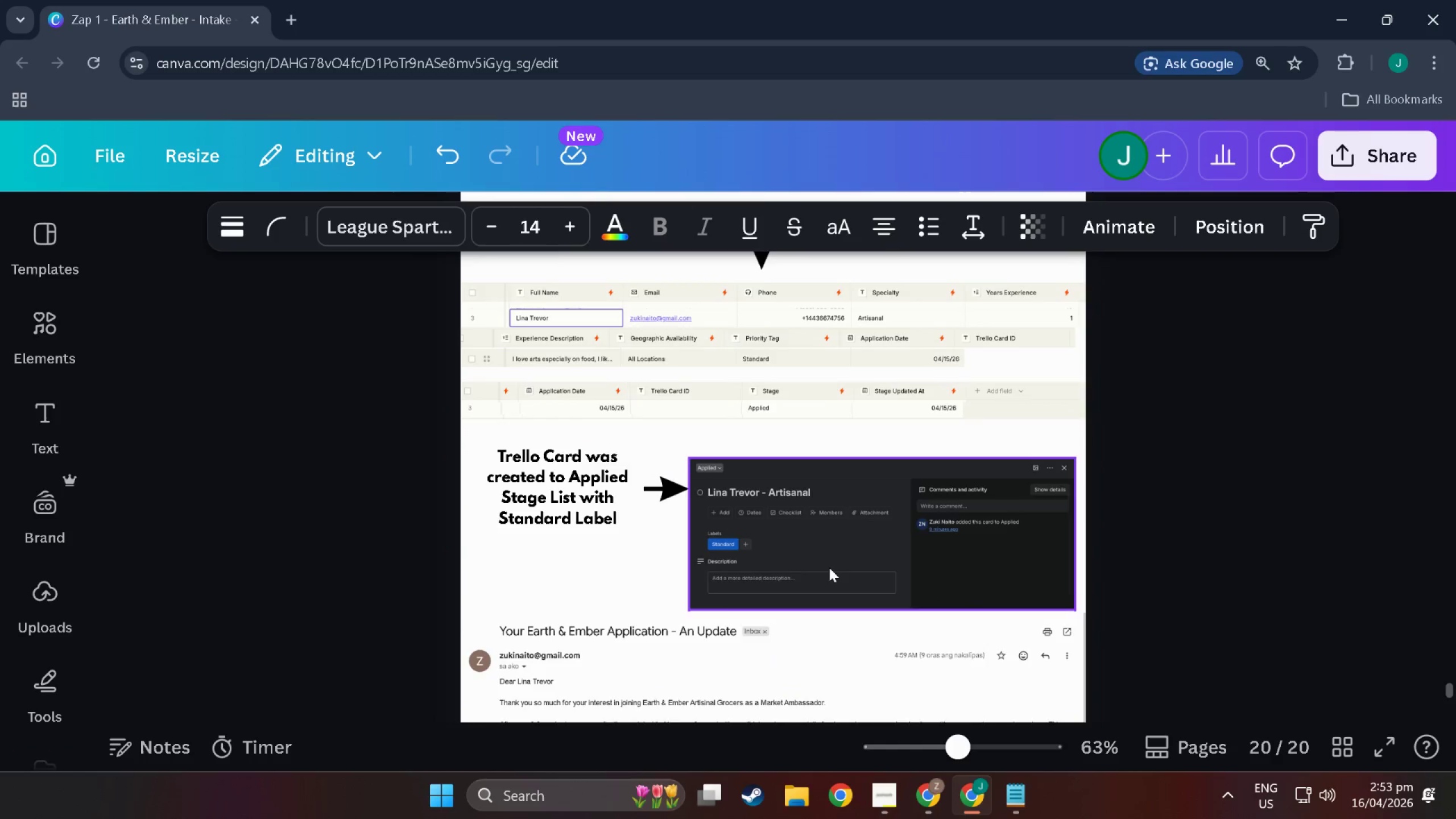 
scroll: coordinate [829, 568], scroll_direction: down, amount: 78.0
 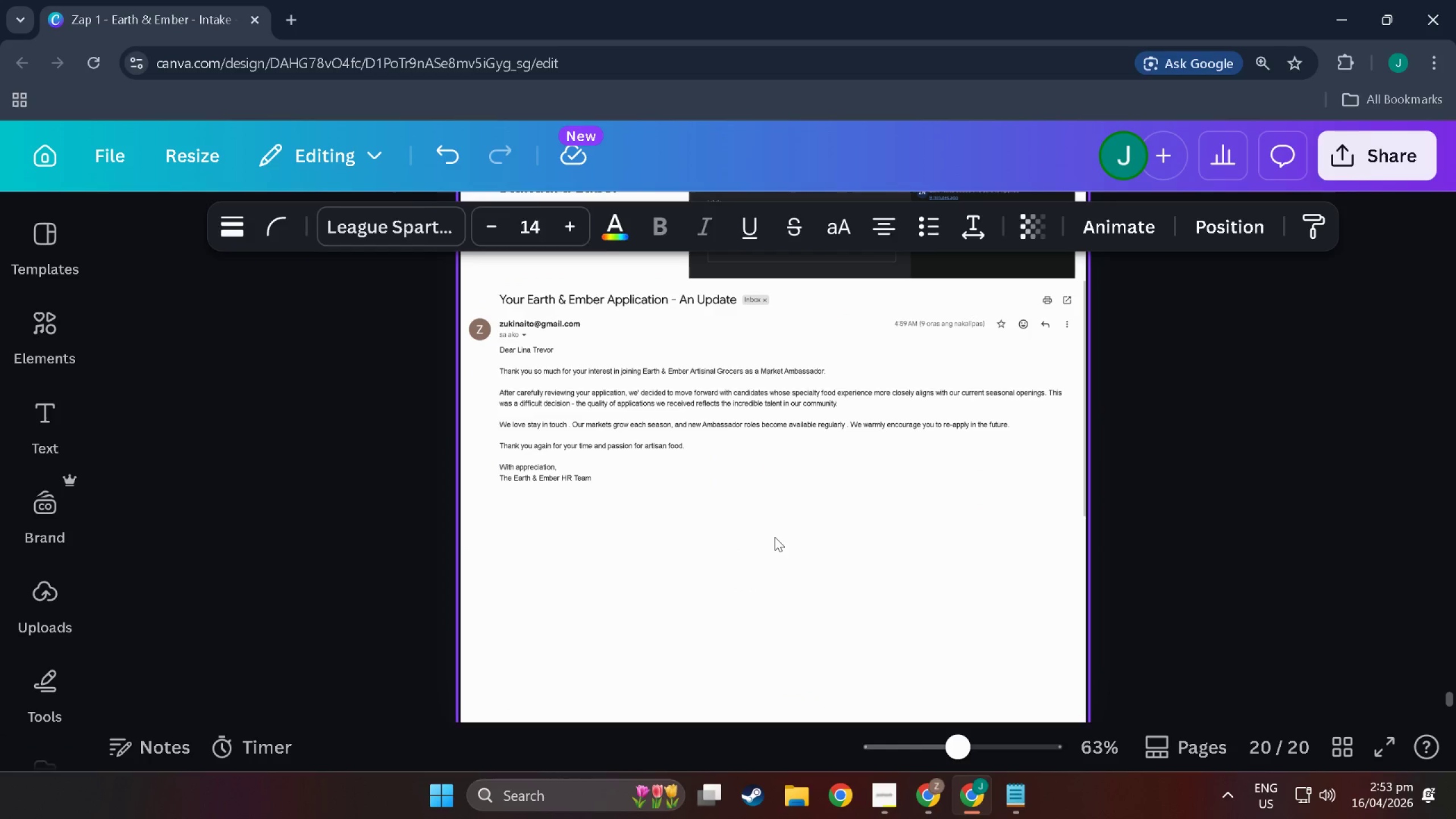 
left_click([775, 537])
 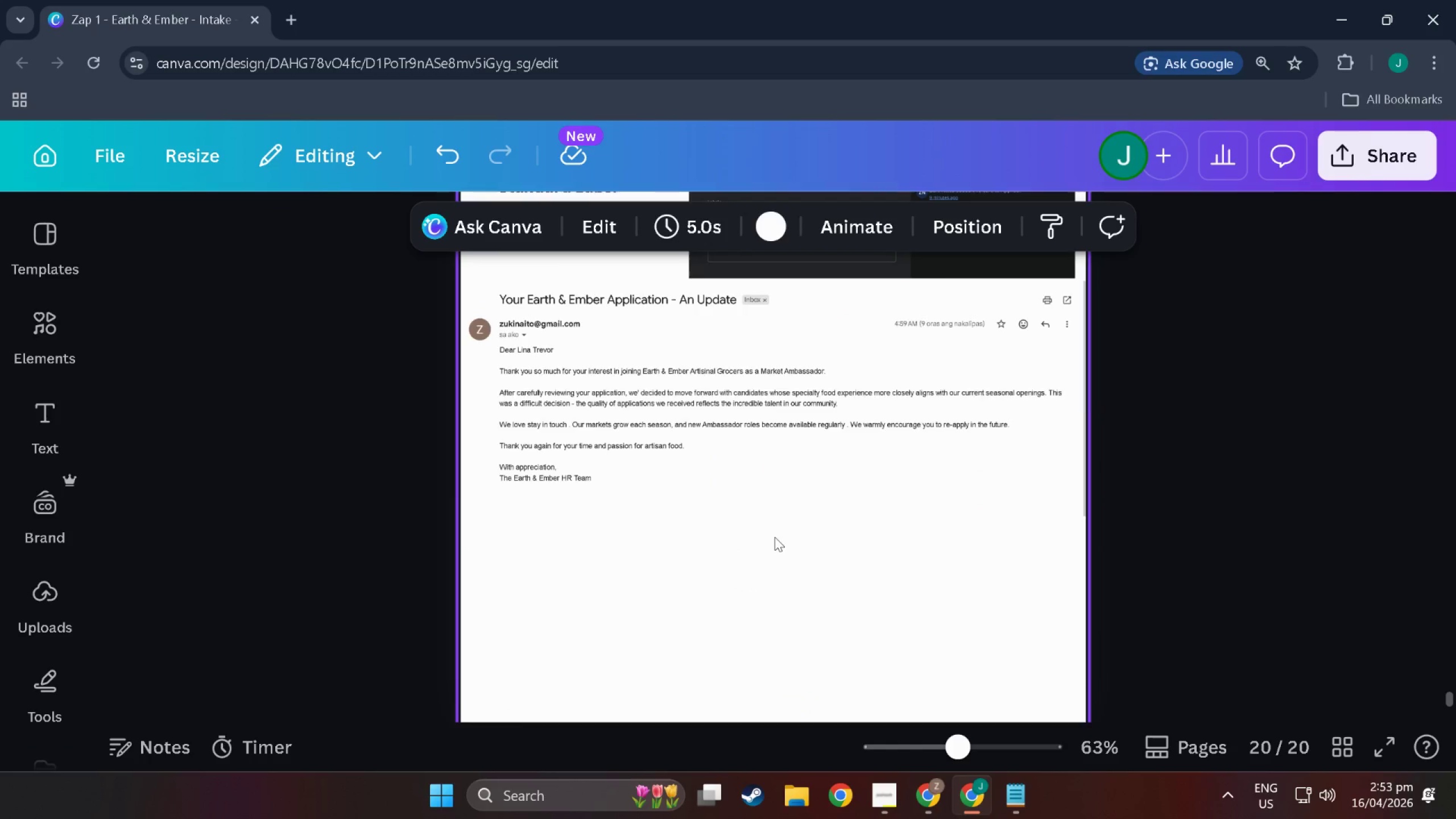 
scroll: coordinate [774, 537], scroll_direction: up, amount: 5.0
 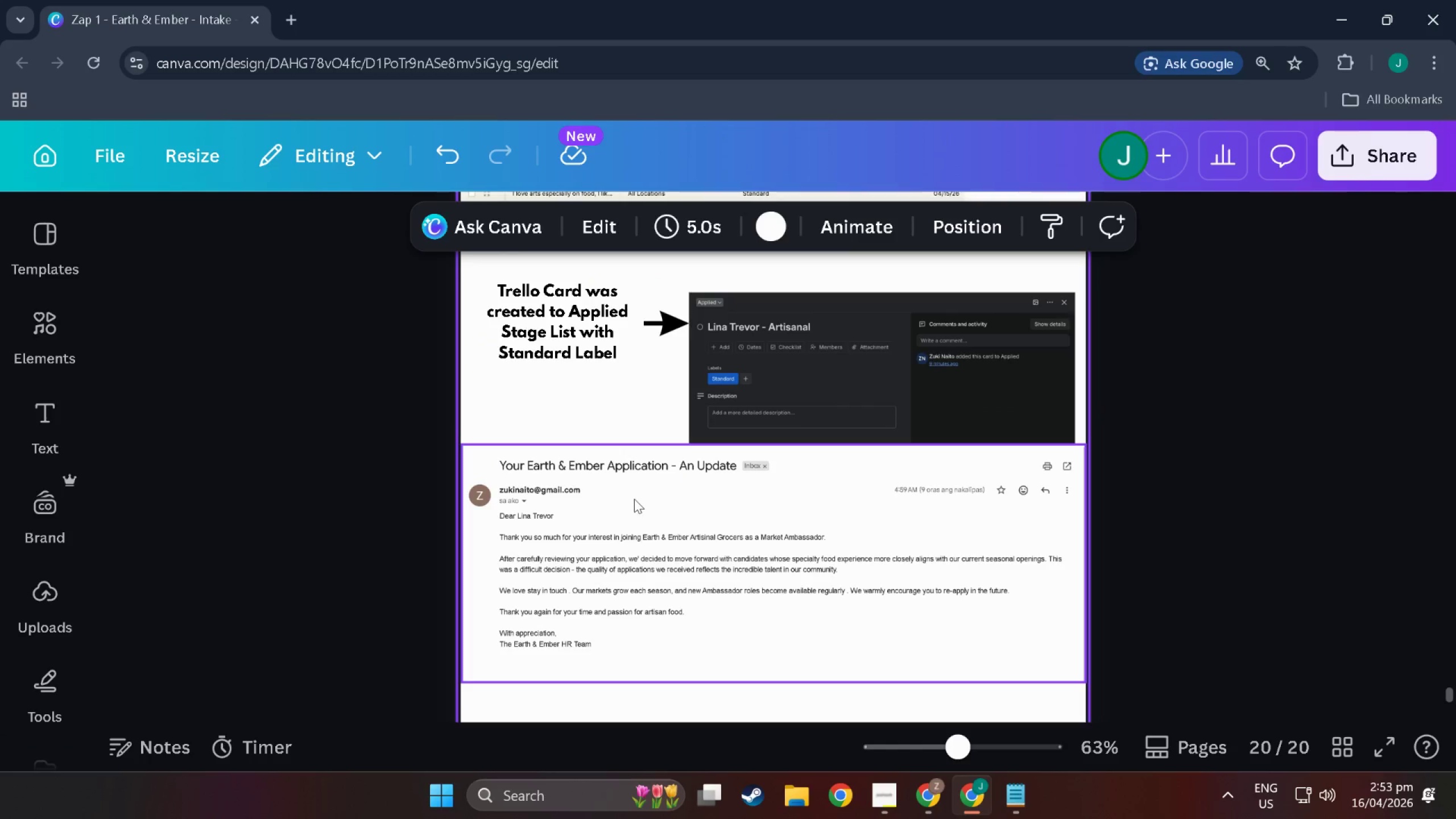 
key(Control+V)
 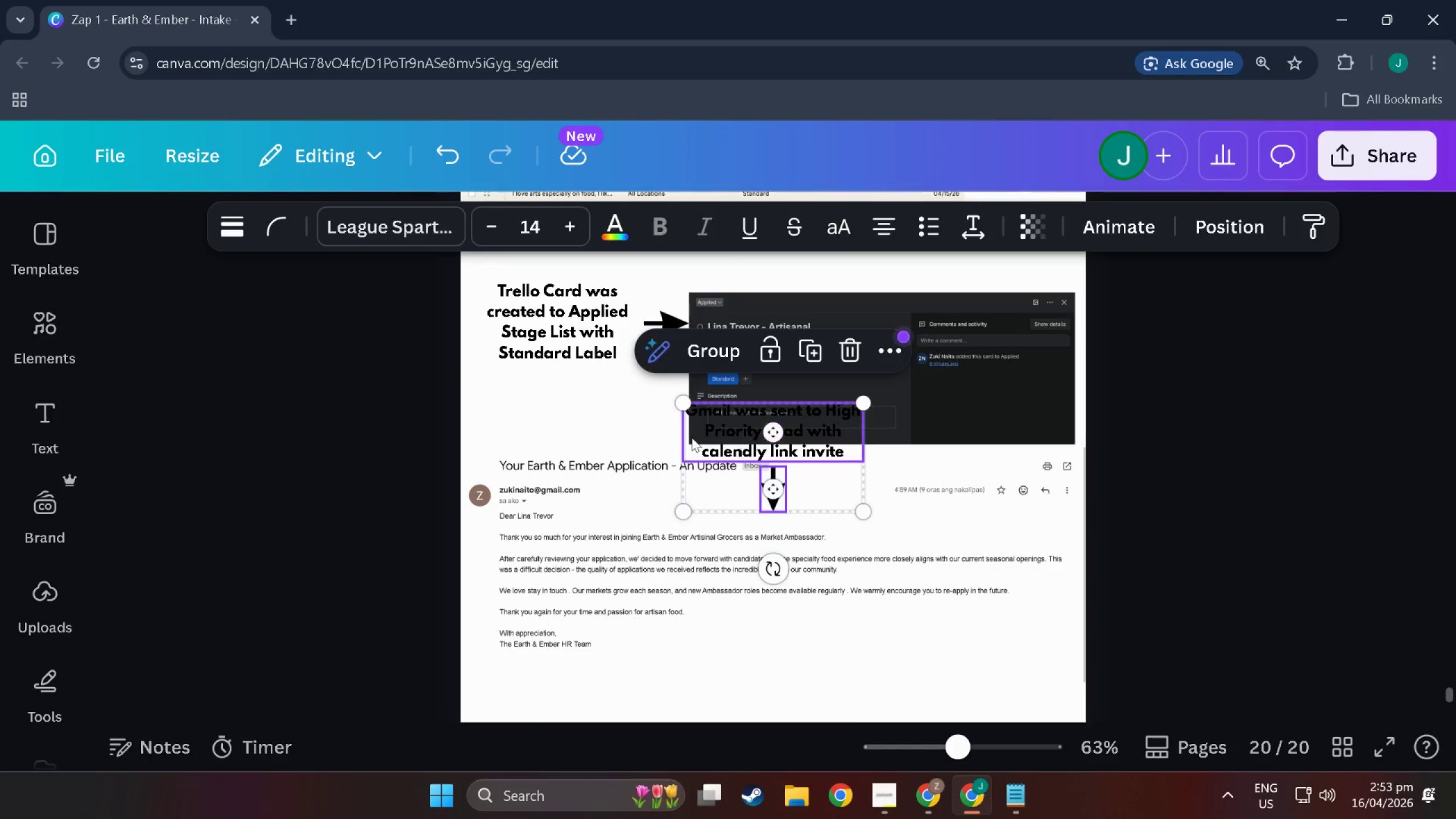 
left_click([721, 440])
 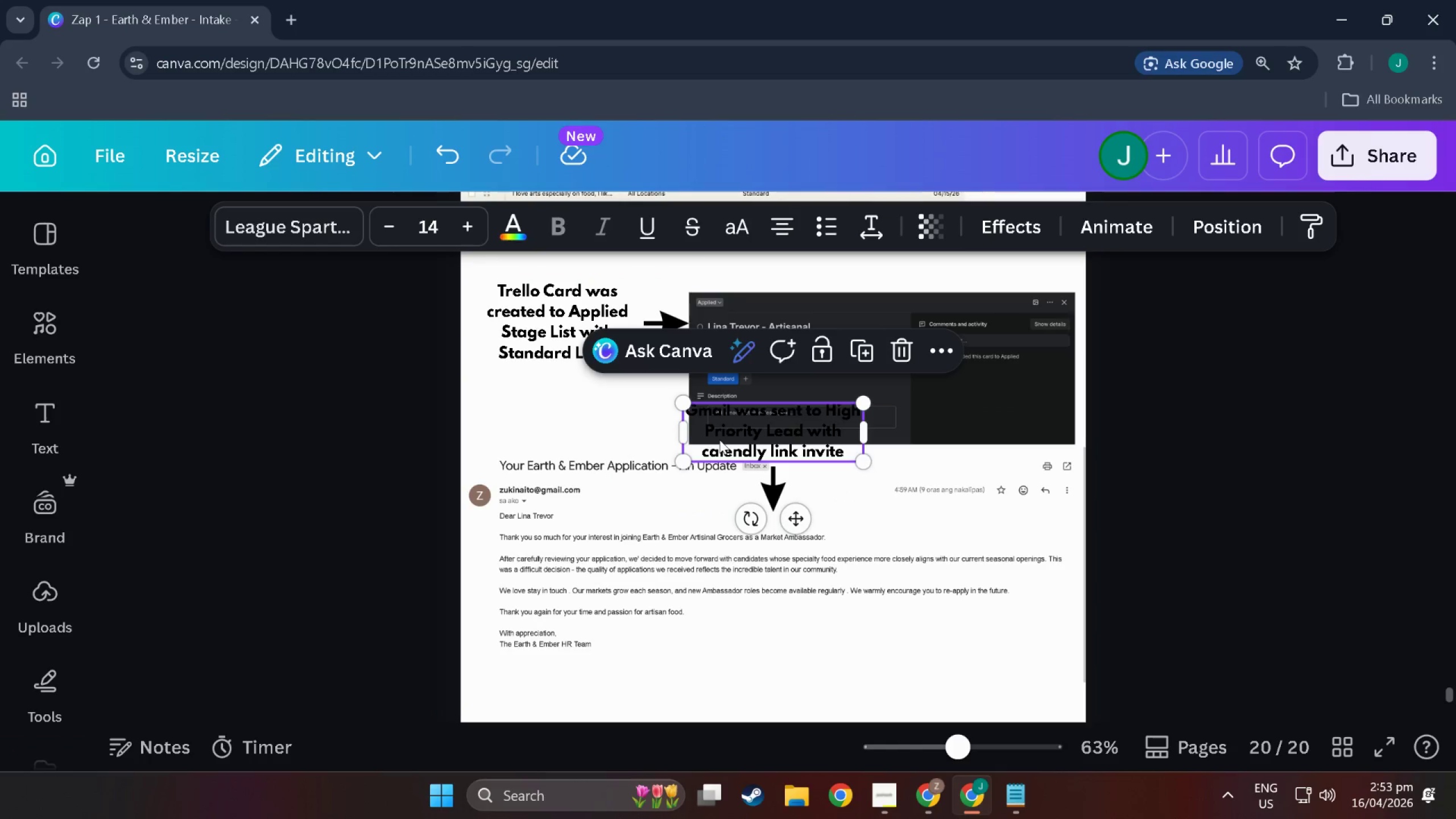 
left_click_drag(start_coordinate=[719, 440], to_coordinate=[526, 404])
 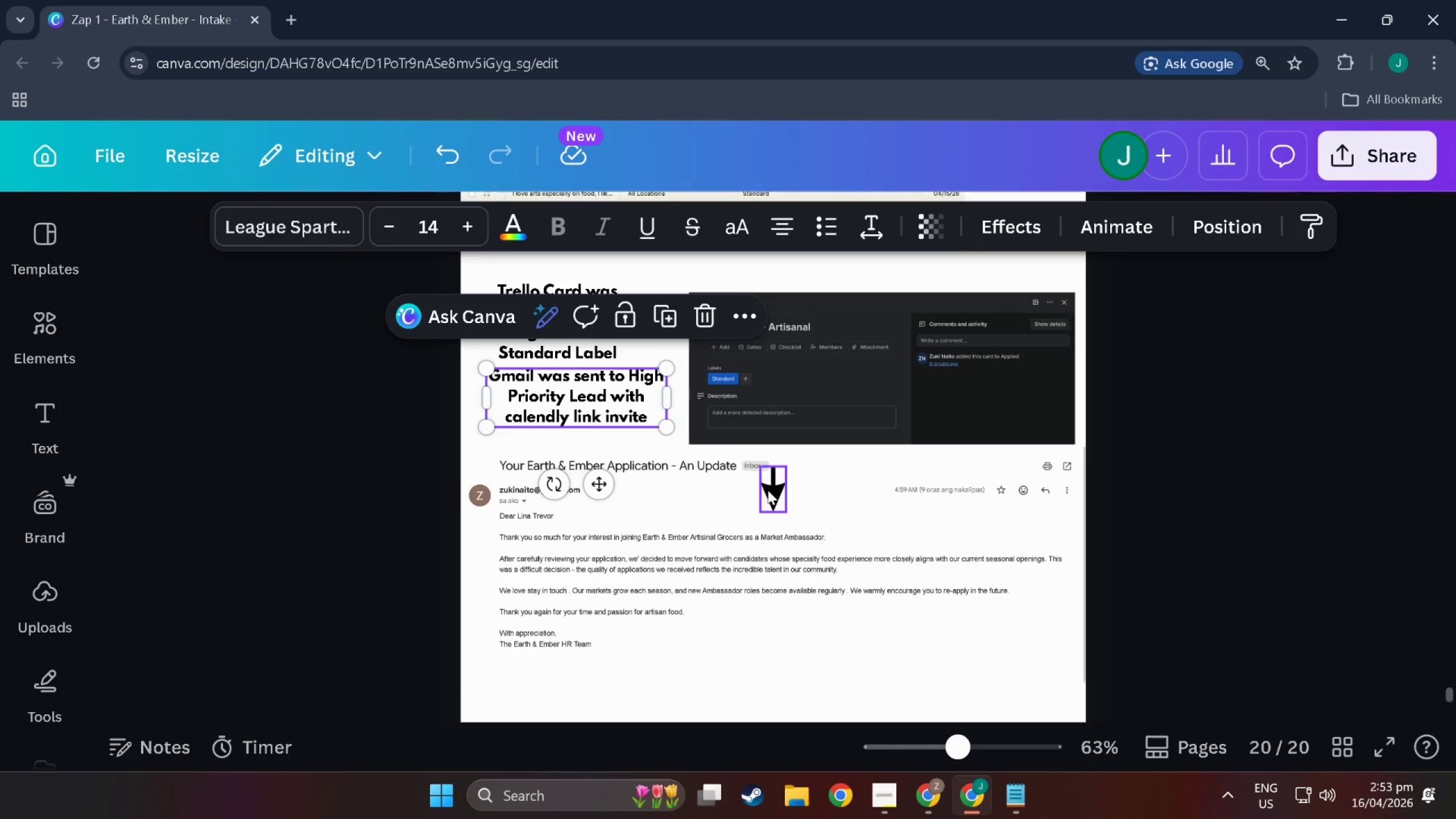 
left_click_drag(start_coordinate=[768, 490], to_coordinate=[565, 445])
 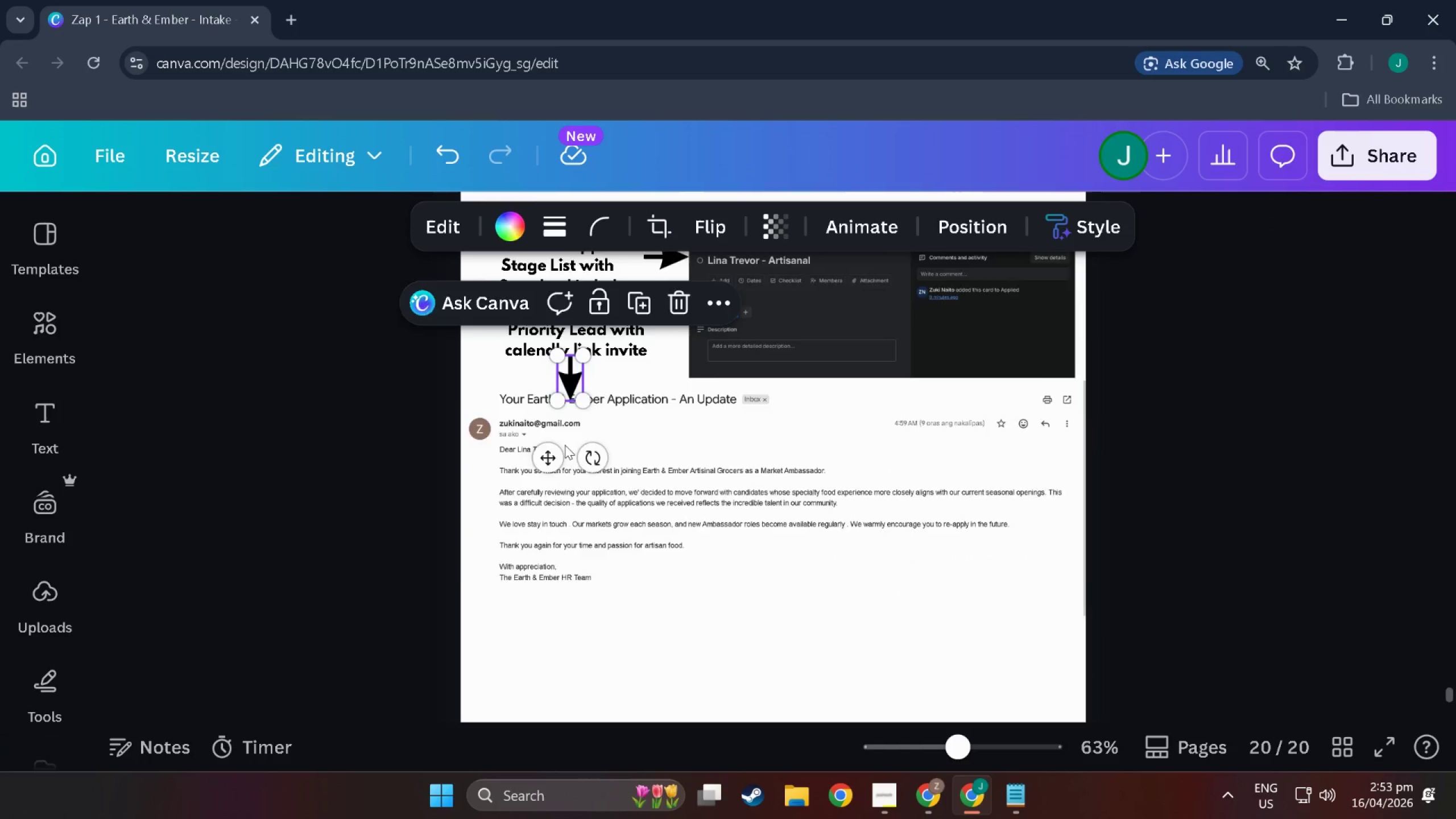 
scroll: coordinate [574, 493], scroll_direction: down, amount: 6.0
 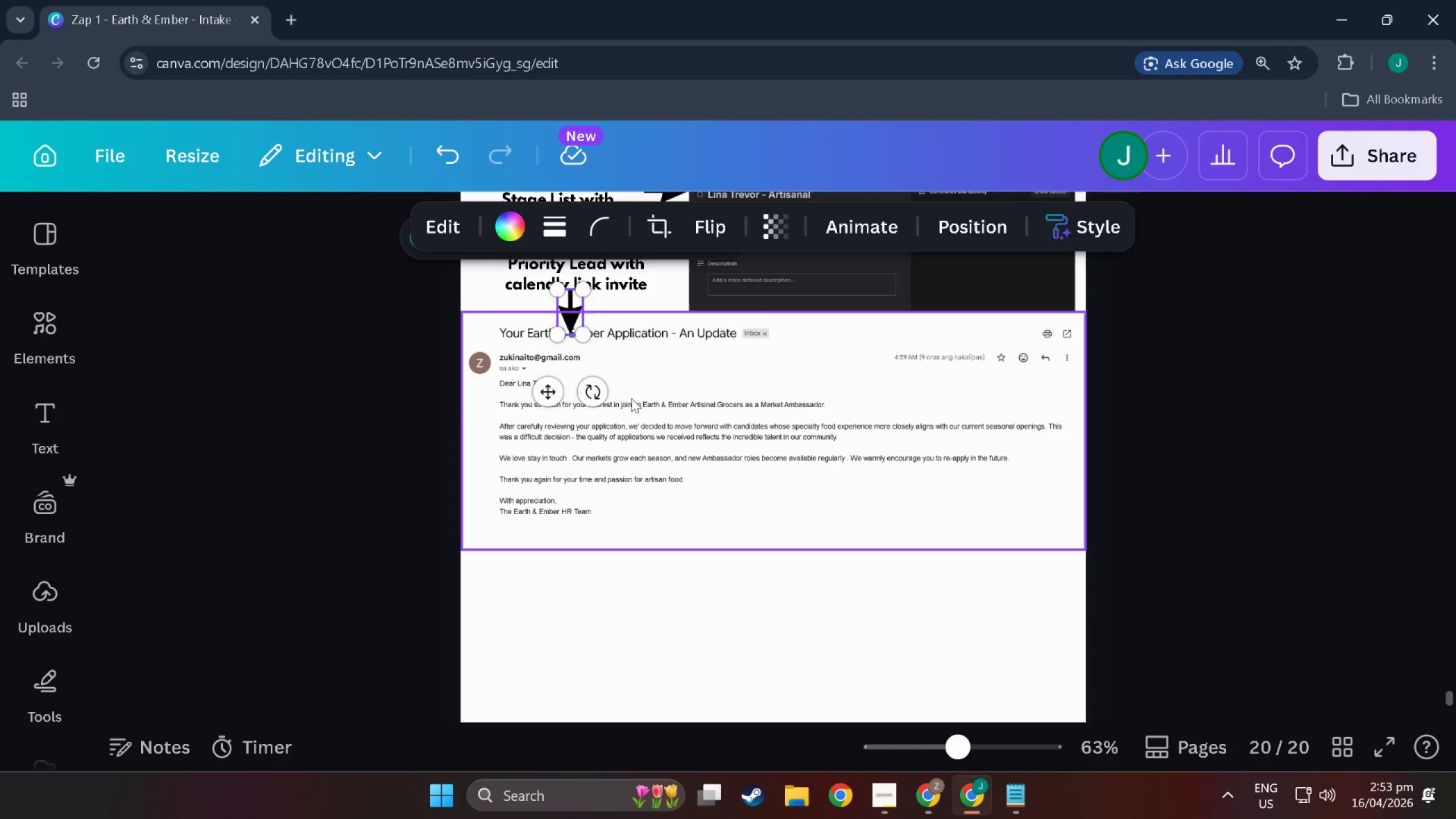 
left_click_drag(start_coordinate=[631, 398], to_coordinate=[630, 423])
 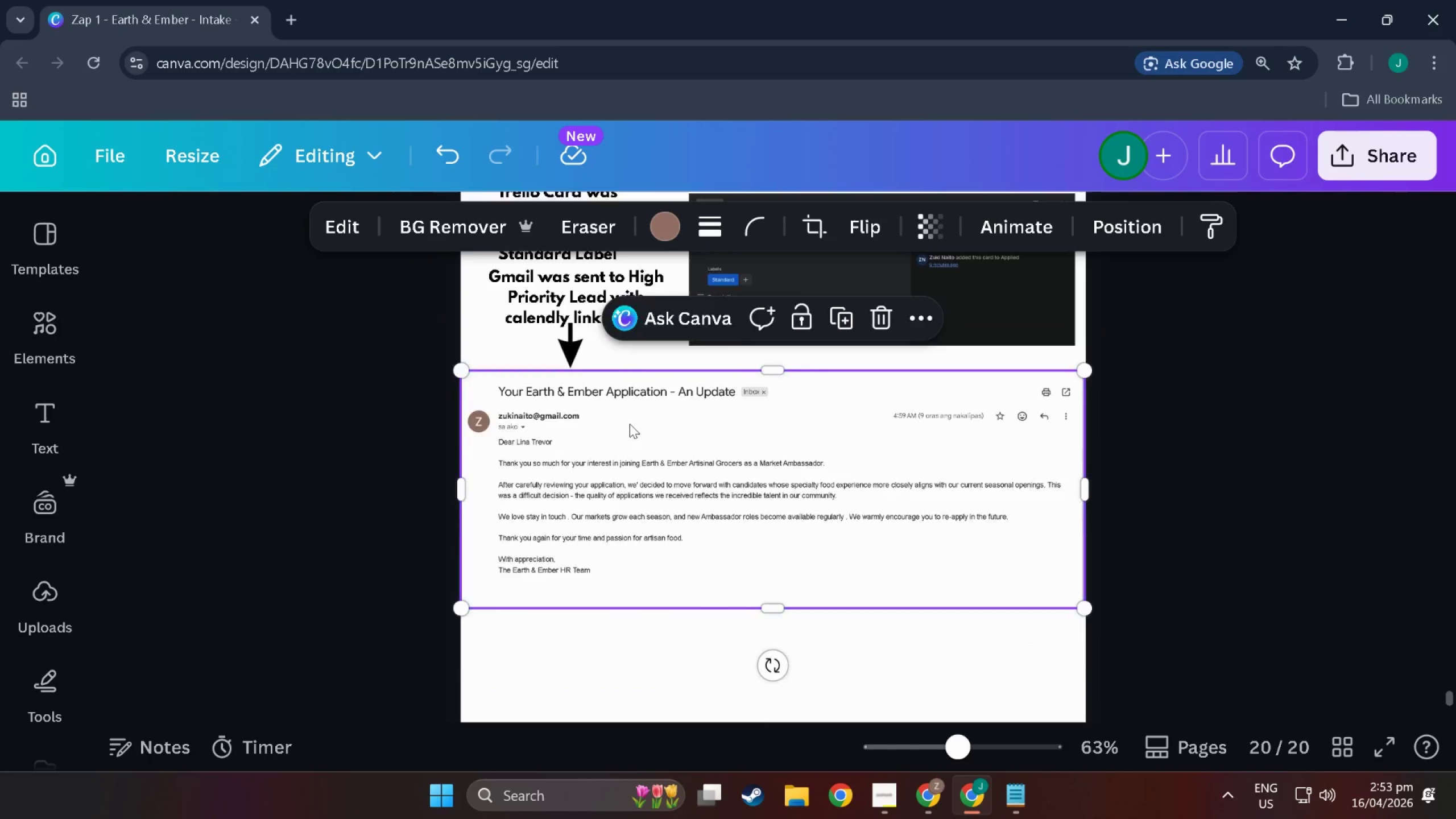 
scroll: coordinate [630, 424], scroll_direction: up, amount: 4.0
 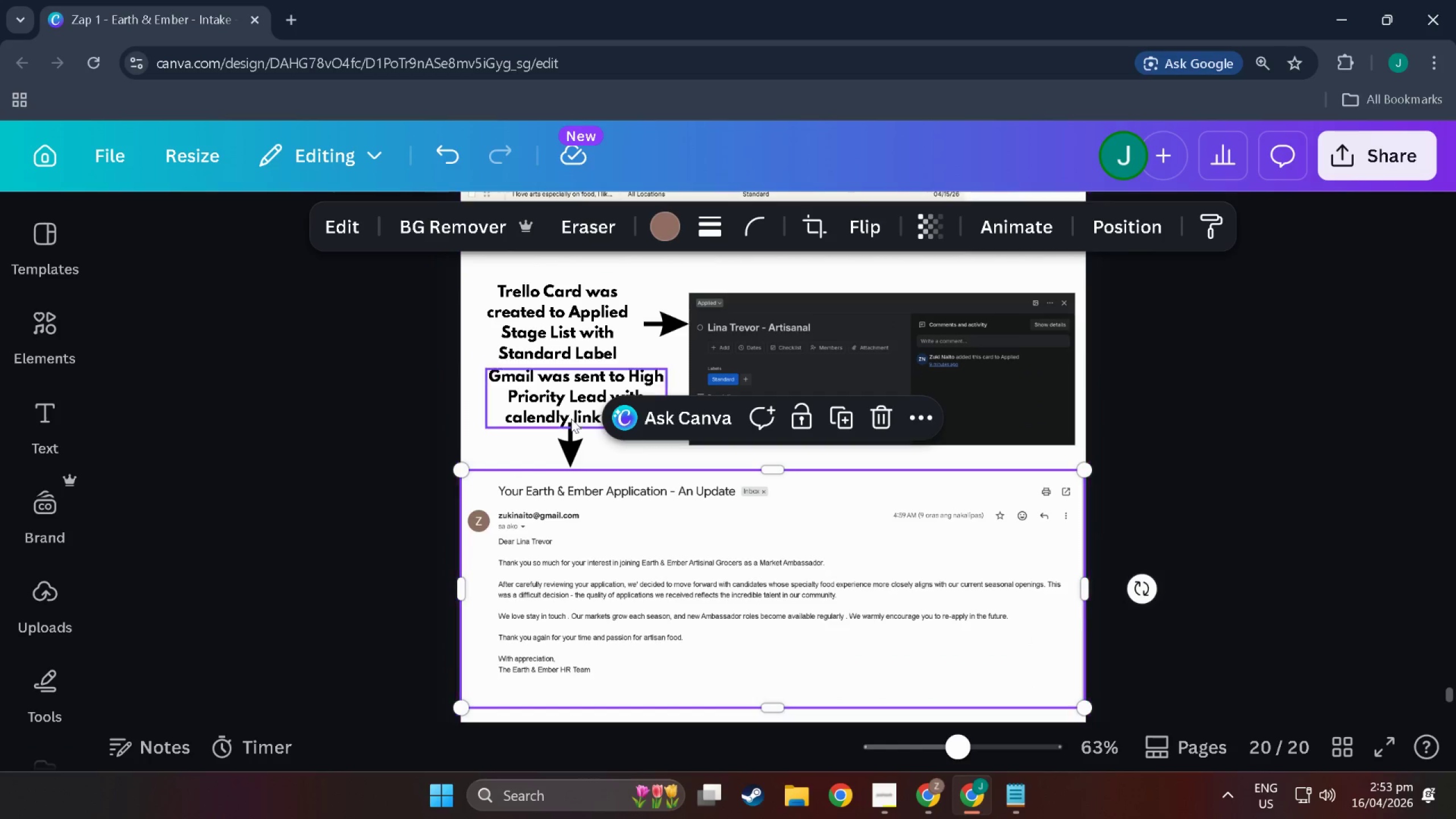 
left_click([543, 401])
 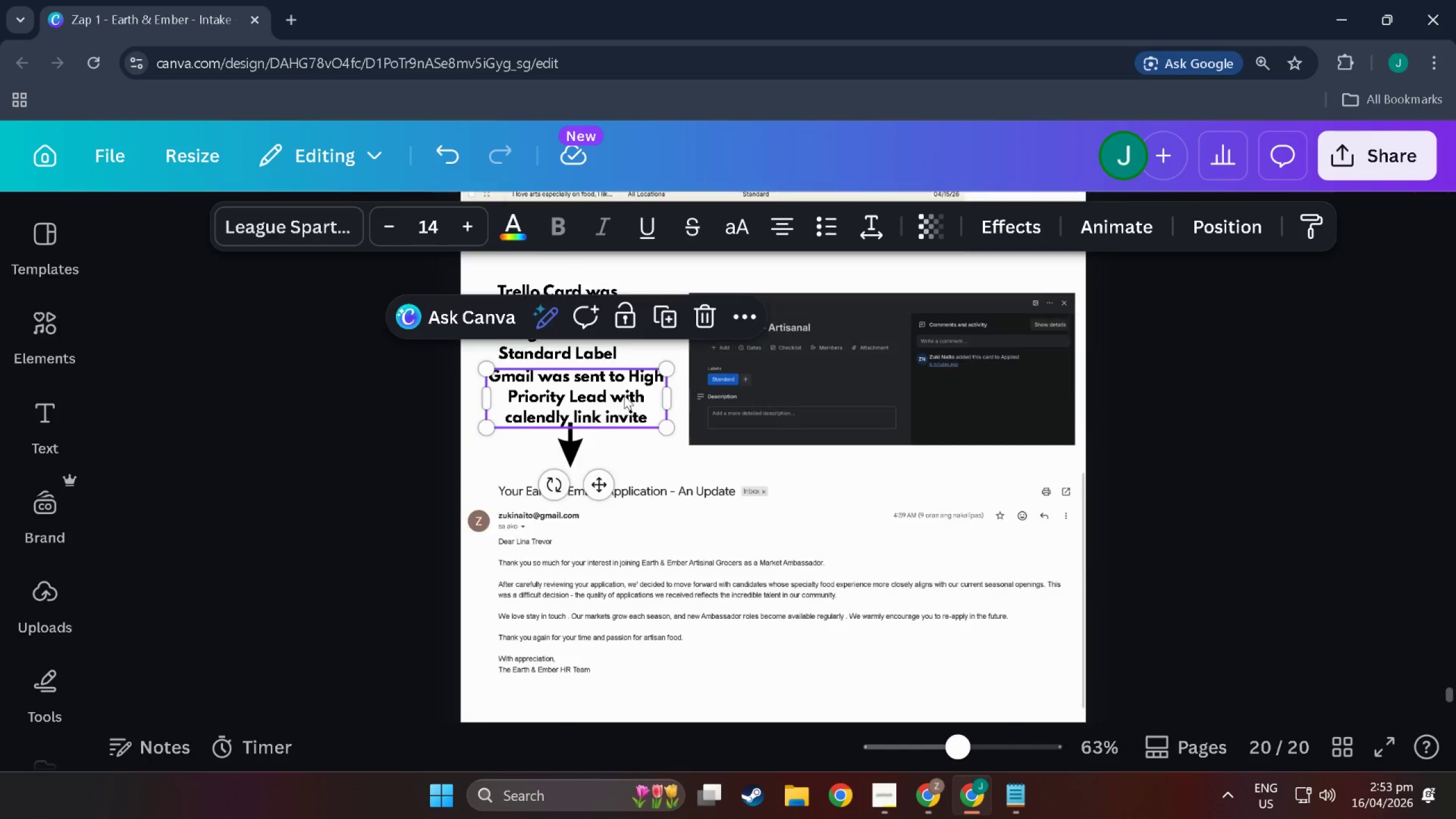 
scroll: coordinate [627, 399], scroll_direction: up, amount: 3.0
 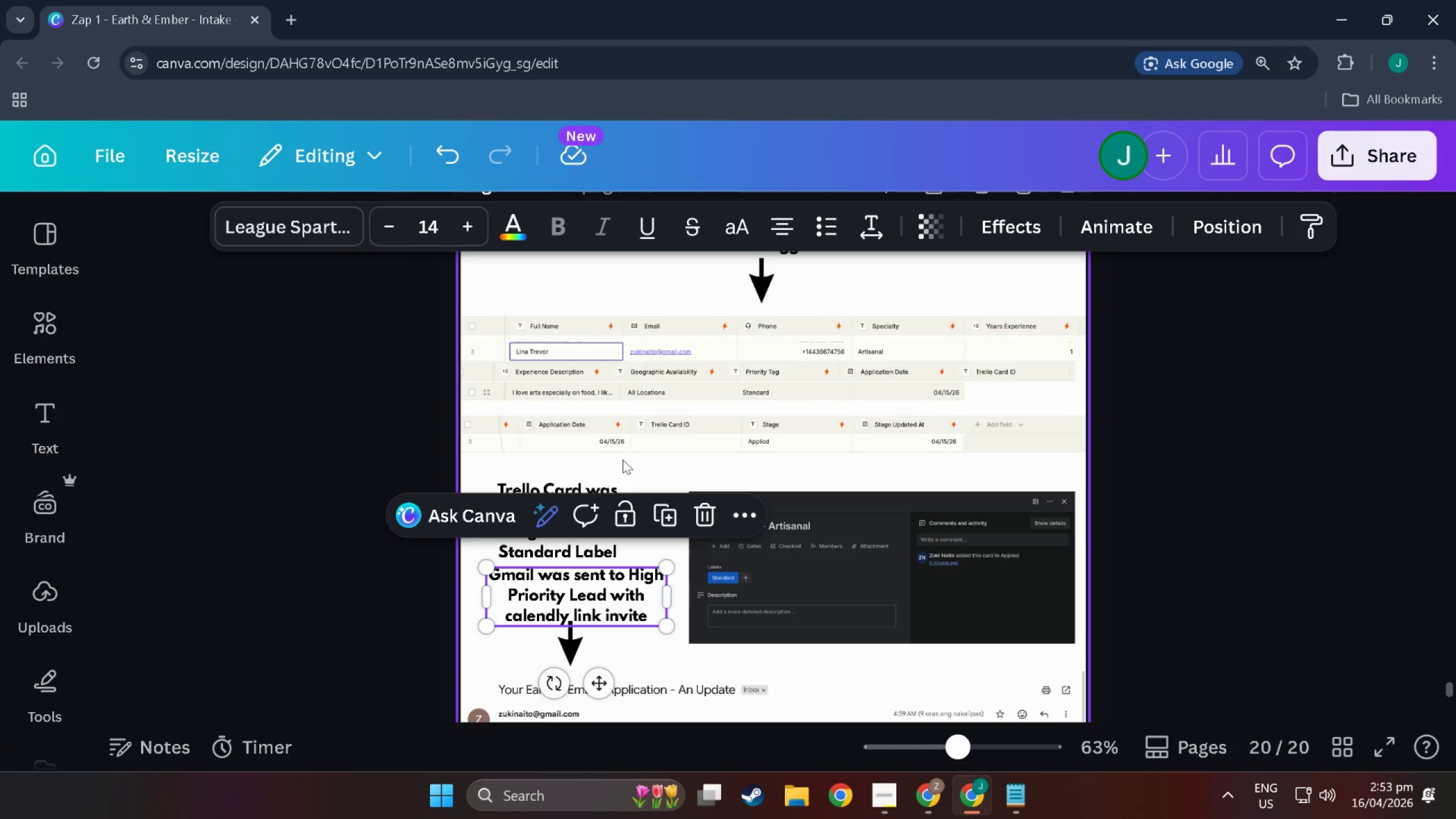 
scroll: coordinate [571, 453], scroll_direction: down, amount: 6.0
 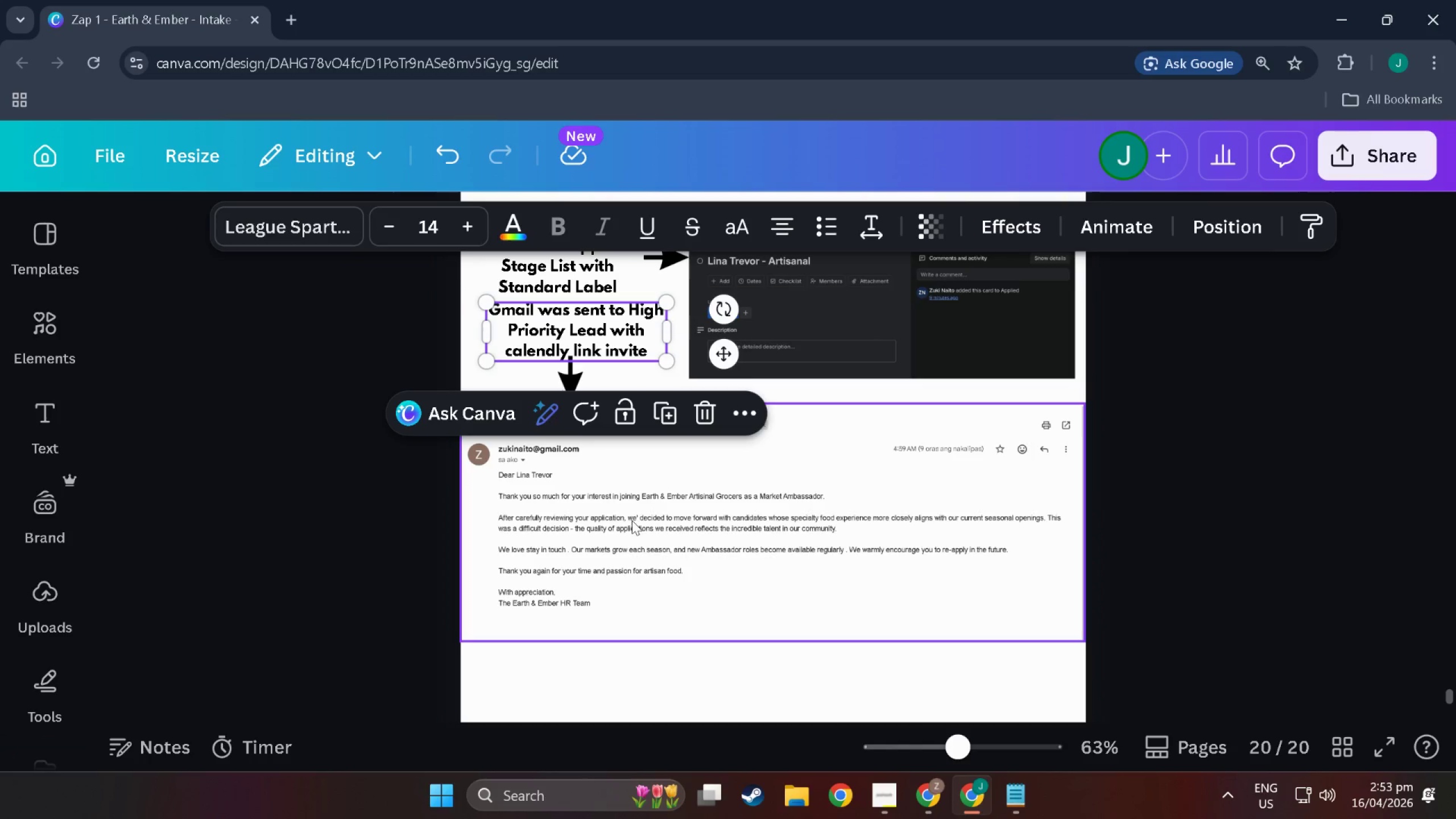 
left_click([649, 540])
 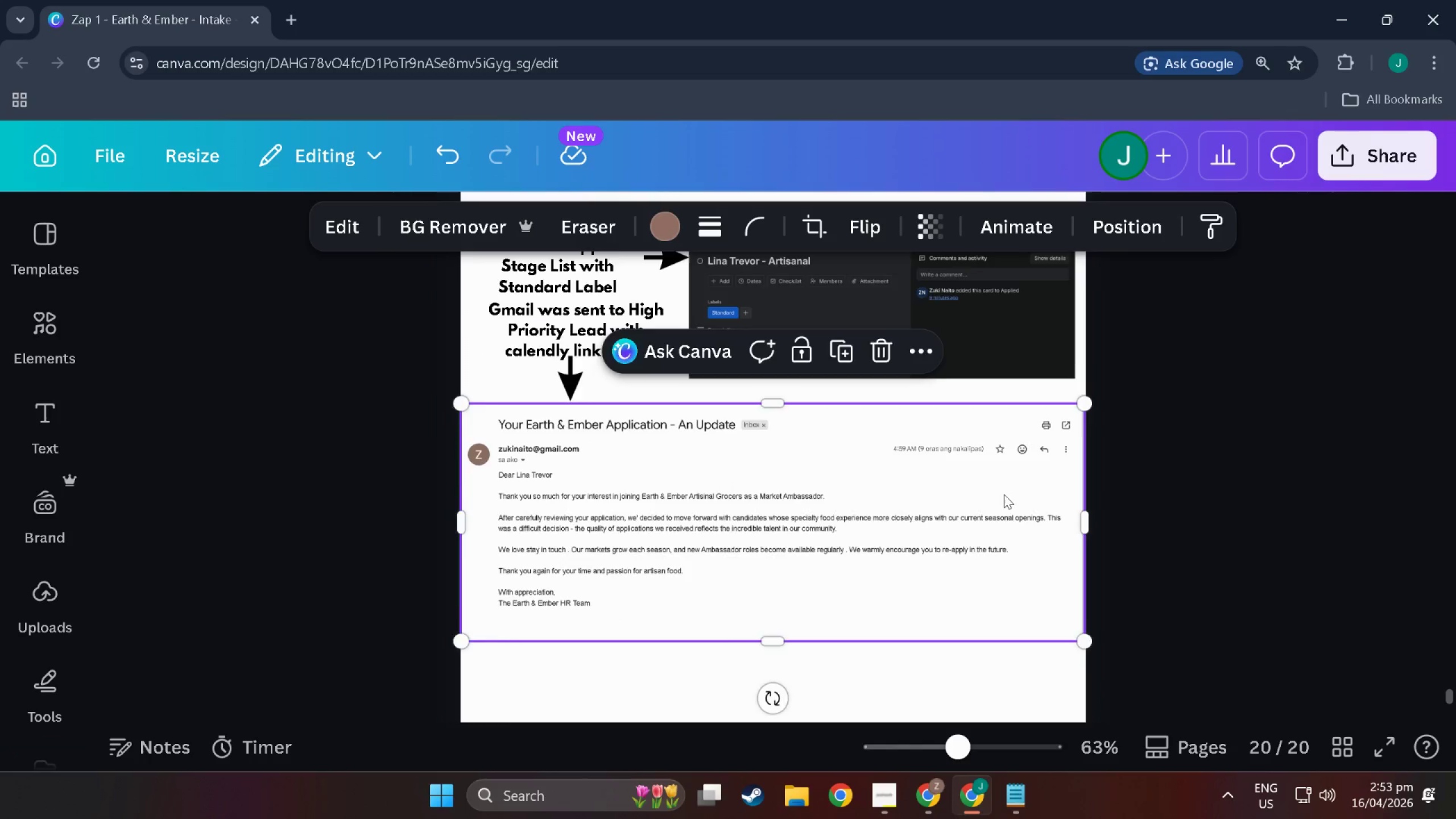 
scroll: coordinate [609, 500], scroll_direction: up, amount: 6.0
 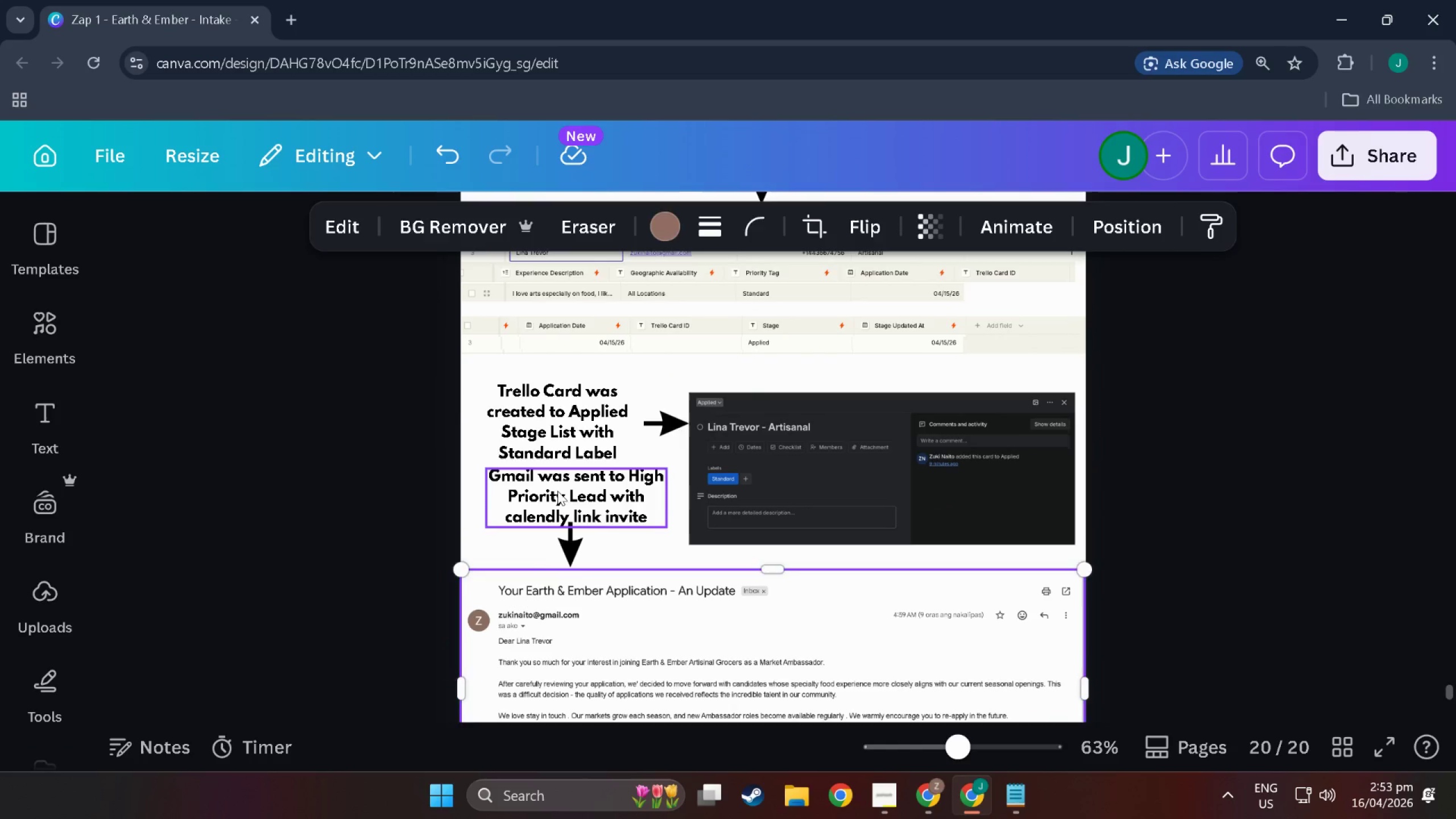 
left_click_drag(start_coordinate=[564, 490], to_coordinate=[553, 491])
 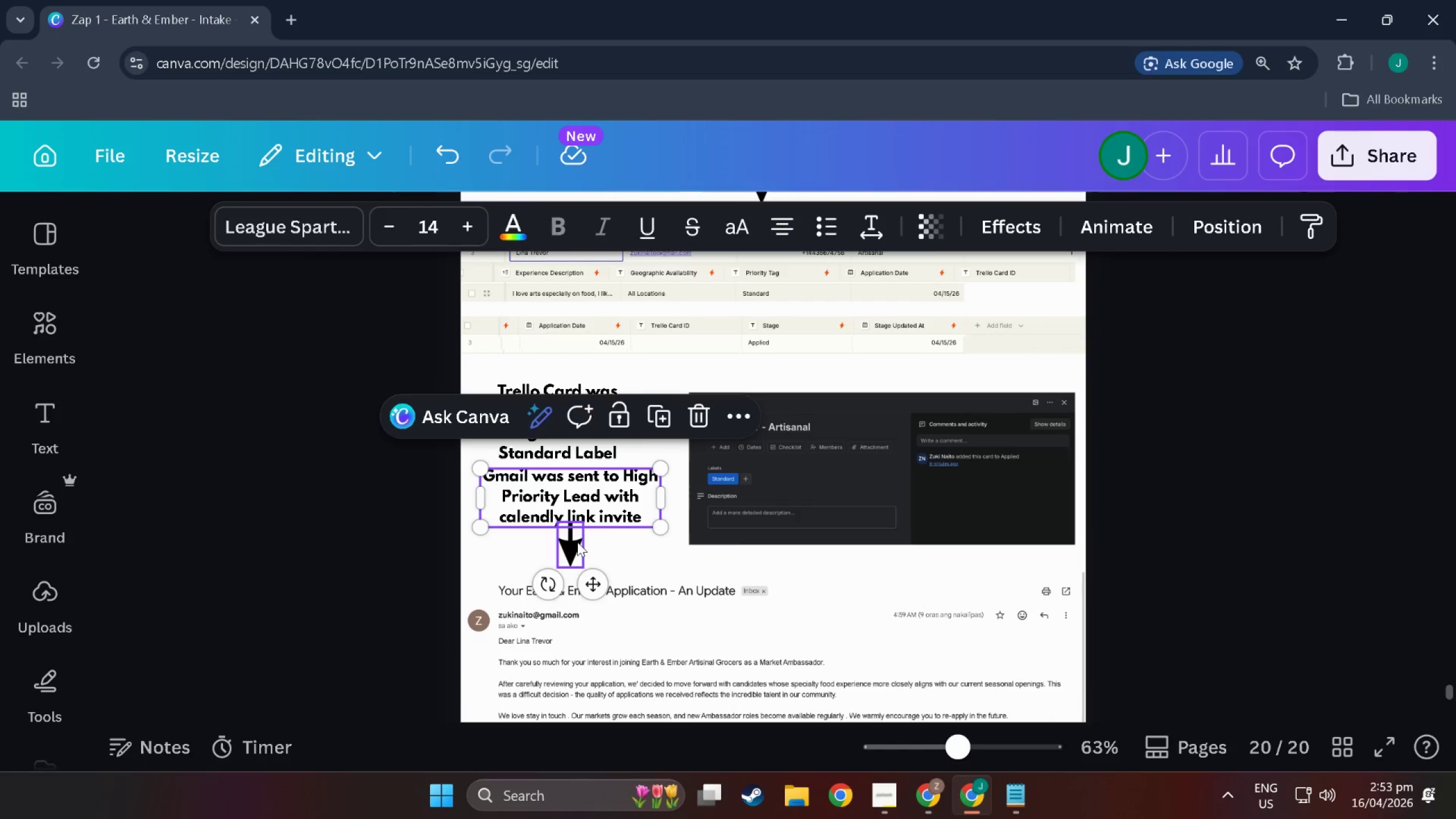 
left_click_drag(start_coordinate=[577, 542], to_coordinate=[575, 548])
 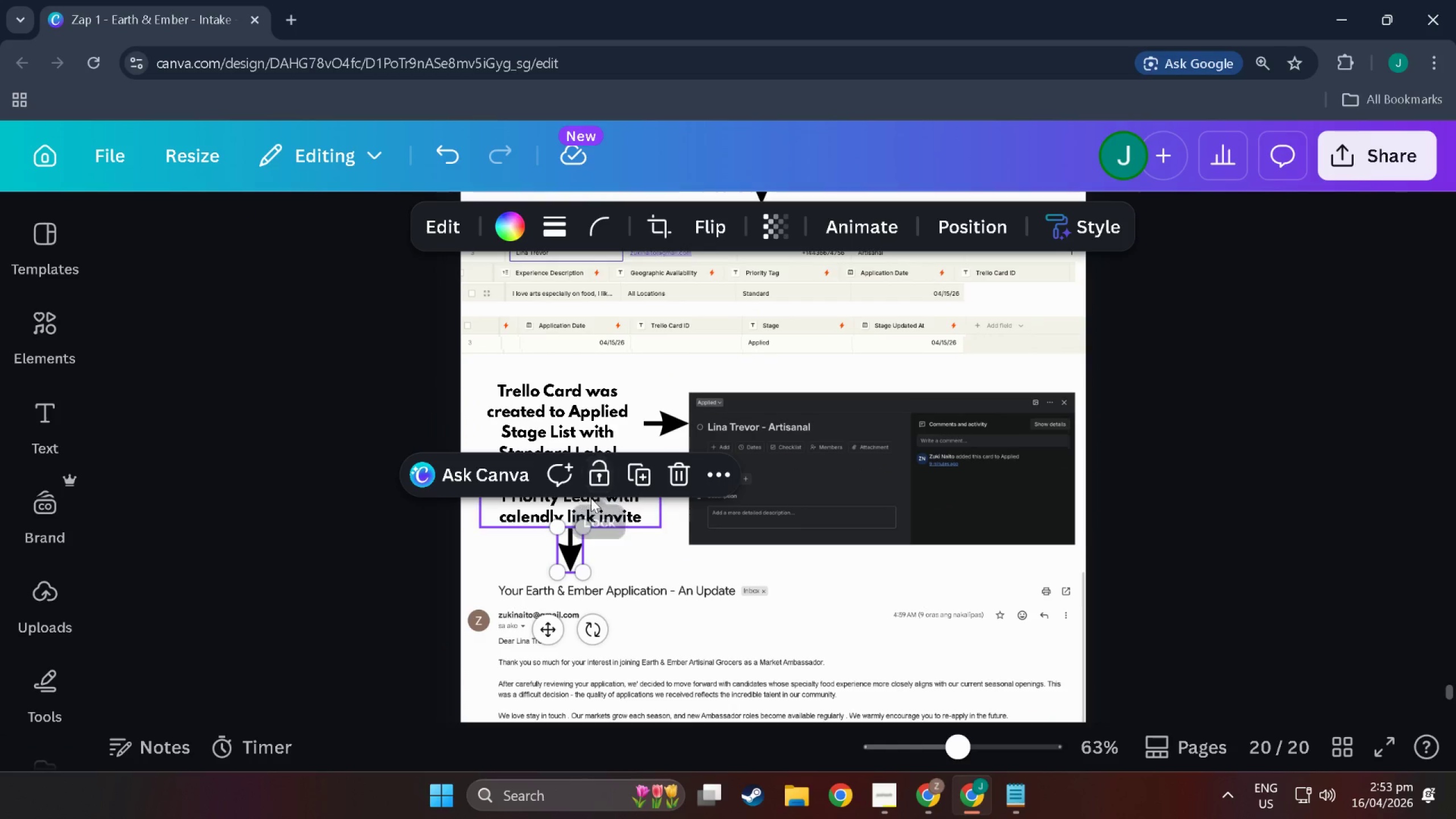 
left_click([592, 499])
 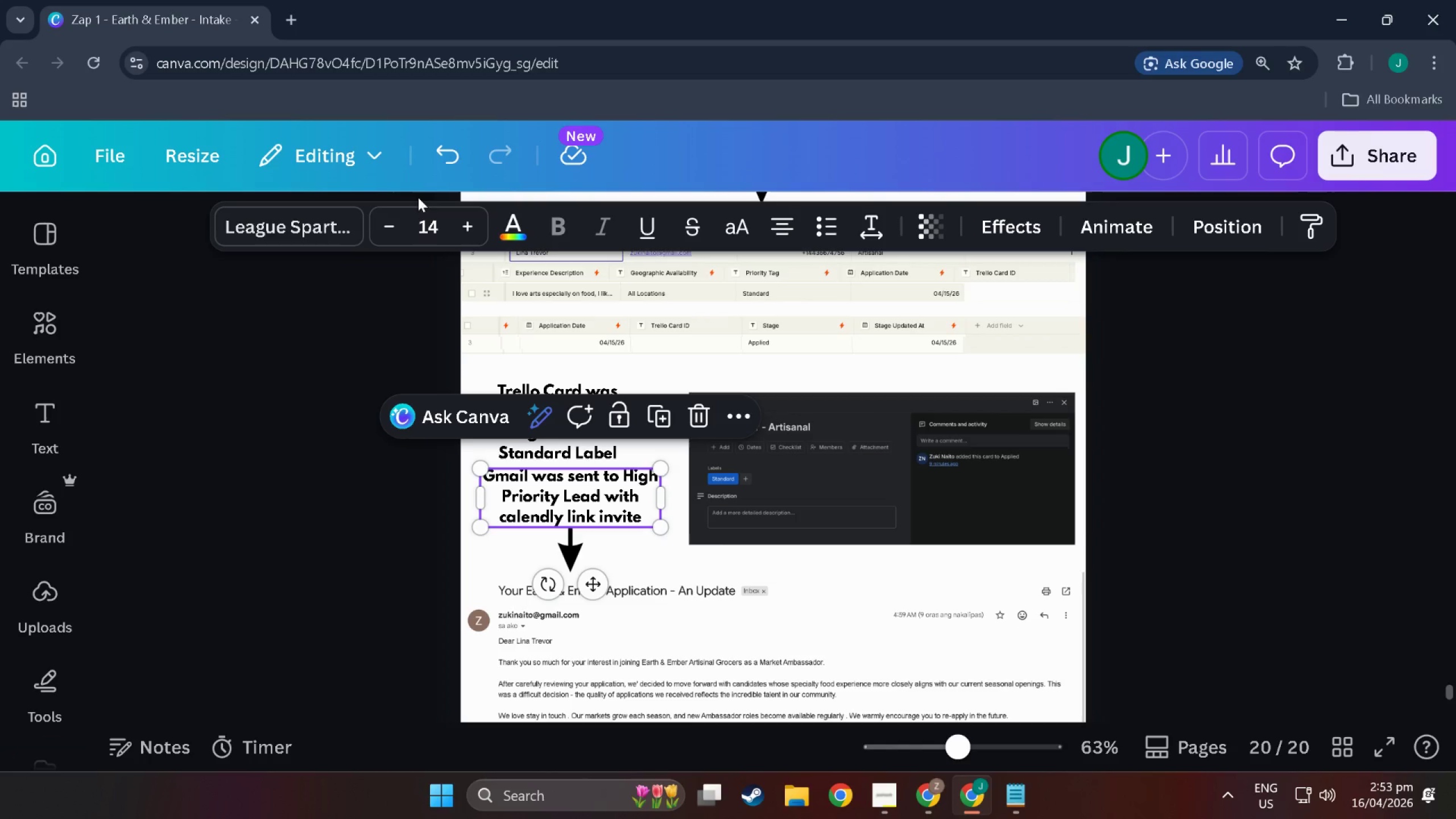 
left_click([452, 570])
 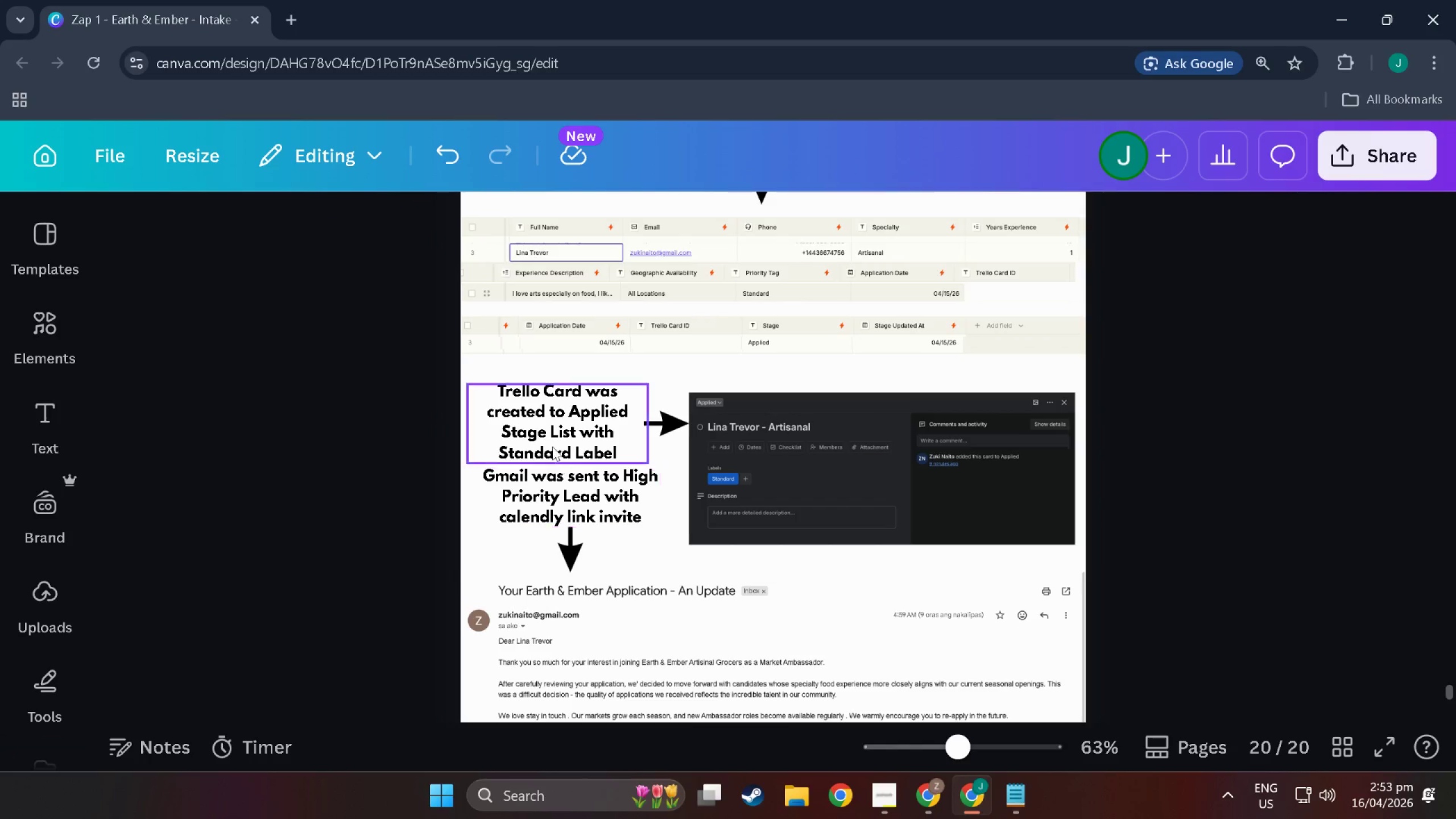 
left_click_drag(start_coordinate=[552, 439], to_coordinate=[553, 413])
 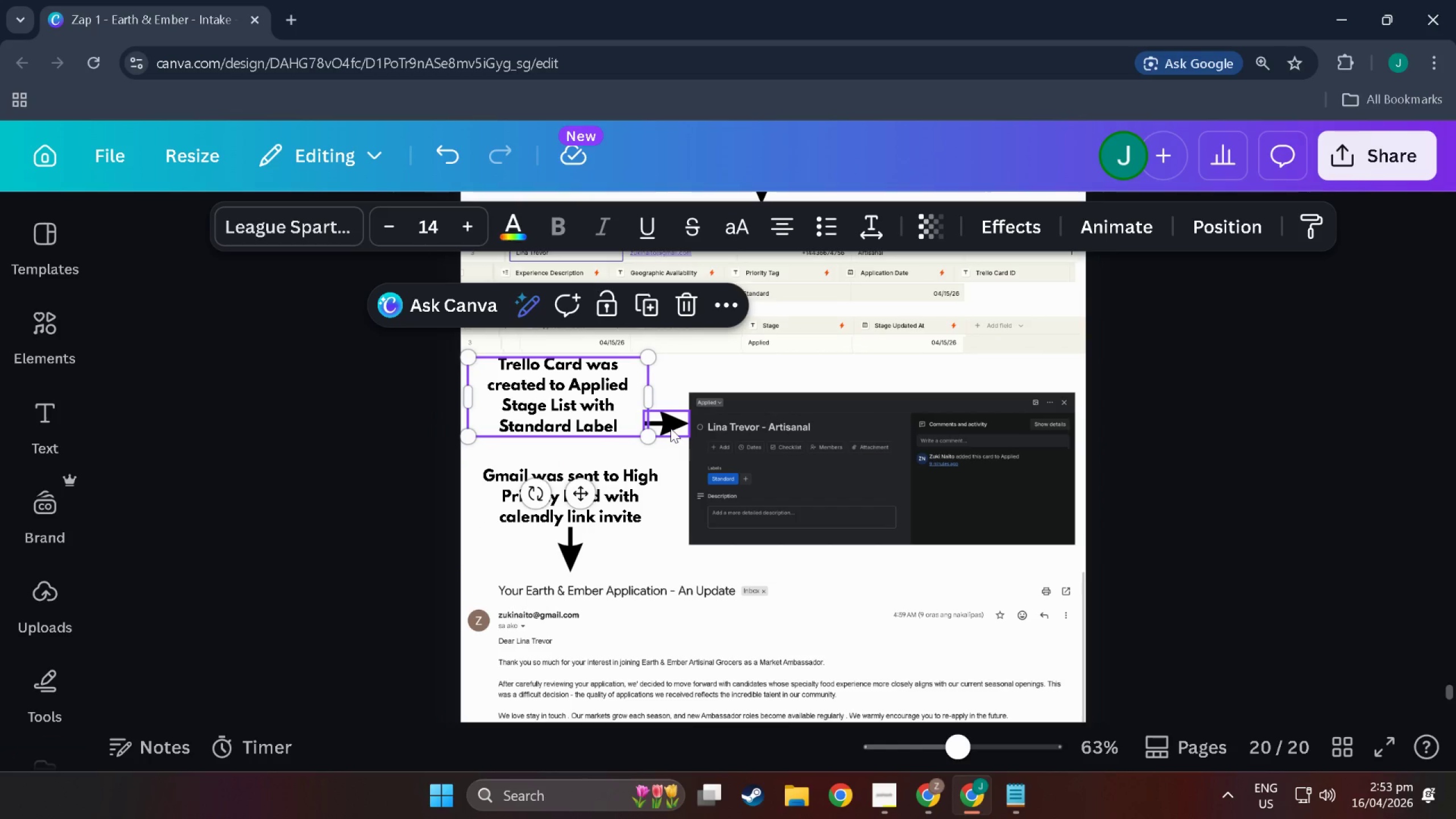 
left_click_drag(start_coordinate=[671, 425], to_coordinate=[671, 412])
 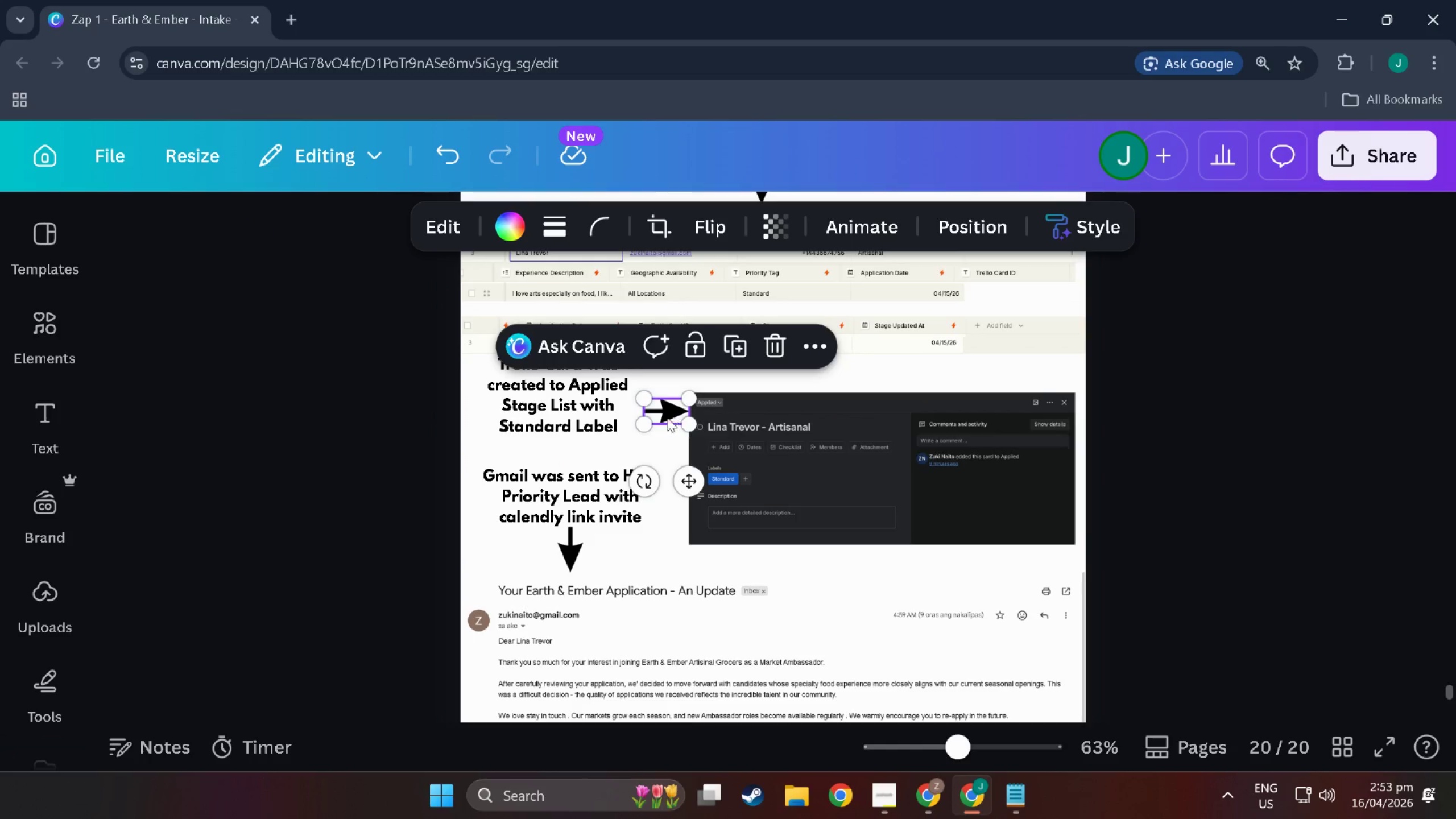 
scroll: coordinate [667, 417], scroll_direction: down, amount: 2.0
 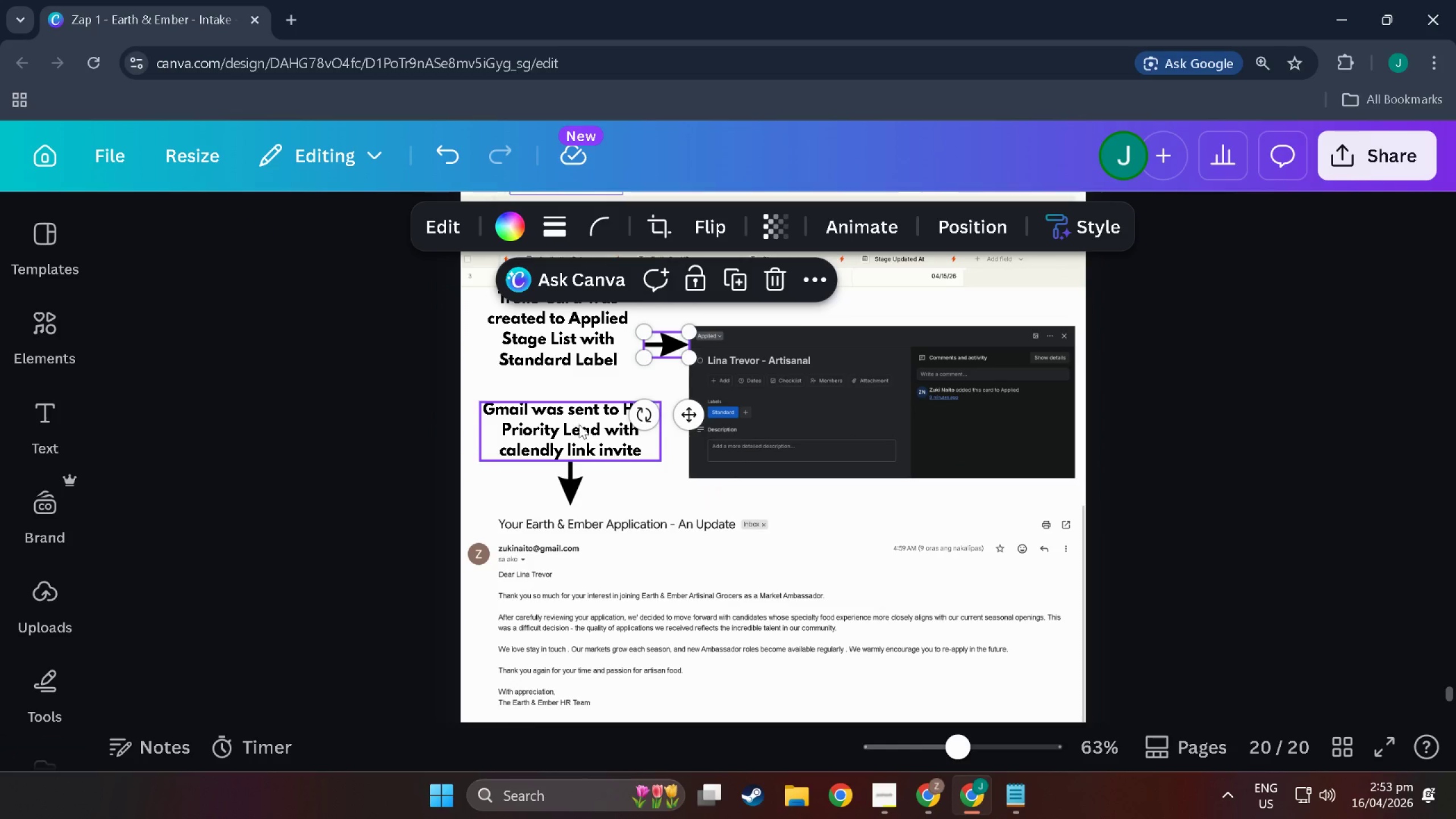 
left_click_drag(start_coordinate=[579, 425], to_coordinate=[579, 417])
 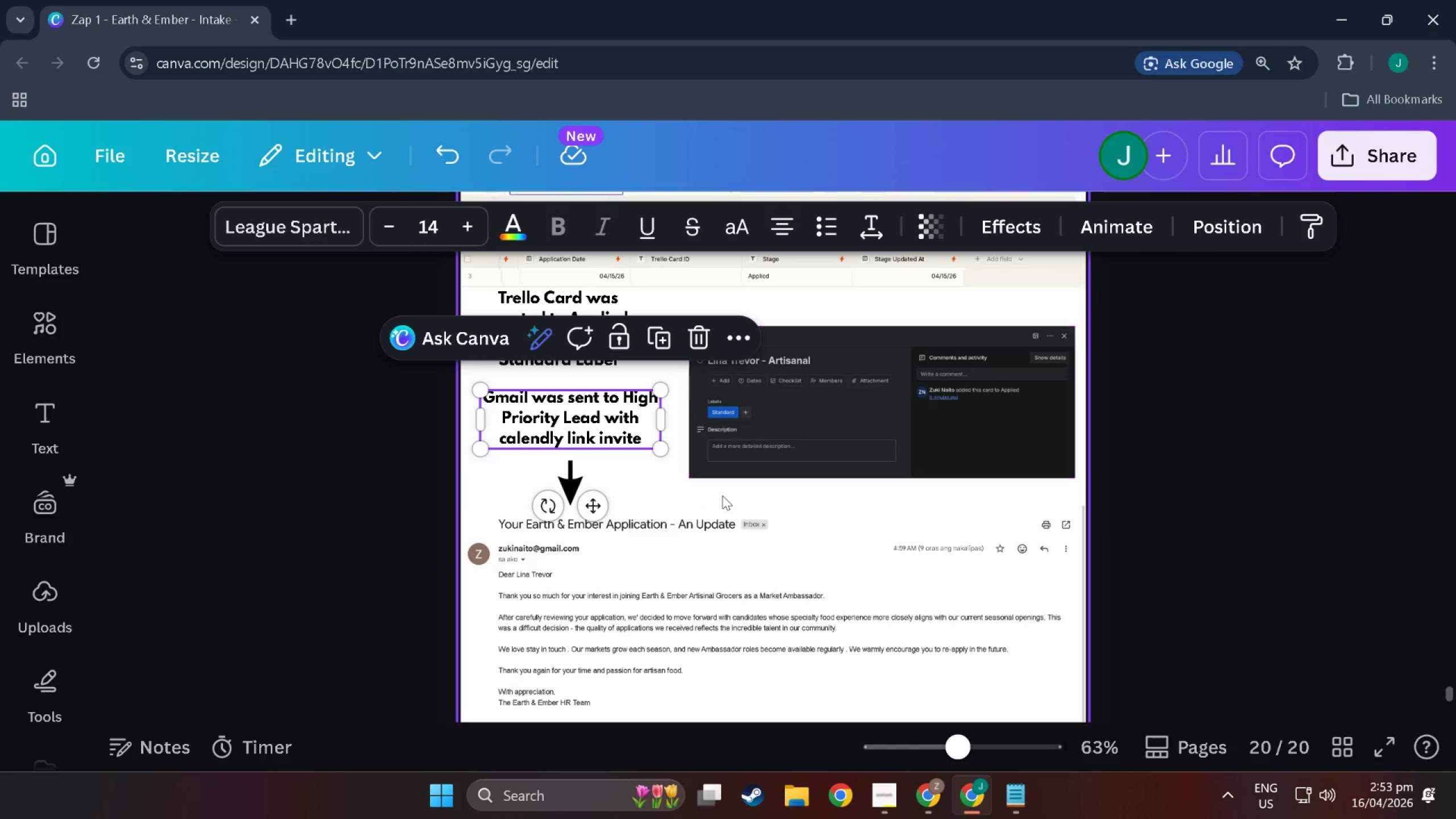 
left_click([722, 495])
 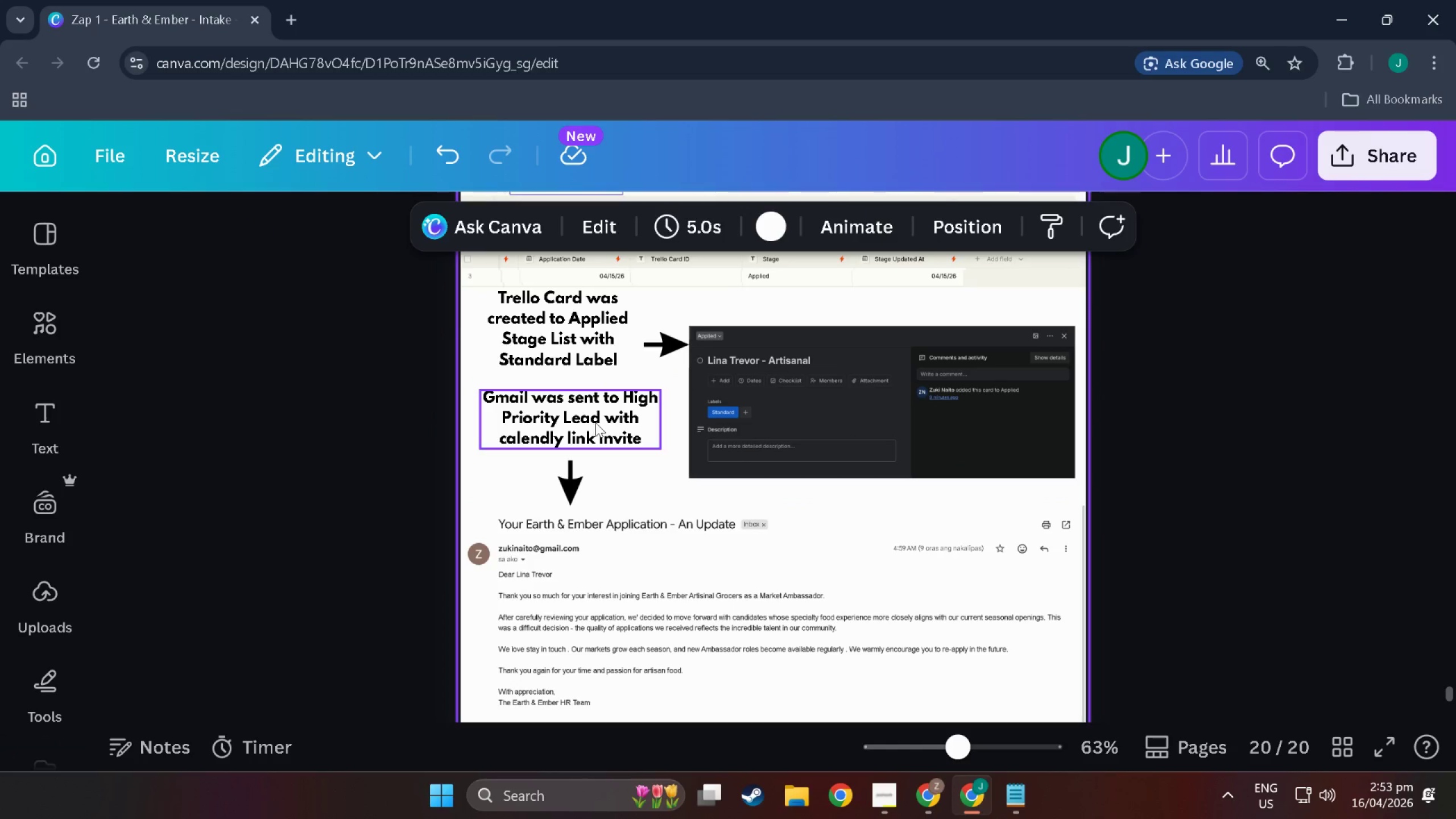 
double_click([595, 423])
 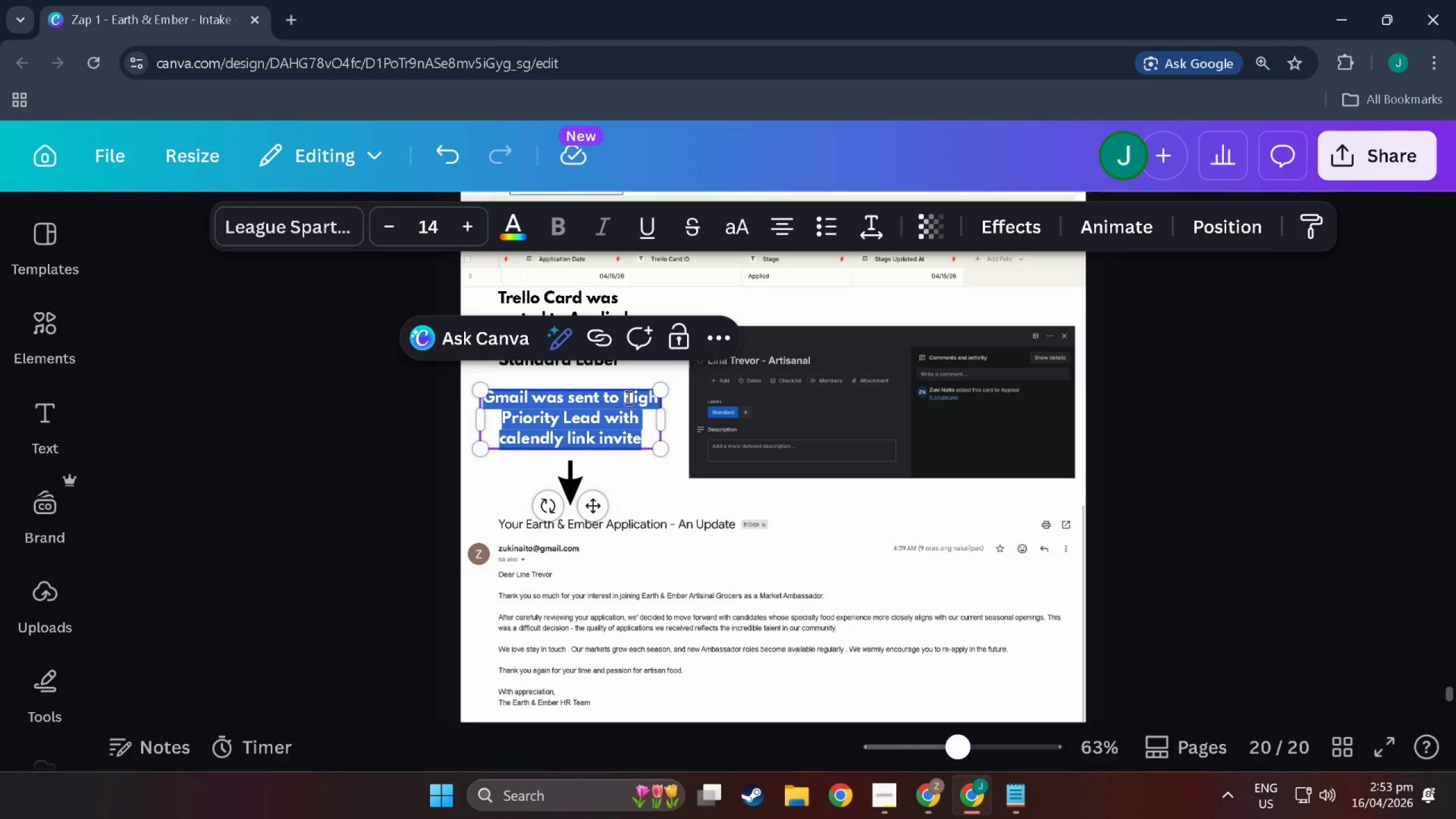 
left_click([624, 396])
 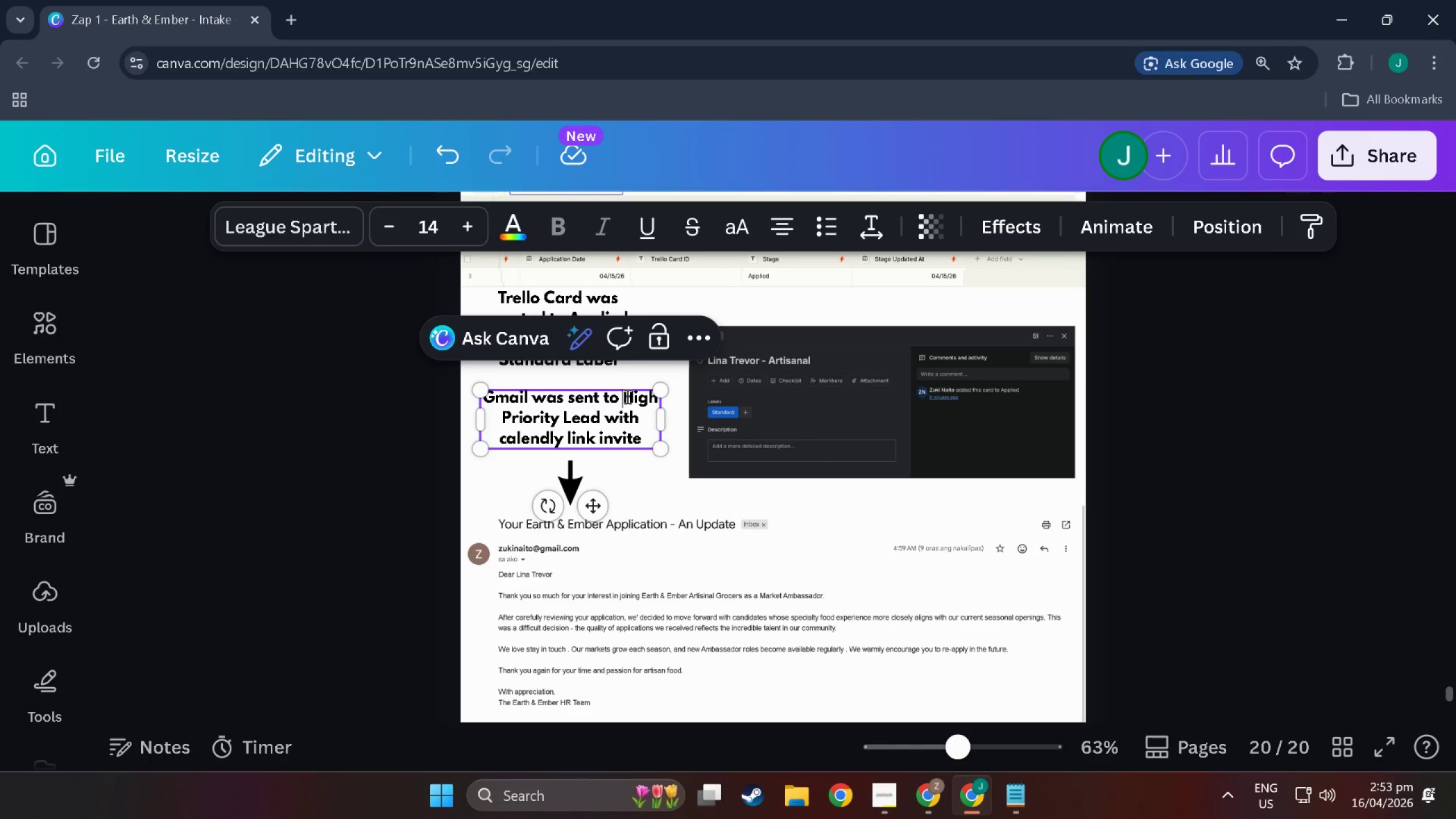 
left_click_drag(start_coordinate=[626, 396], to_coordinate=[555, 419])
 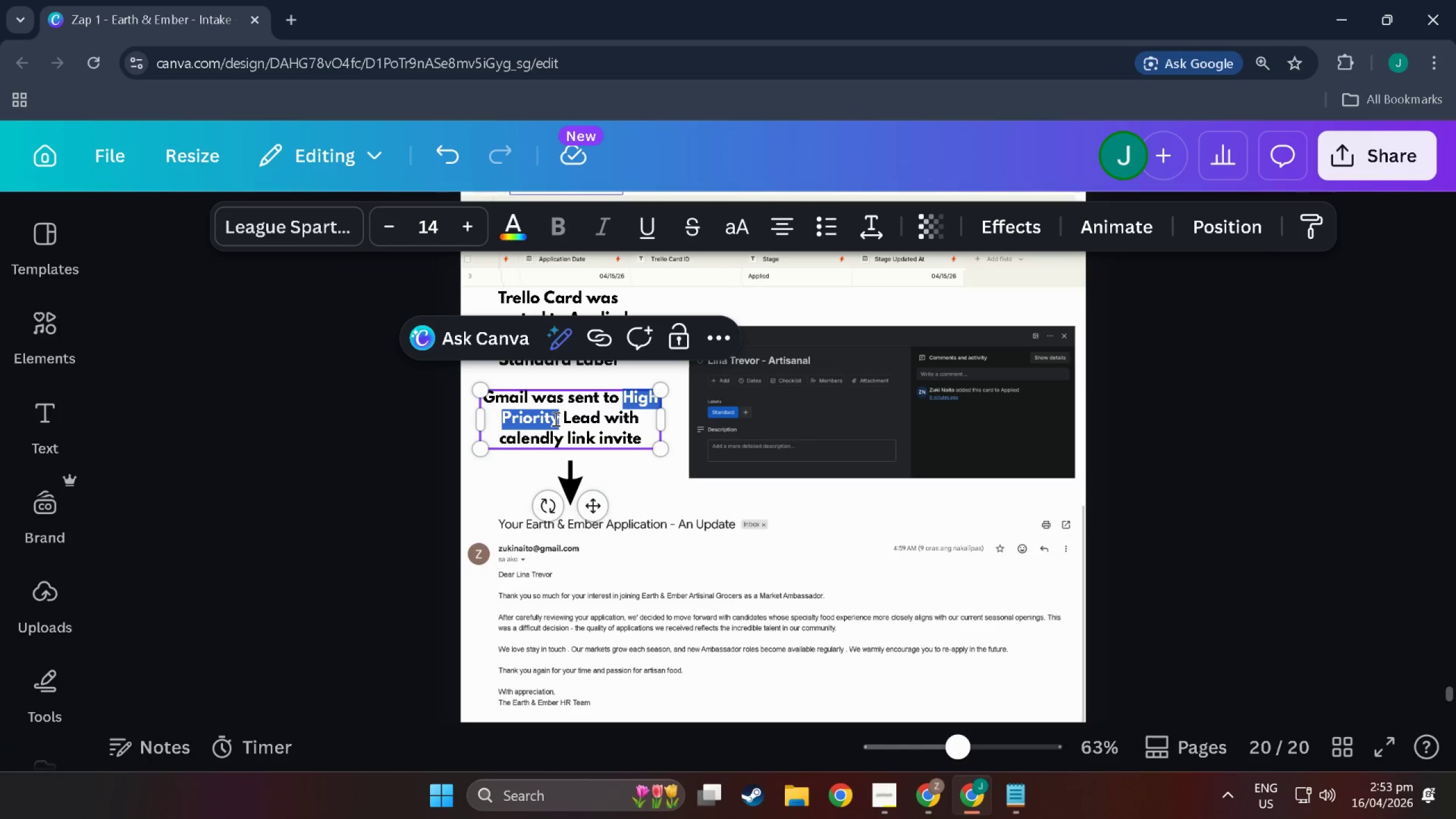 
type(Unbq)
key(Backspace)
key(Backspace)
type(qualified )
key(Backspace)
 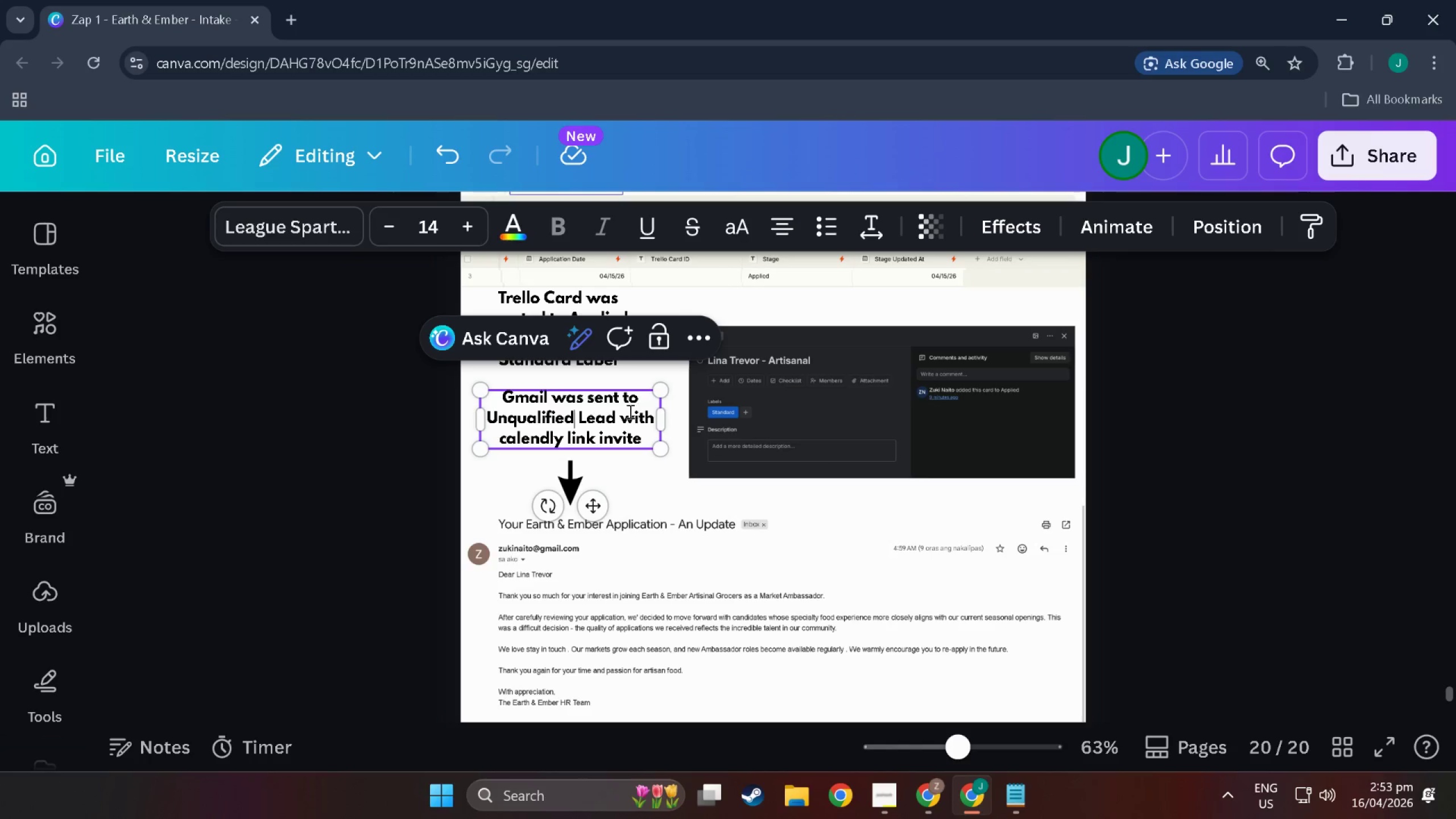 
left_click_drag(start_coordinate=[626, 412], to_coordinate=[651, 431])
 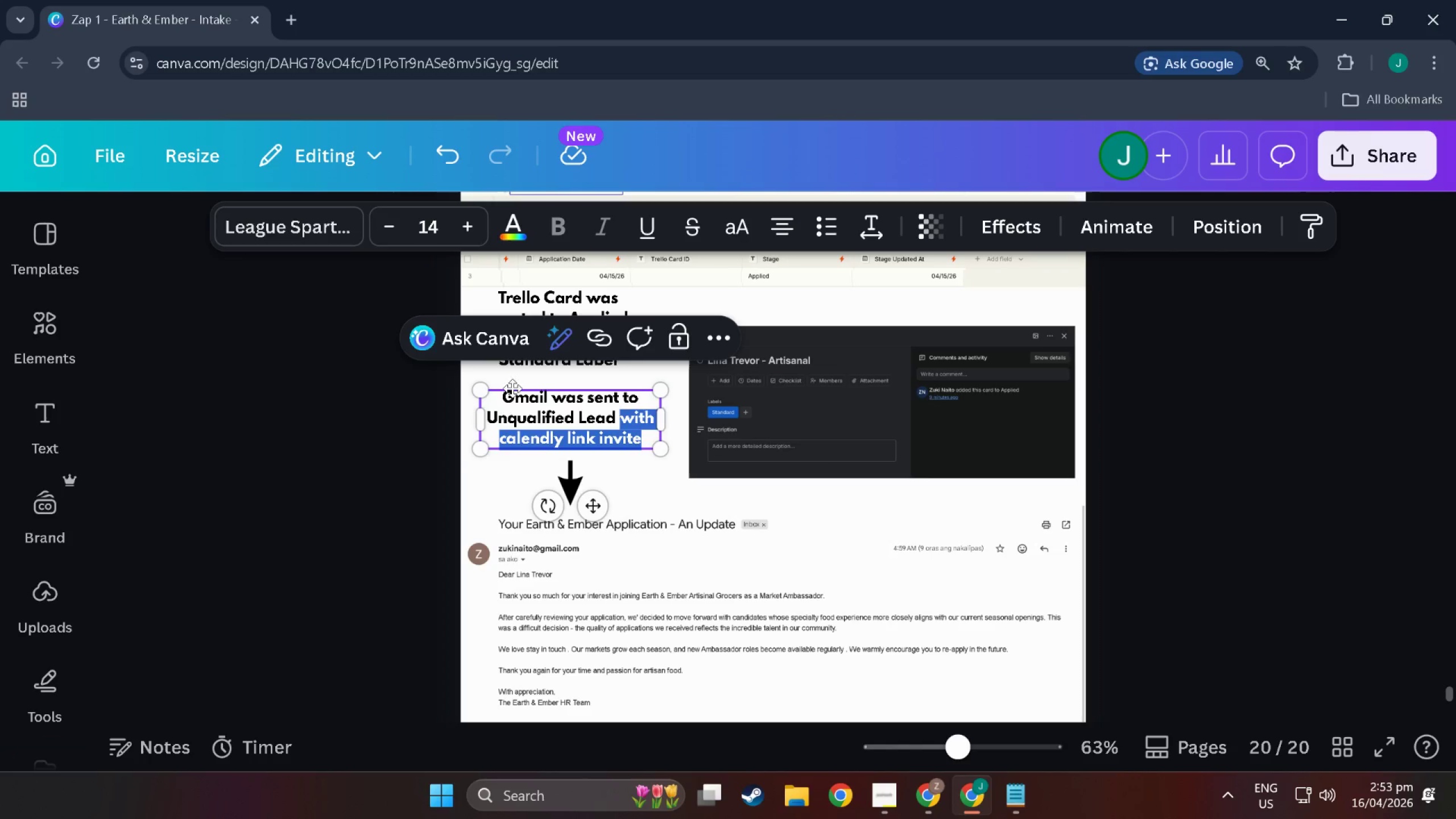 
key(Backspace)
 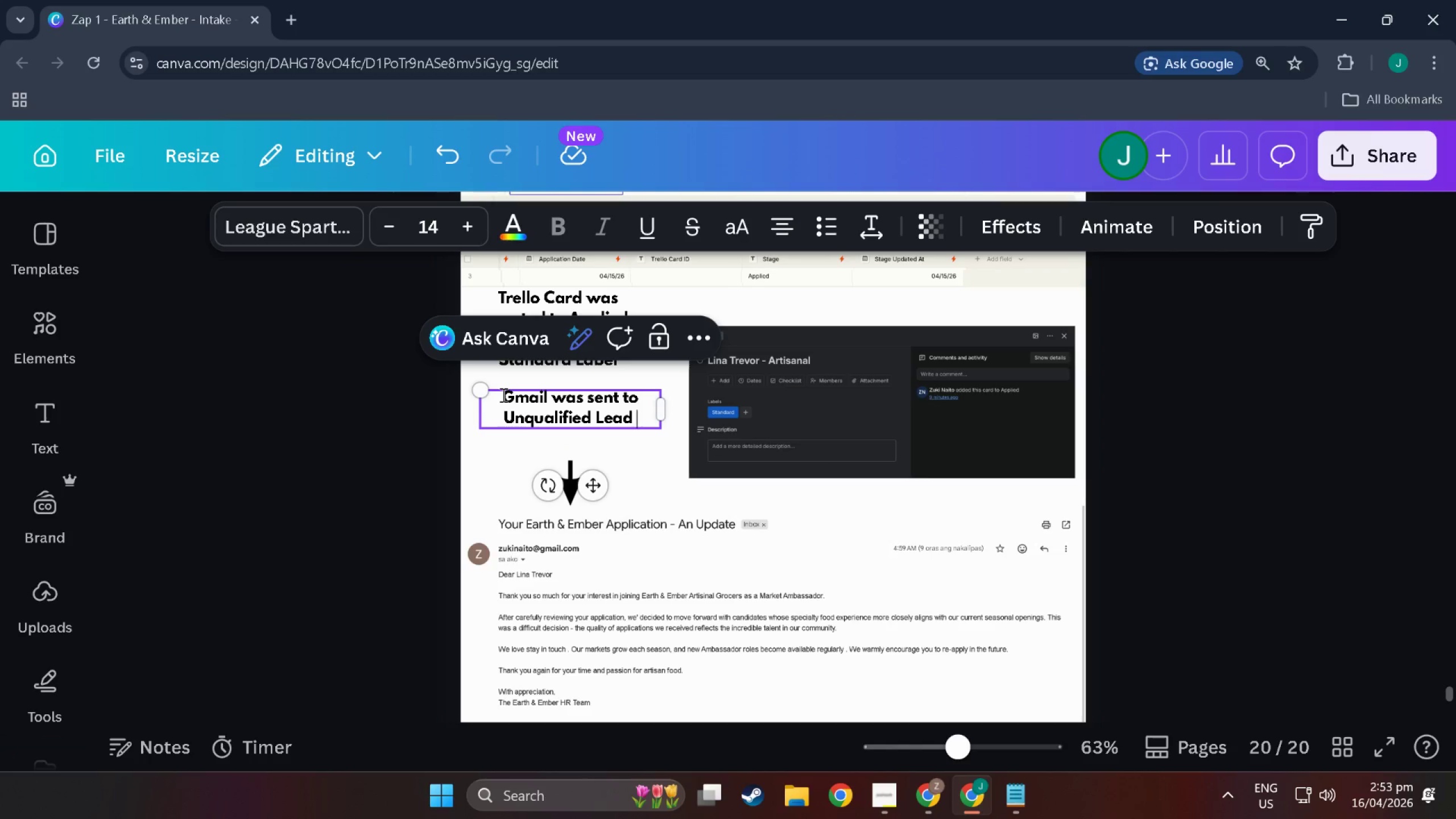 
left_click([504, 394])
 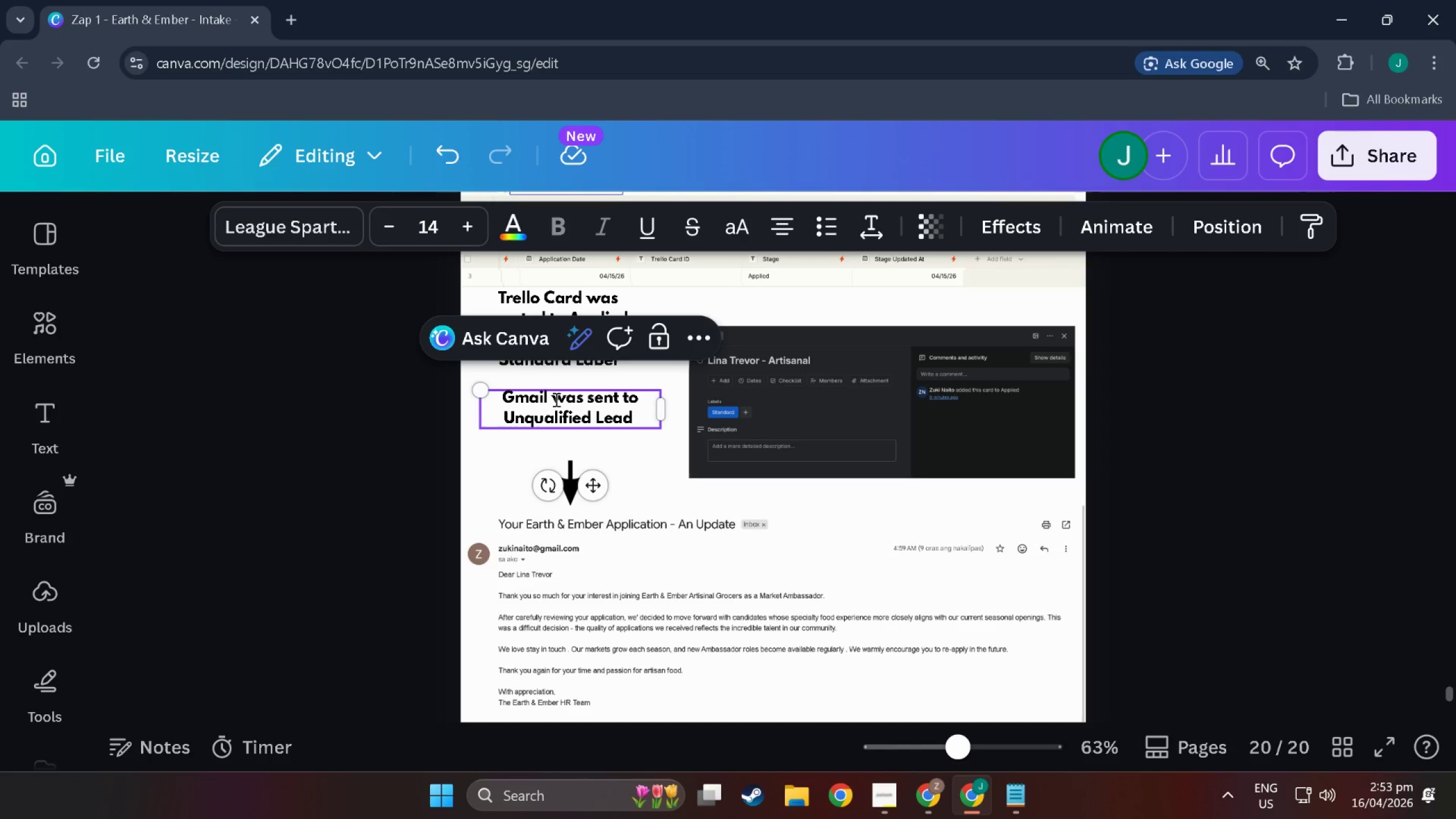 
type(Polite auto)
key(Backspace)
type(omated Rehec)
key(Backspace)
key(Backspace)
key(Backspace)
type(jection )
 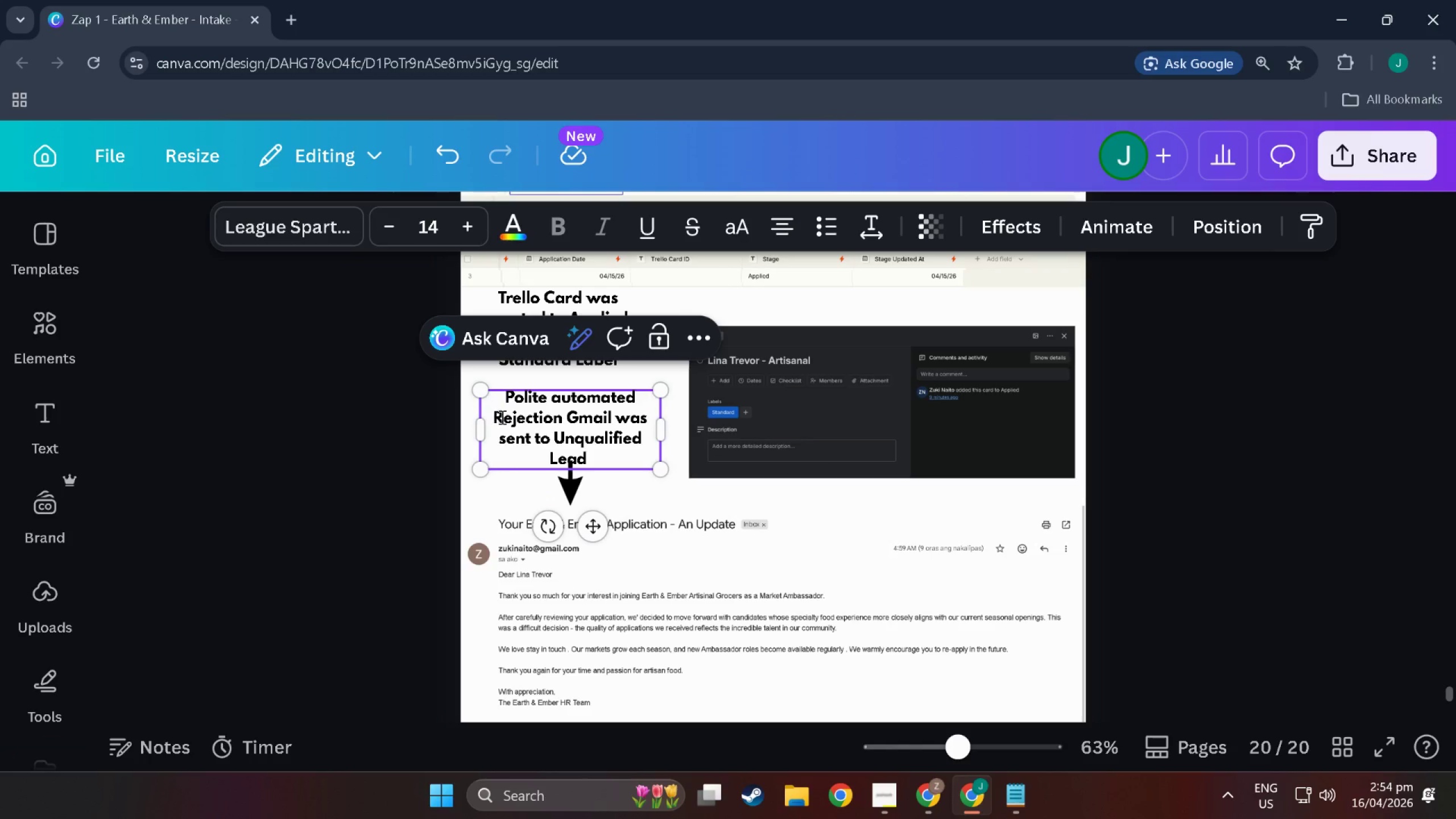 
left_click([507, 419])
 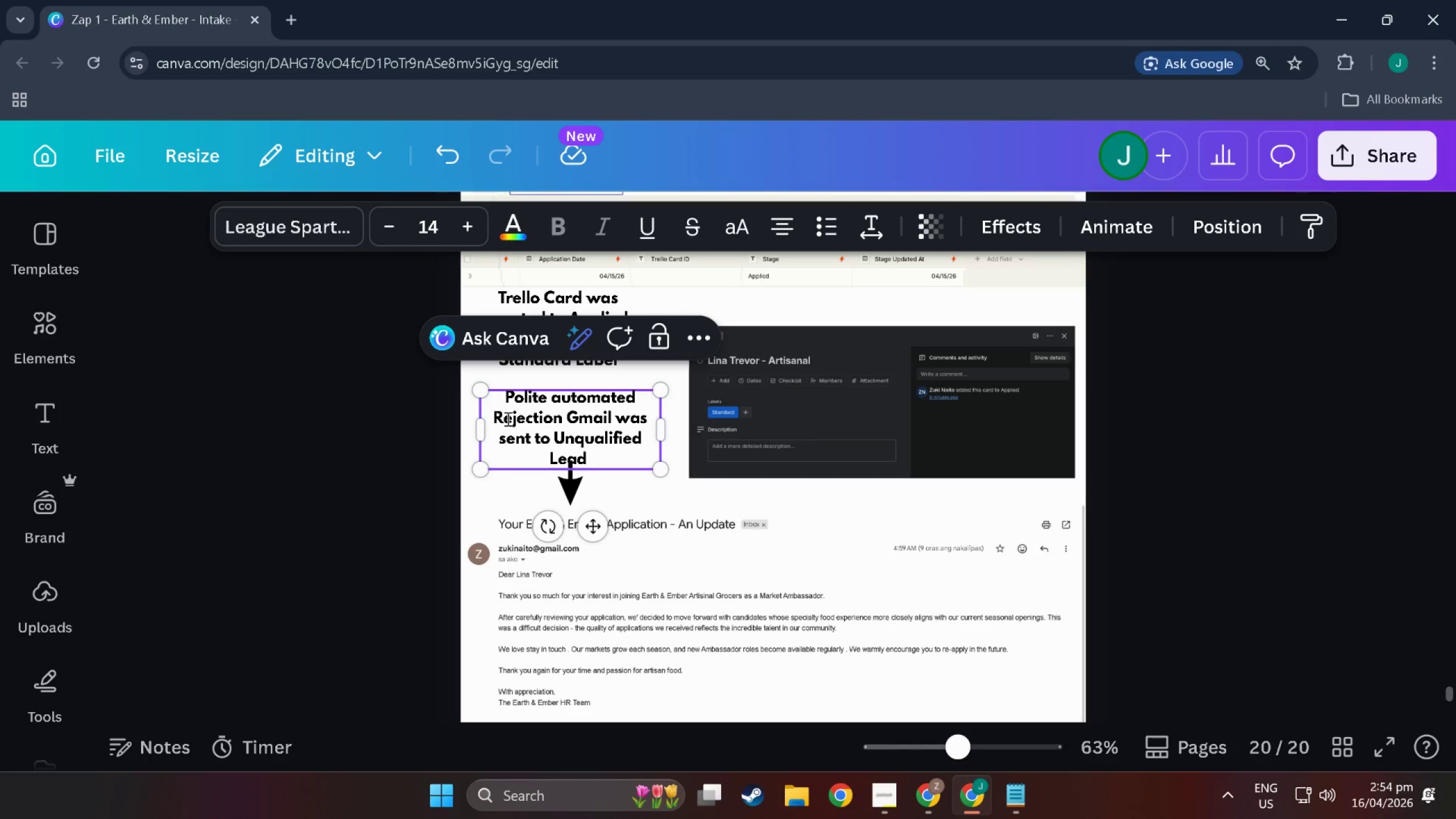 
key(Backspace)
 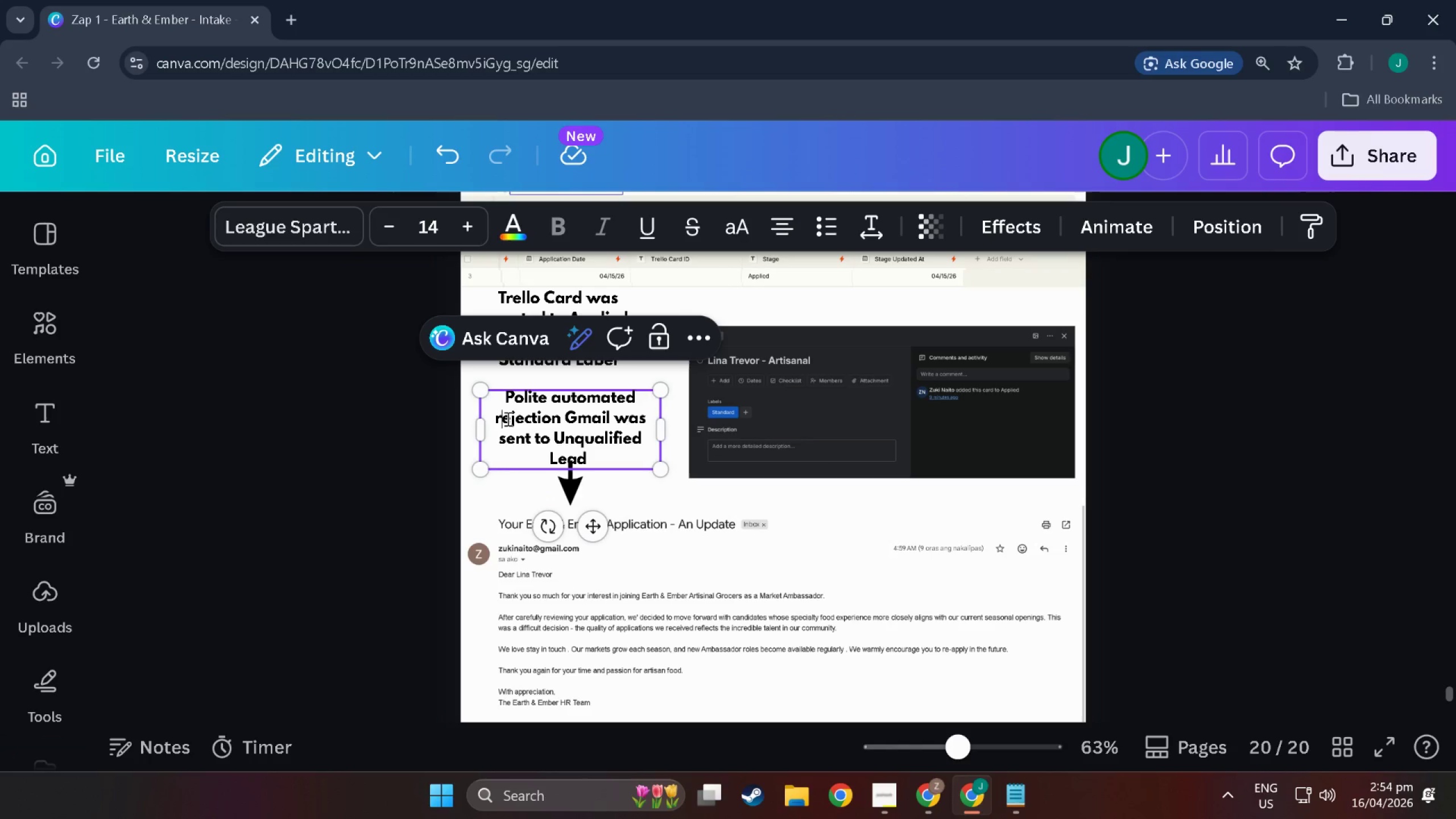 
key(R)
 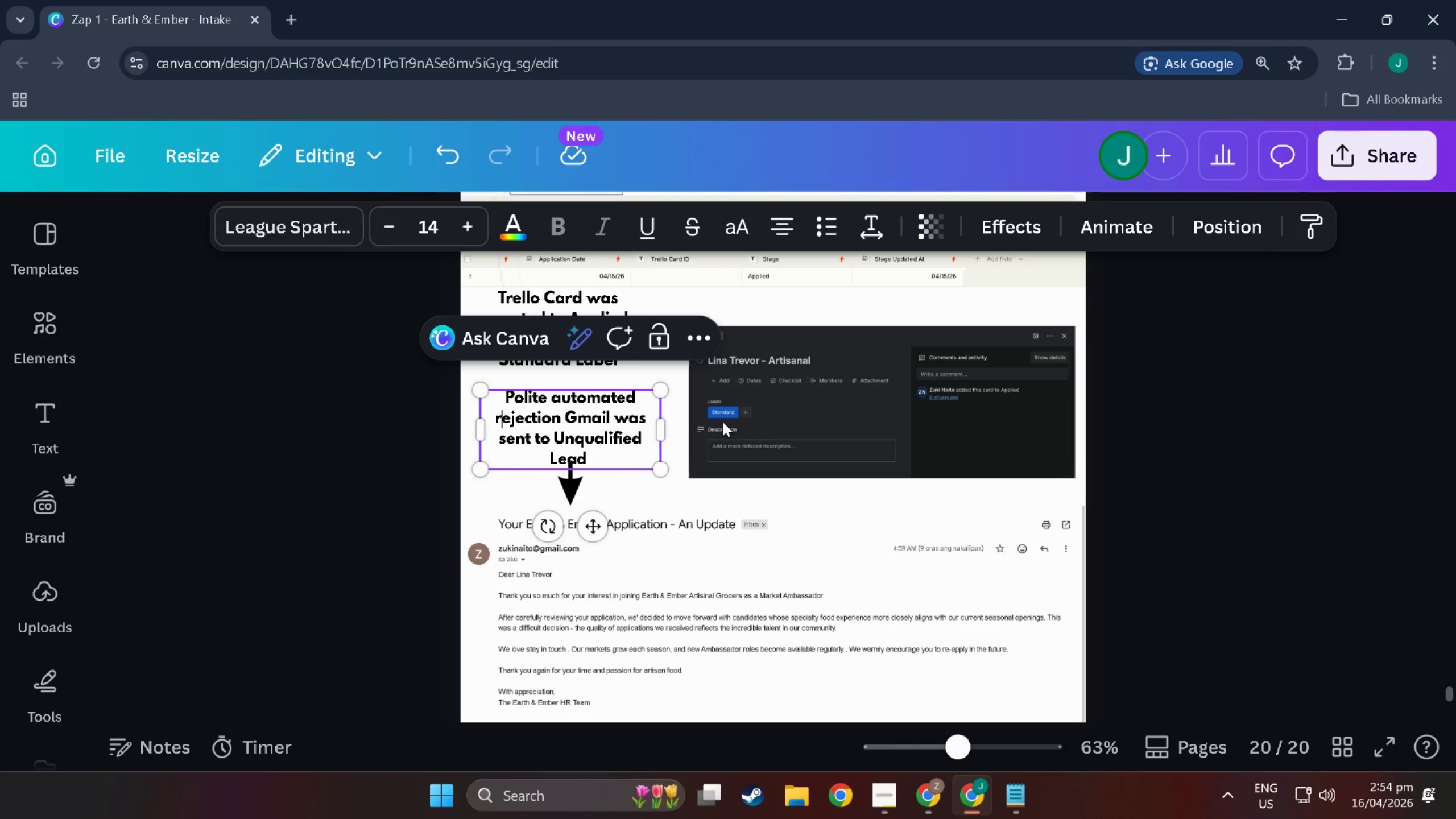 
left_click([676, 433])
 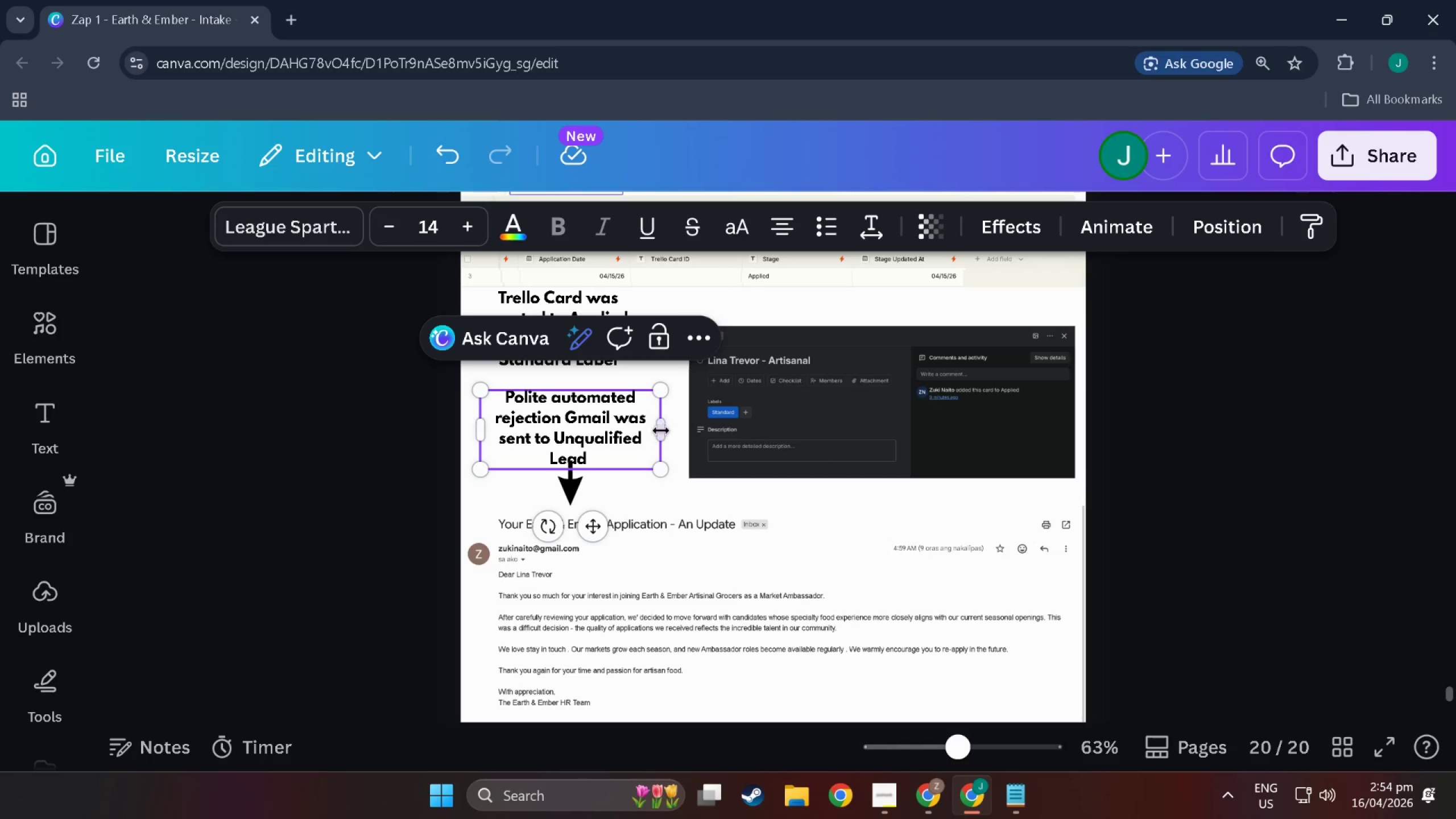 
left_click_drag(start_coordinate=[663, 429], to_coordinate=[684, 428])
 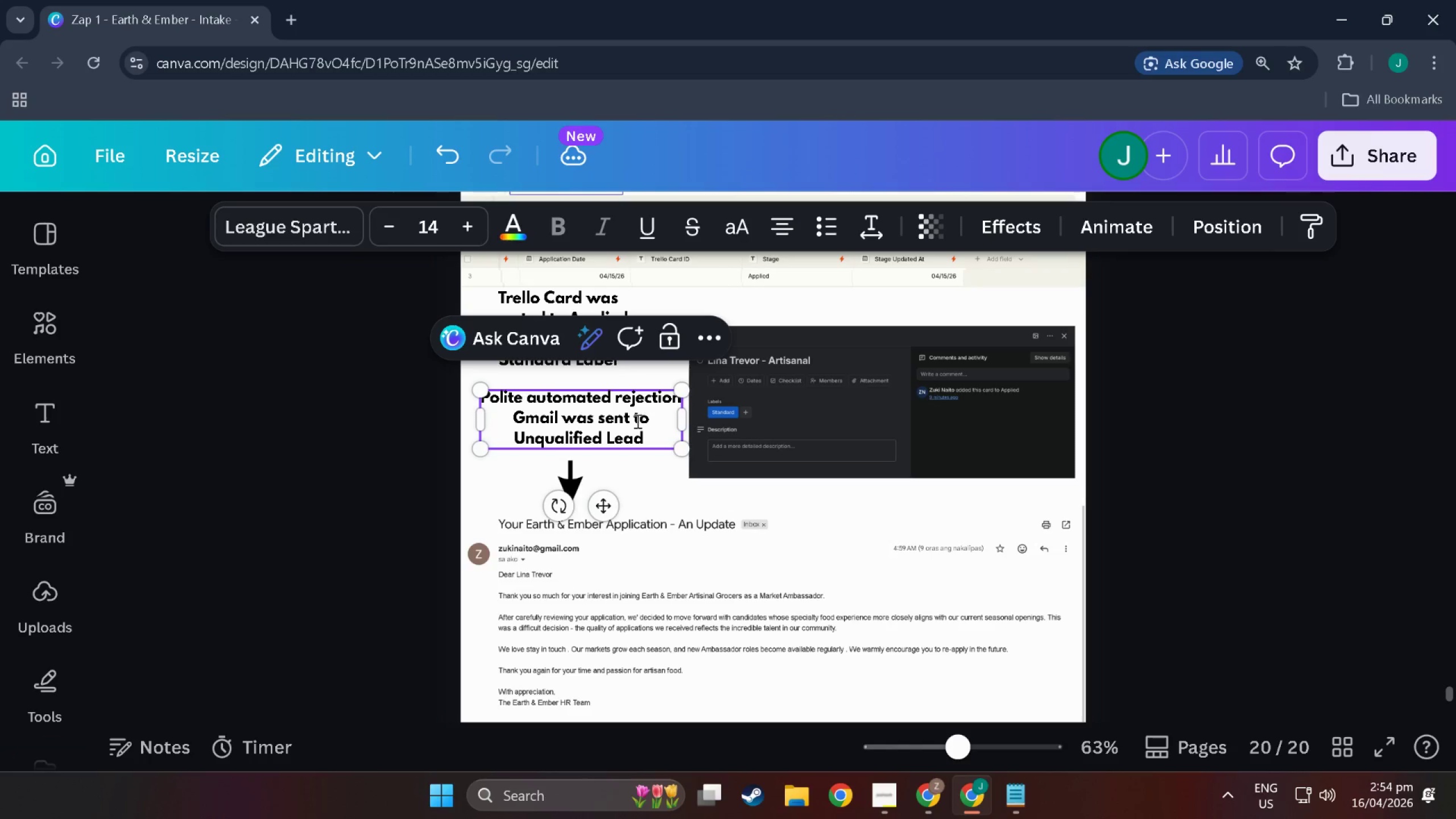 
left_click_drag(start_coordinate=[636, 421], to_coordinate=[629, 421])
 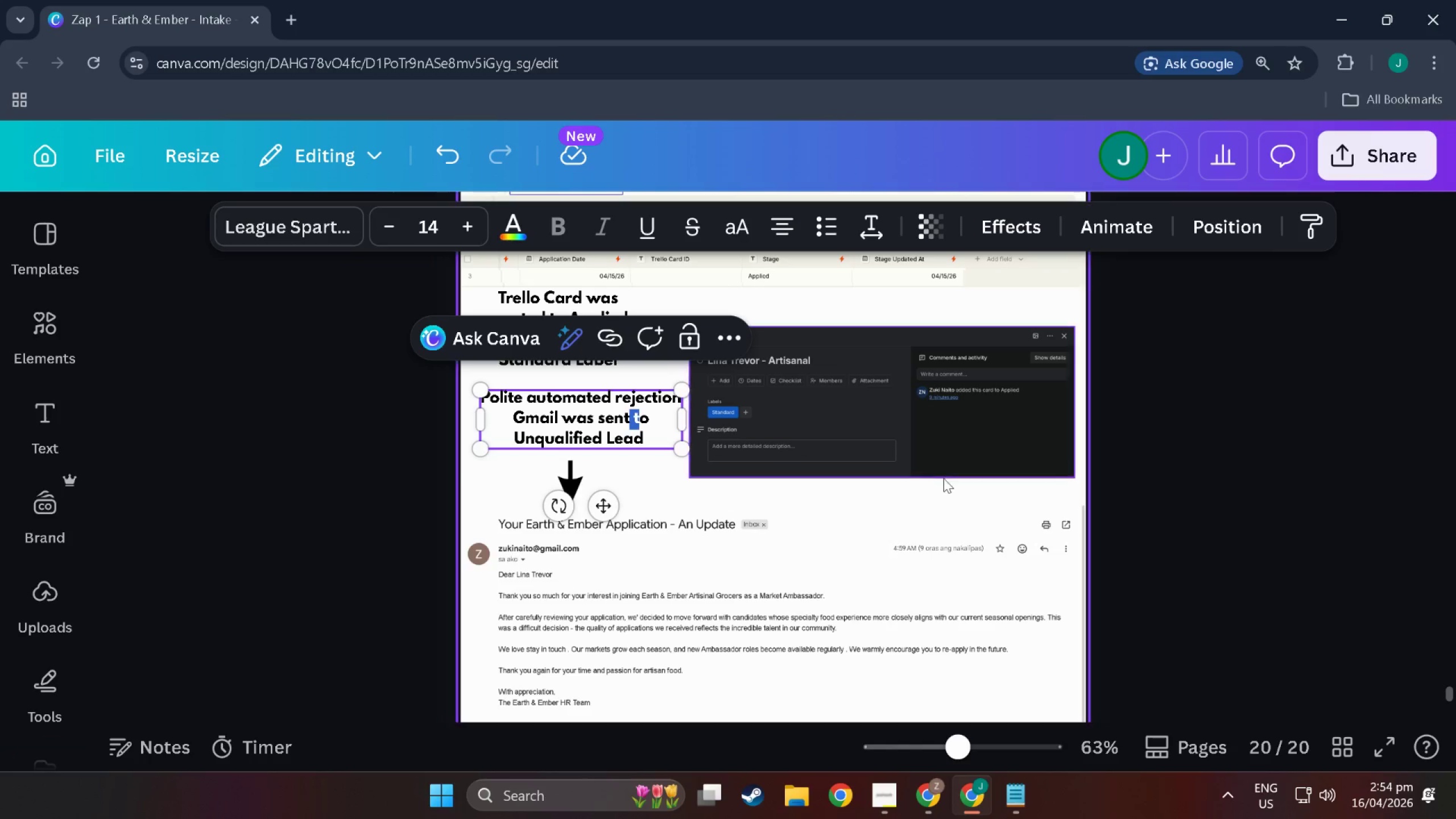 
left_click([944, 478])
 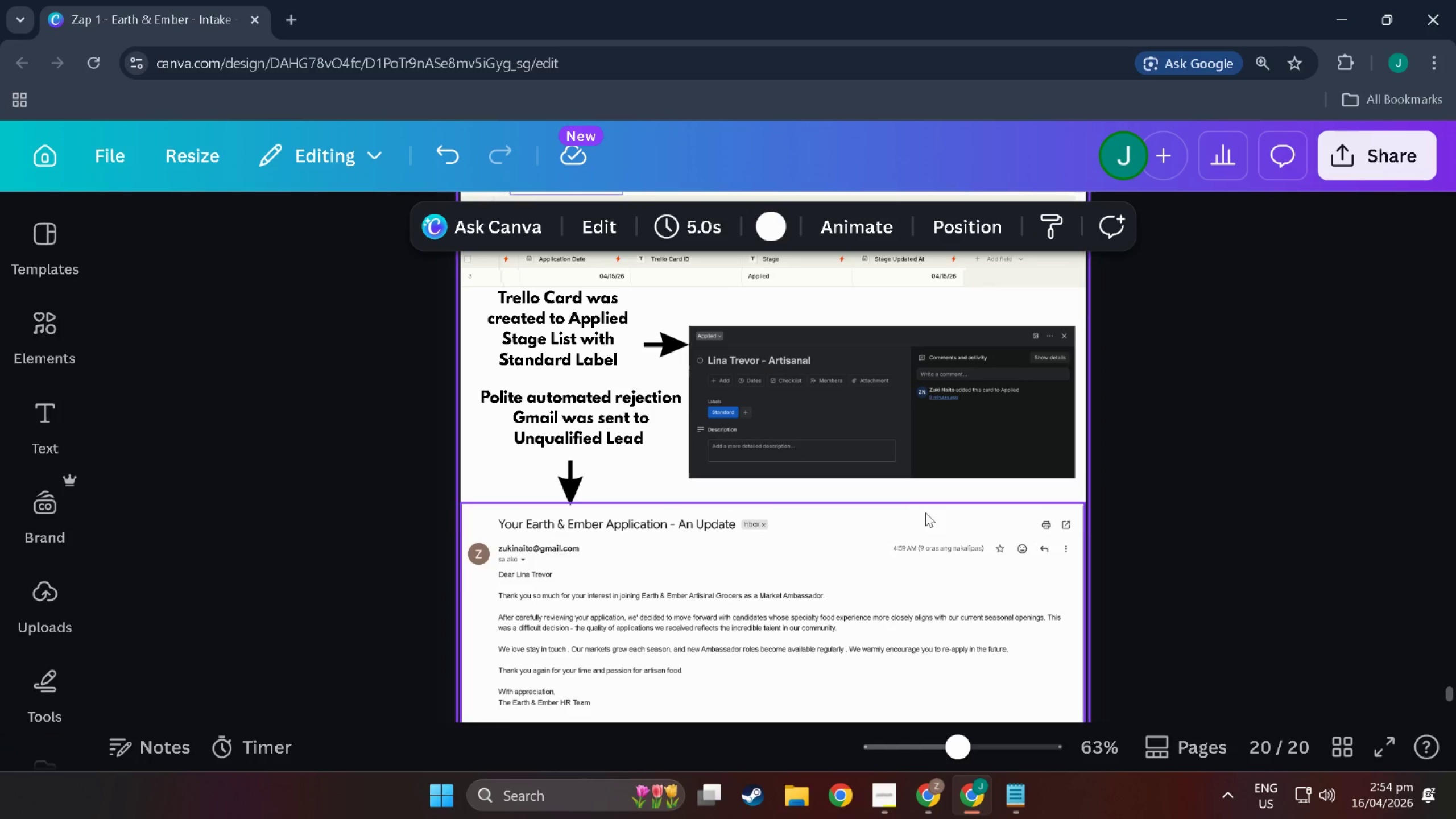 
scroll: coordinate [902, 508], scroll_direction: up, amount: 1.0
 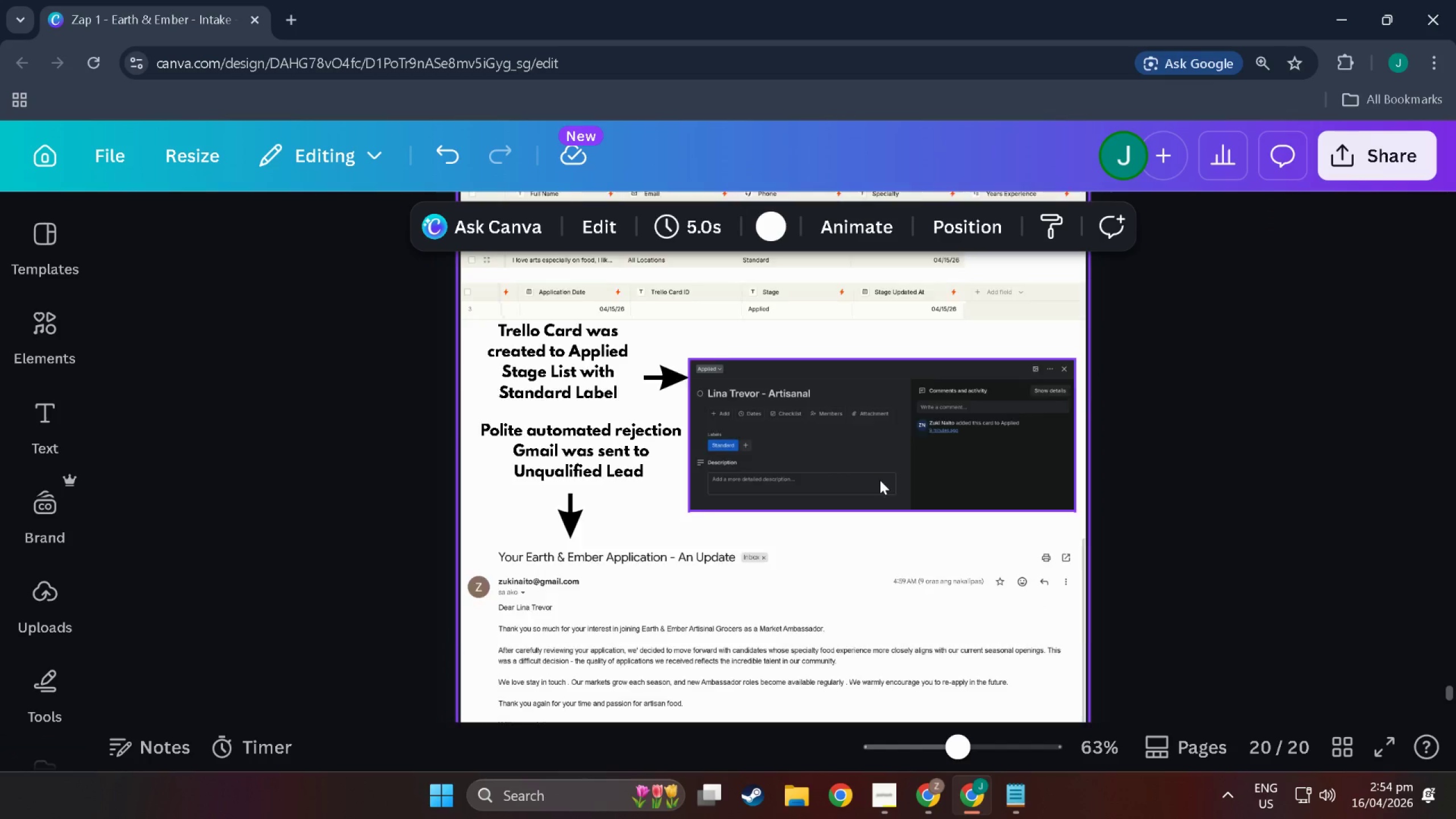 
scroll: coordinate [880, 480], scroll_direction: down, amount: 4.0
 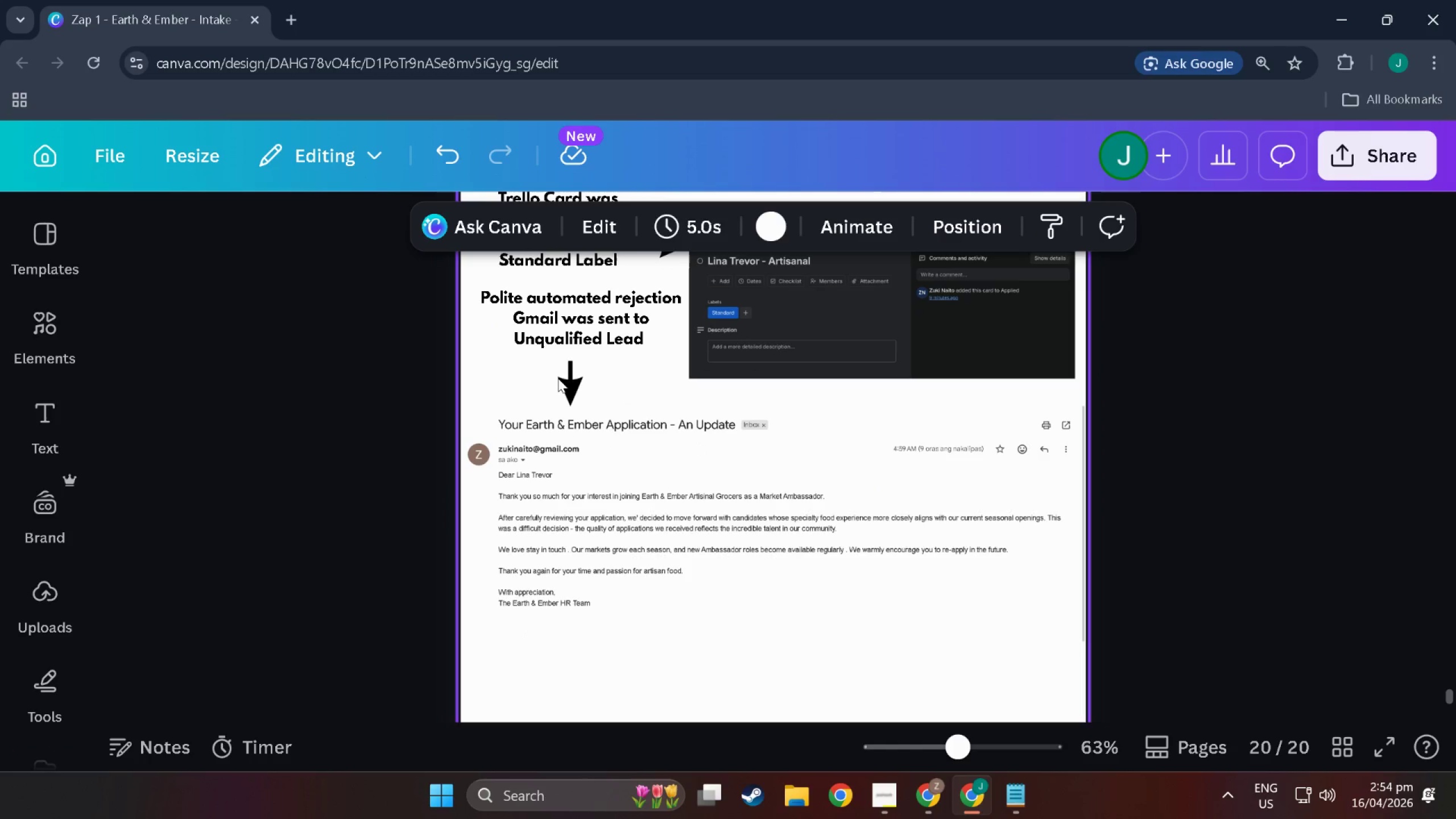 
left_click_drag(start_coordinate=[567, 380], to_coordinate=[567, 373])
 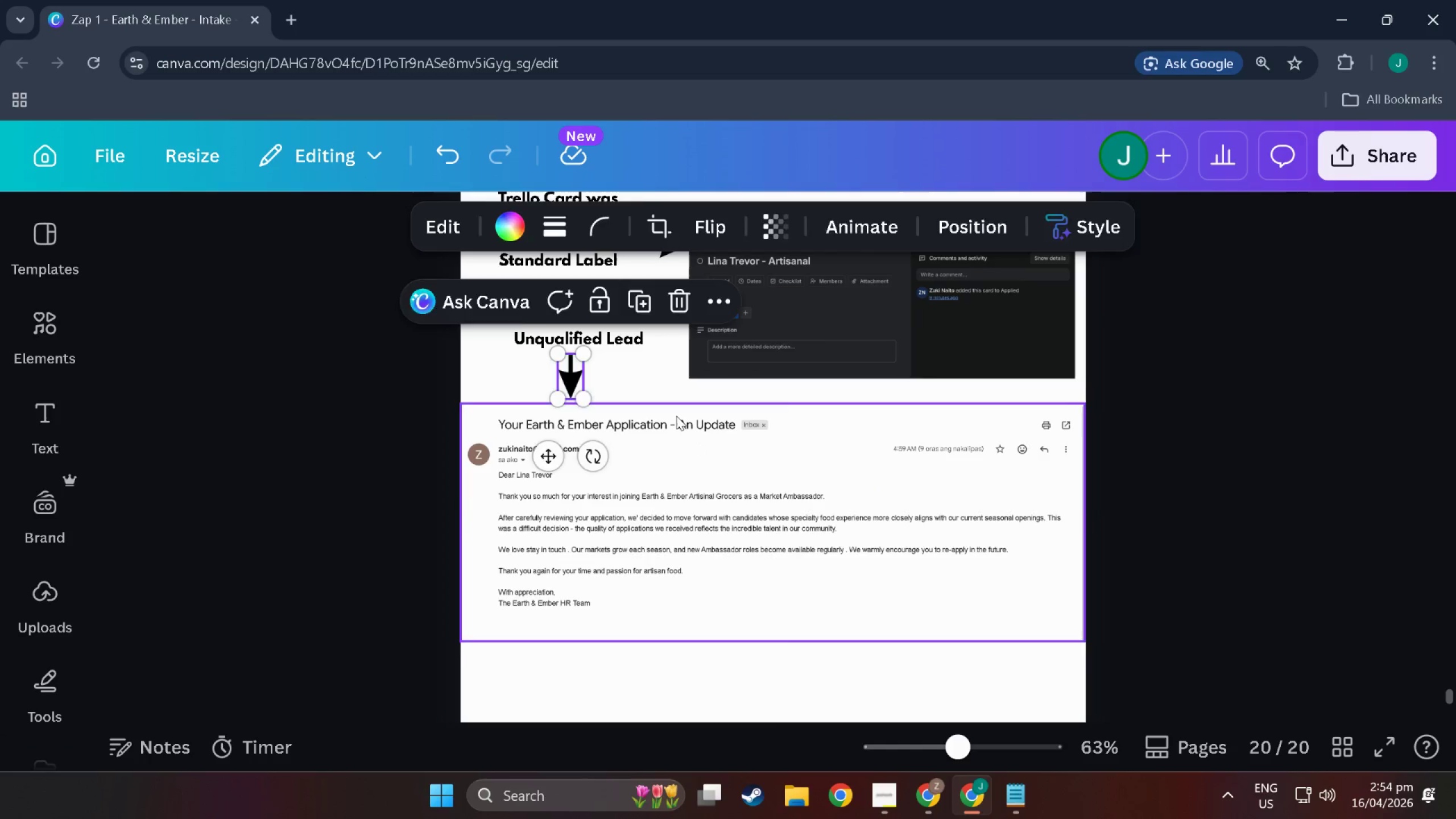 
left_click([676, 416])
 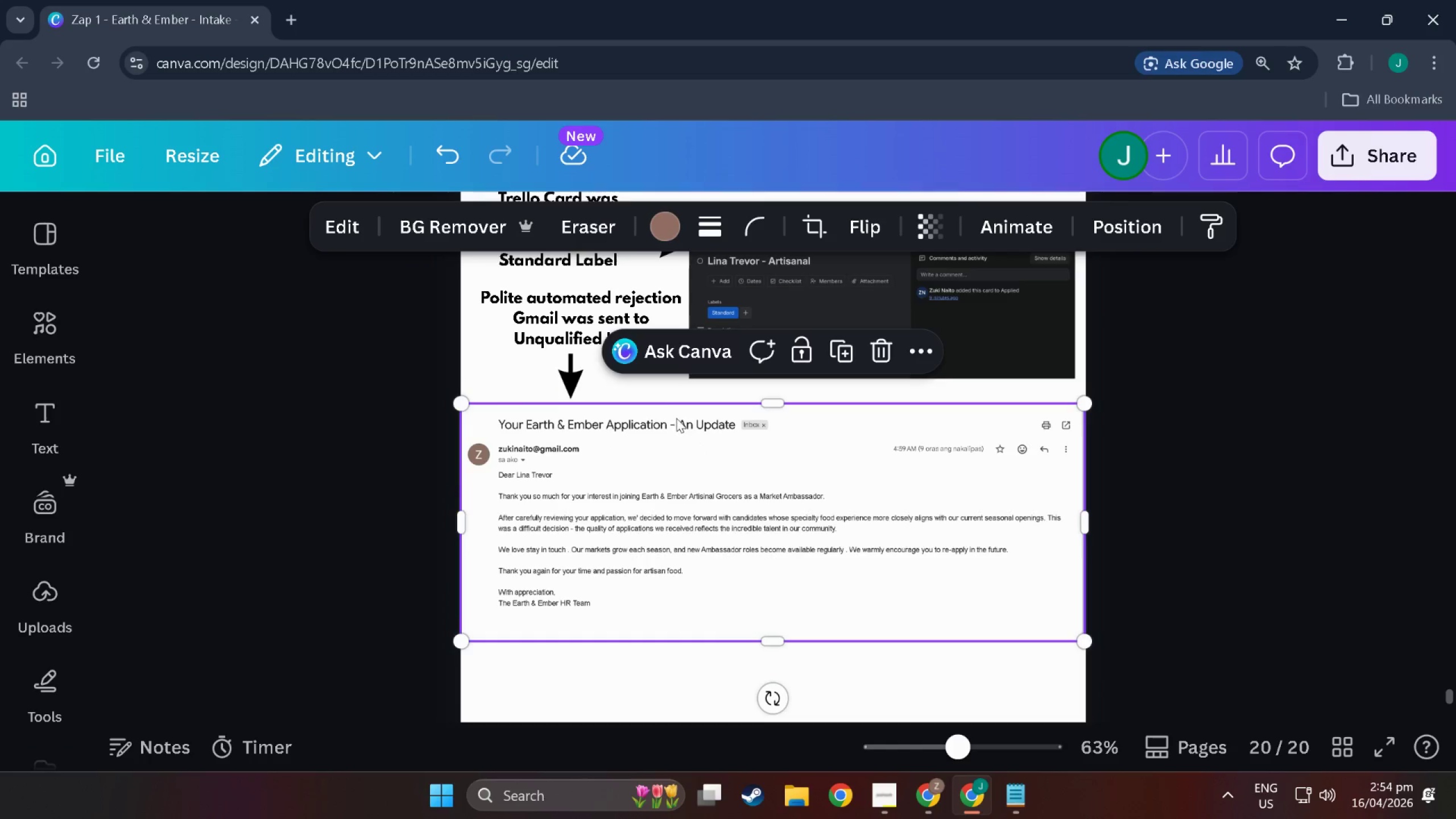 
scroll: coordinate [676, 418], scroll_direction: up, amount: 3.0
 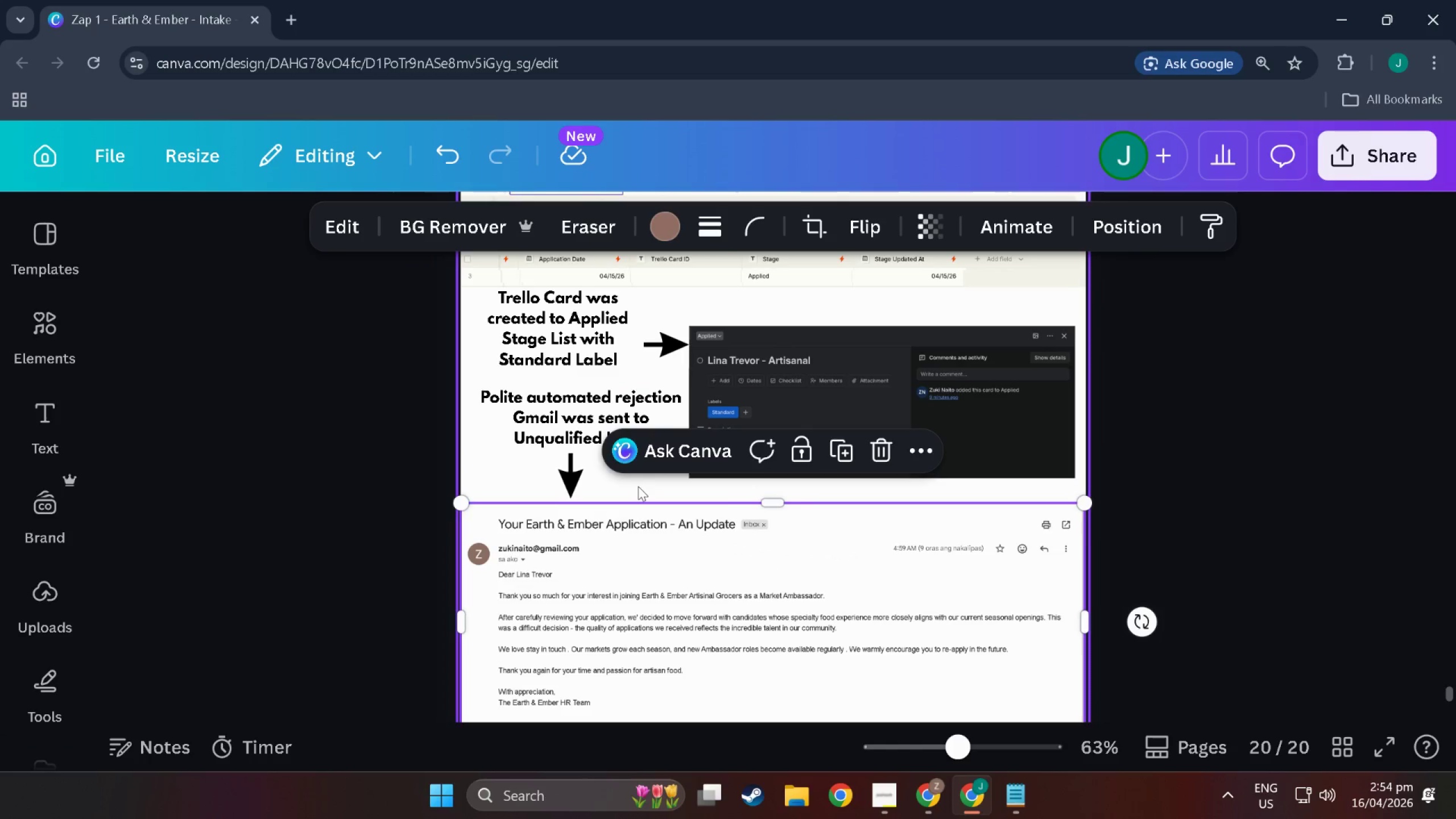 
left_click([638, 486])
 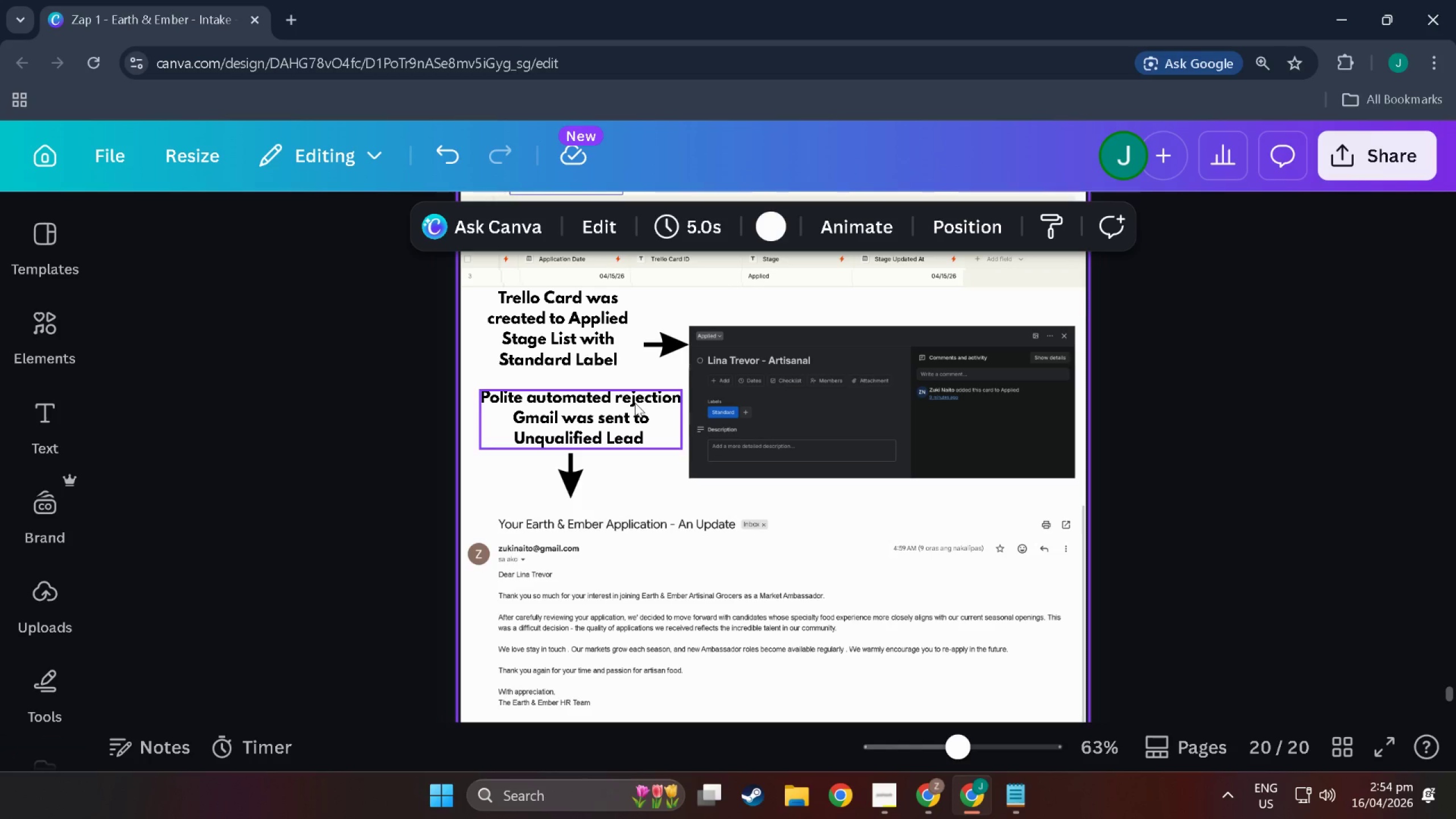 
wait(5.35)
 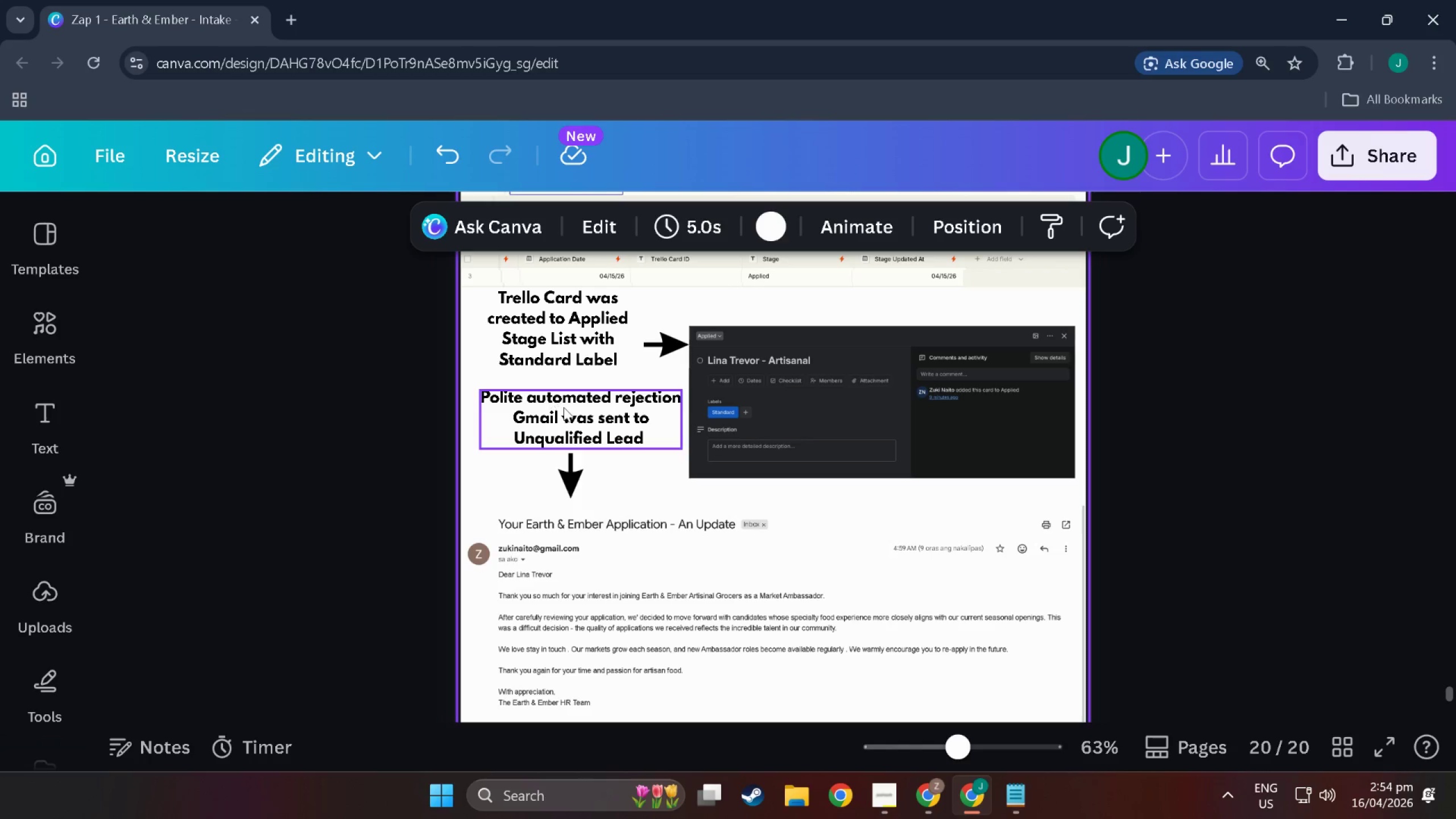 
scroll: coordinate [595, 373], scroll_direction: down, amount: 3.0
 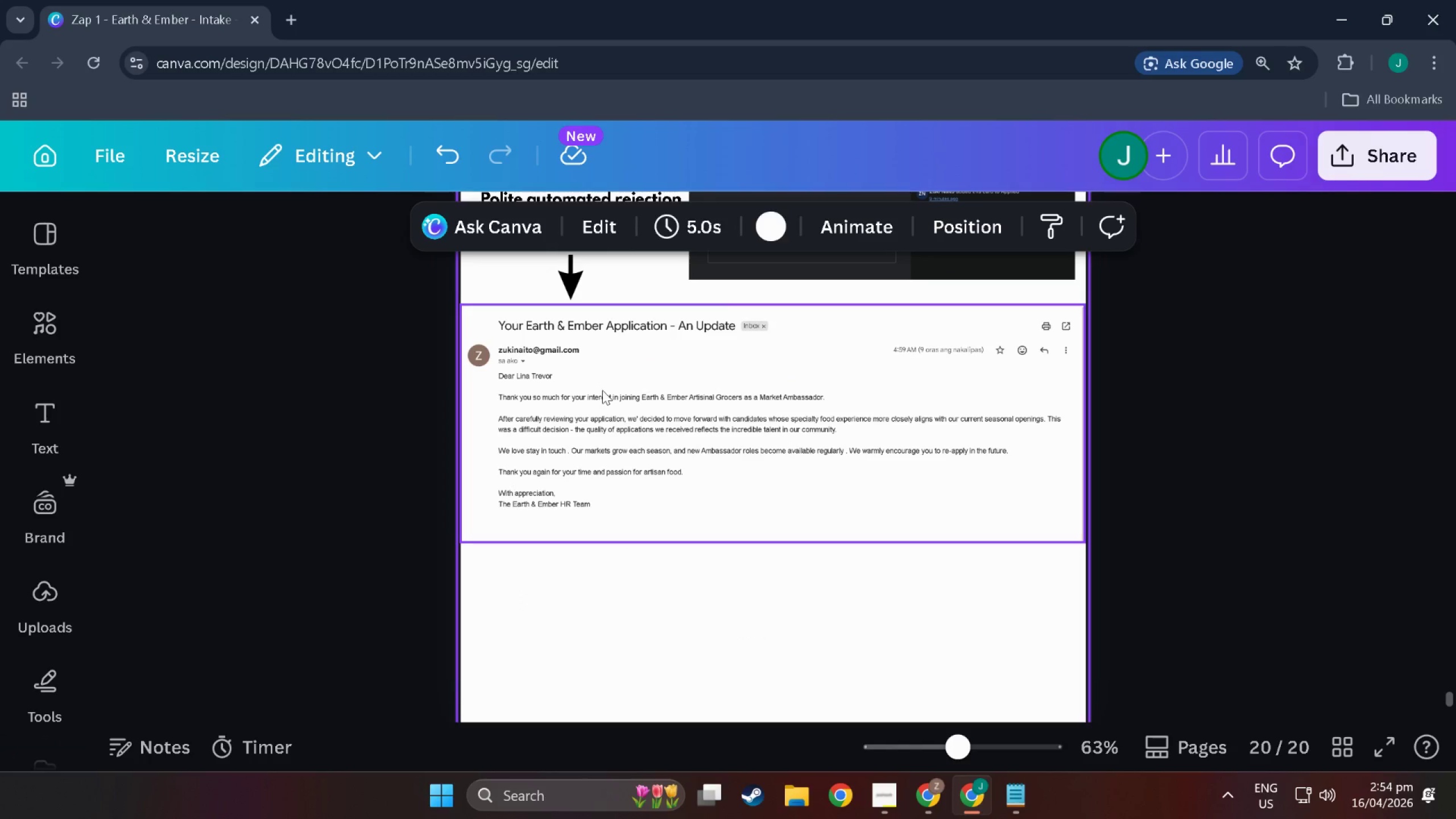 
left_click([1363, 493])
 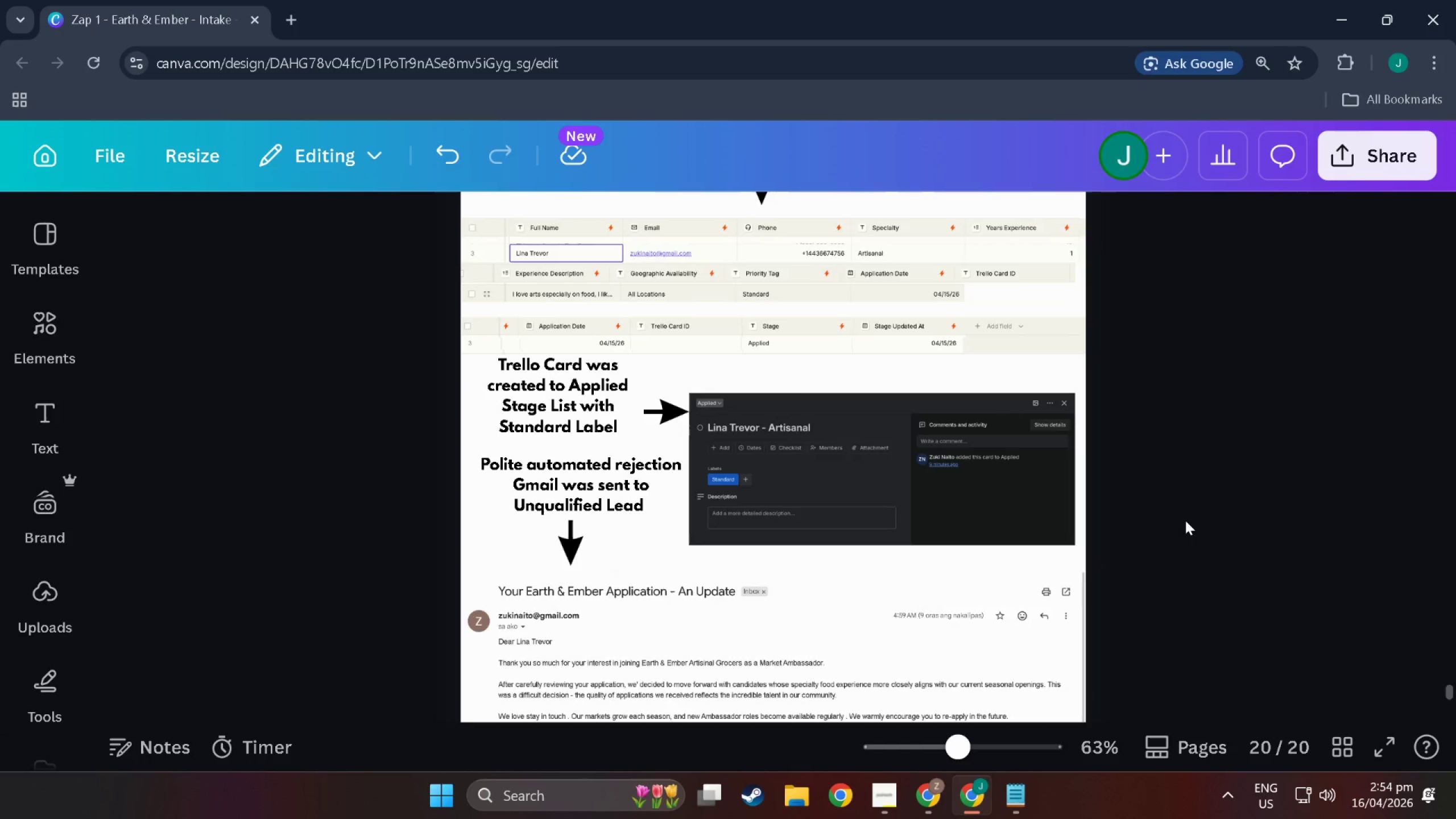 
scroll: coordinate [648, 514], scroll_direction: up, amount: 8.0
 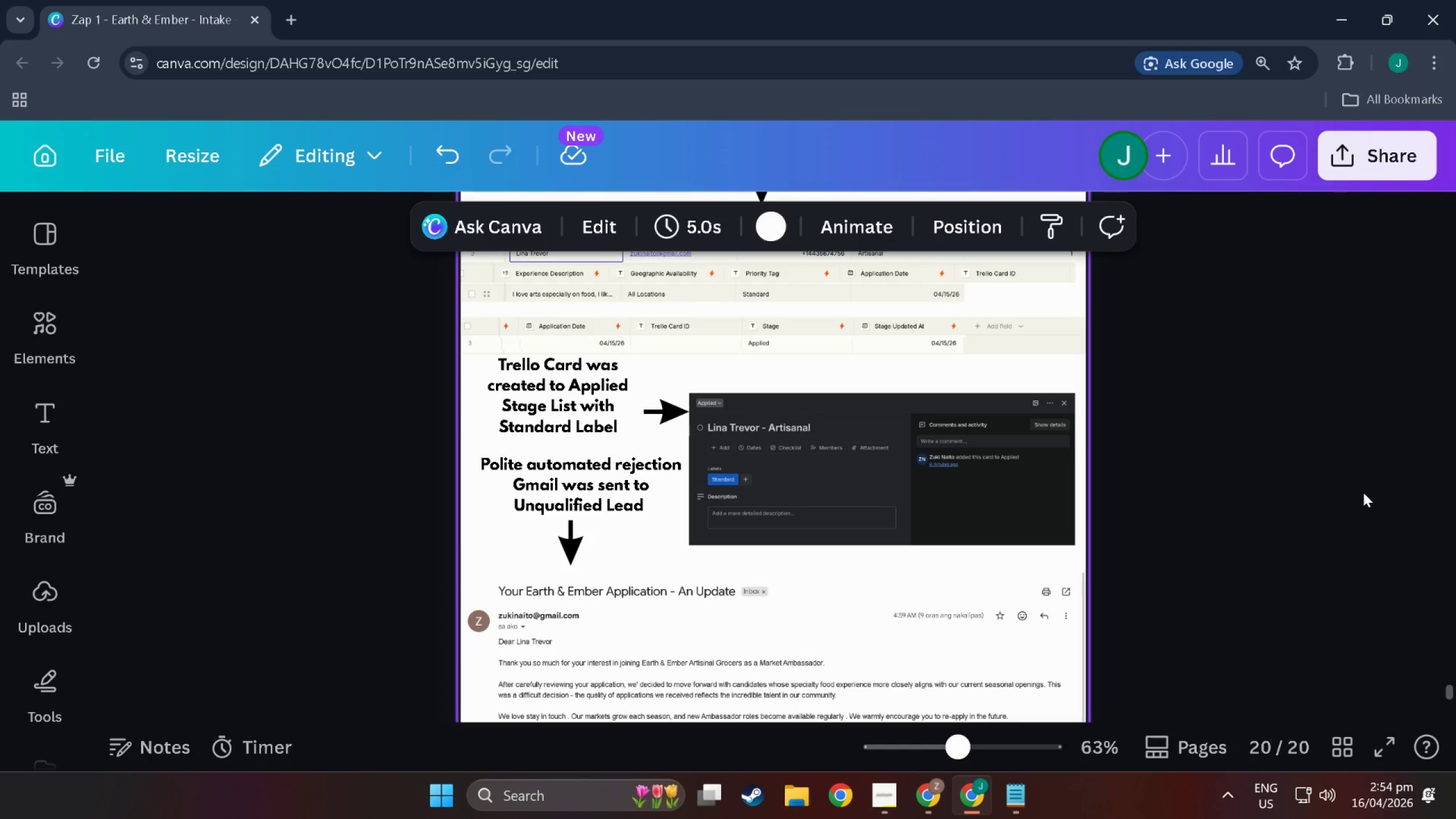 
scroll: coordinate [1035, 505], scroll_direction: down, amount: 8.0
 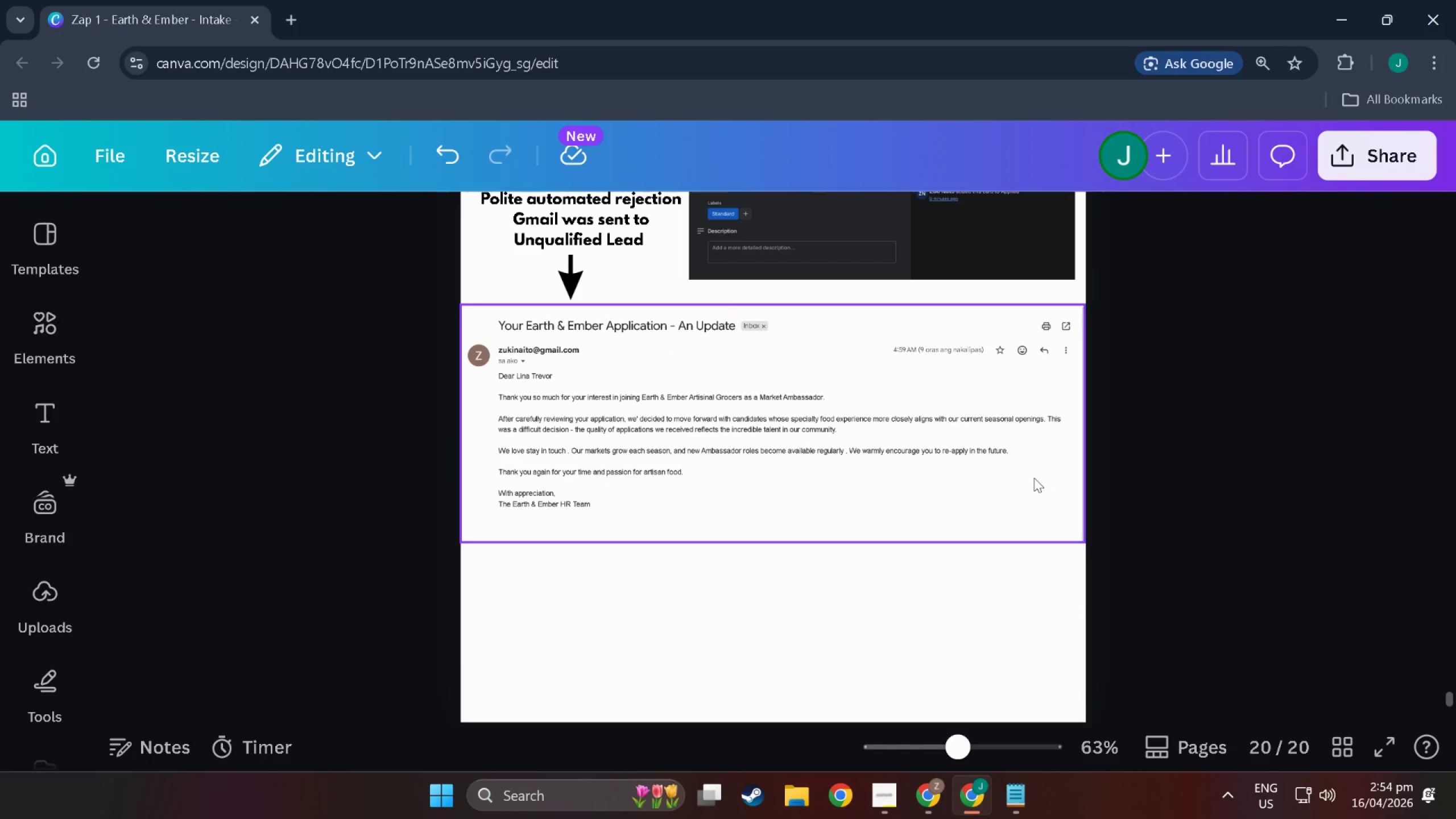 
wait(5.32)
 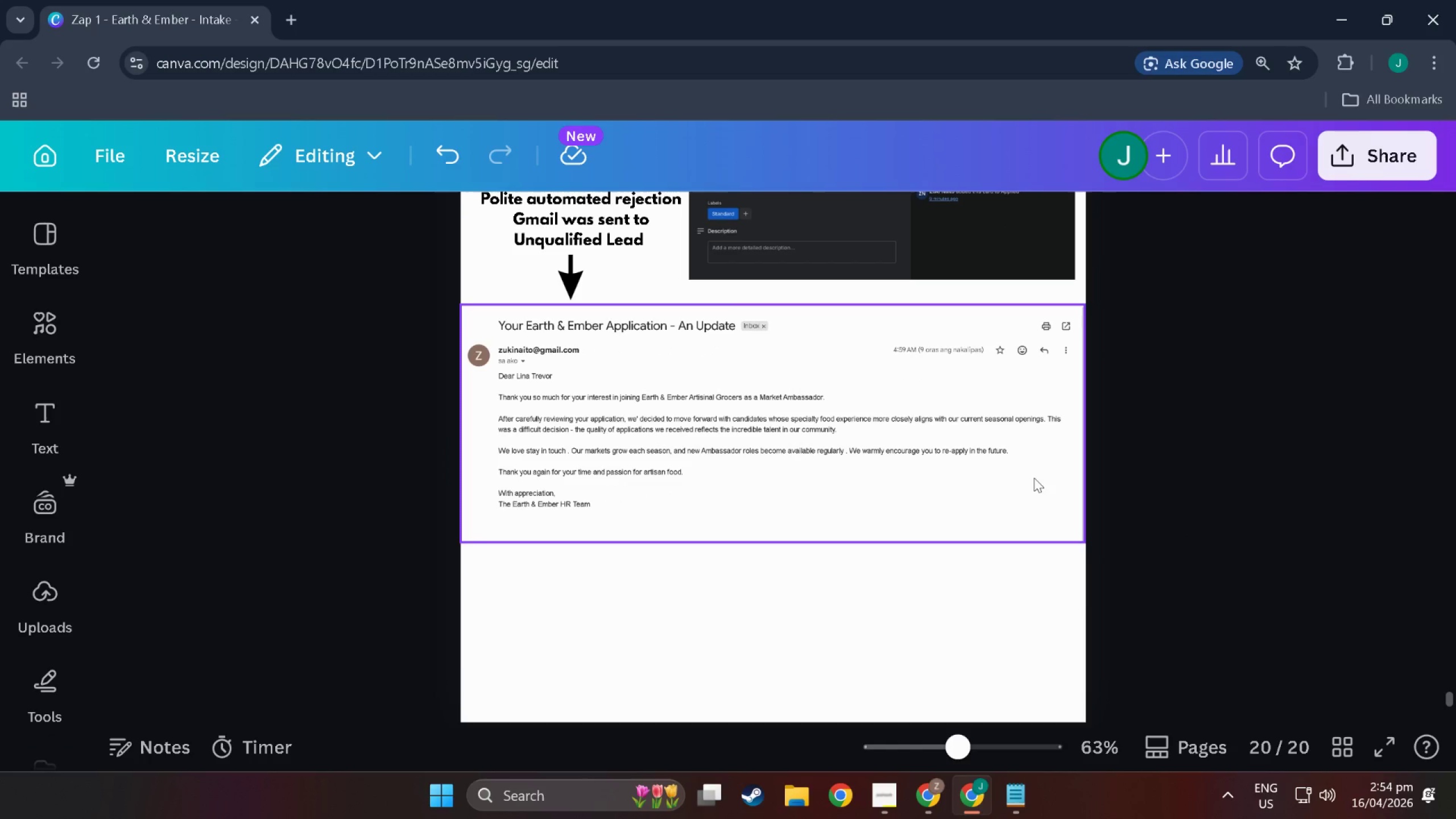 
scroll: coordinate [737, 437], scroll_direction: up, amount: 7.0
 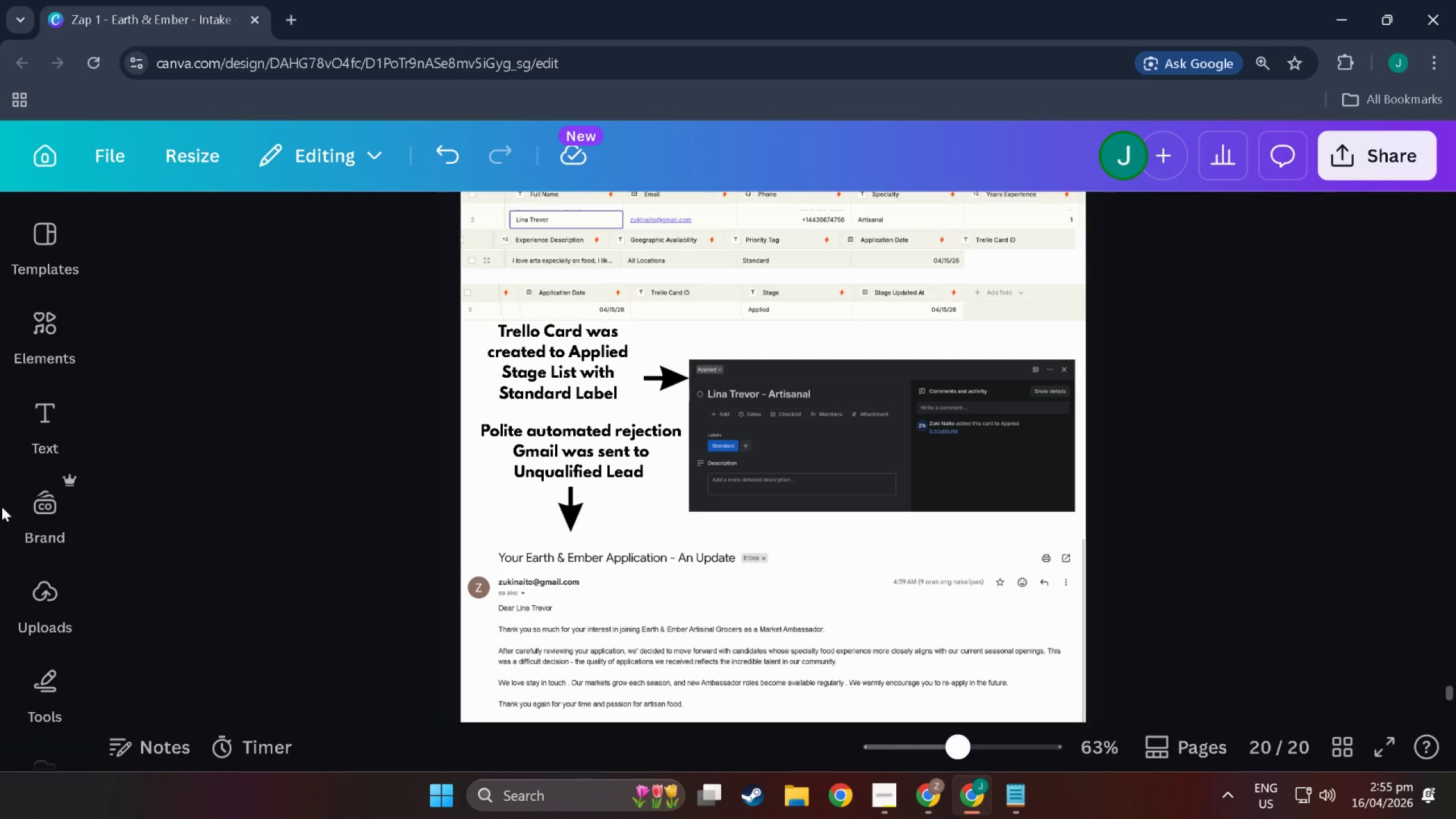 
wait(31.65)
 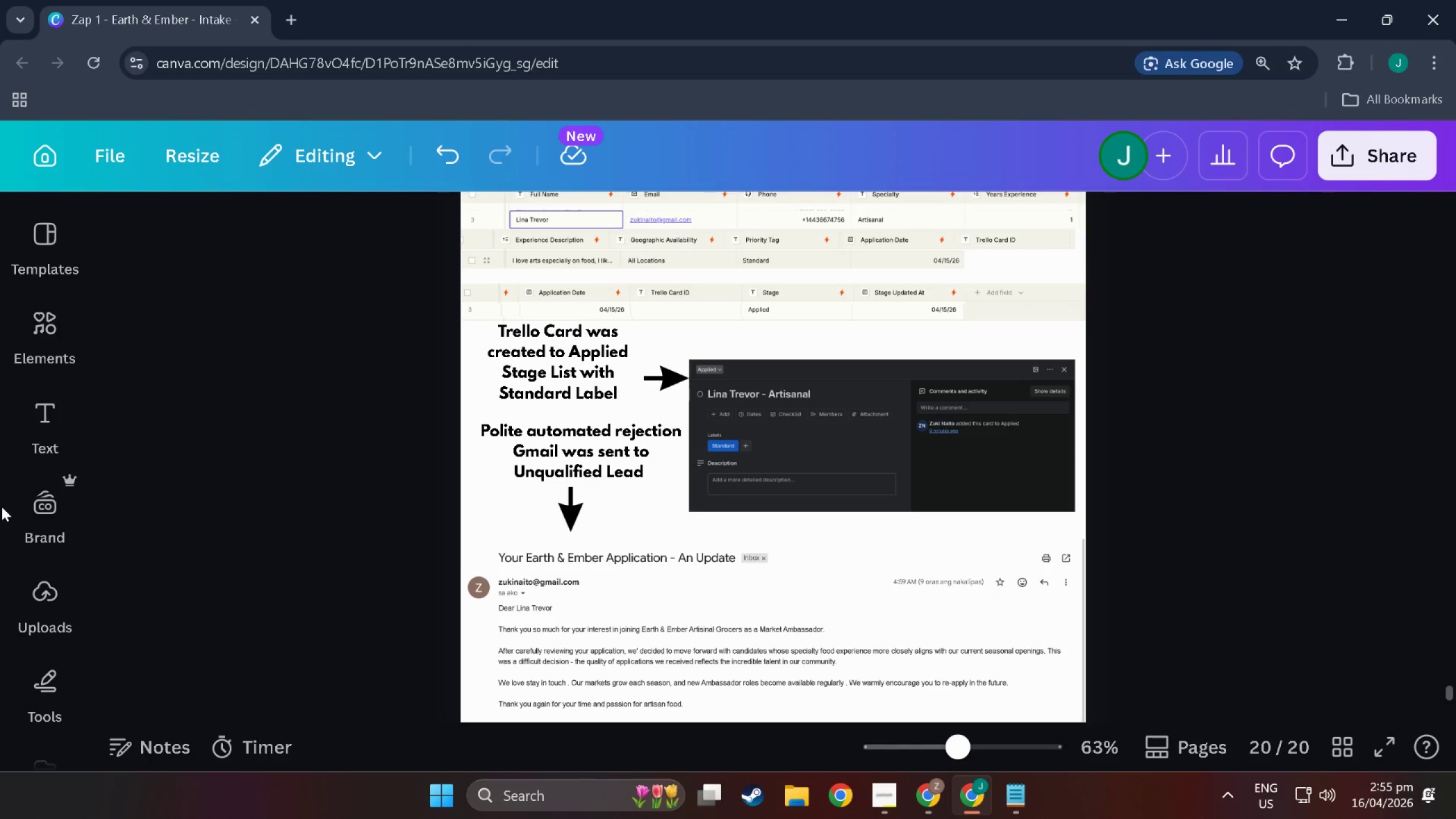 
scroll: coordinate [568, 391], scroll_direction: up, amount: 5.0
 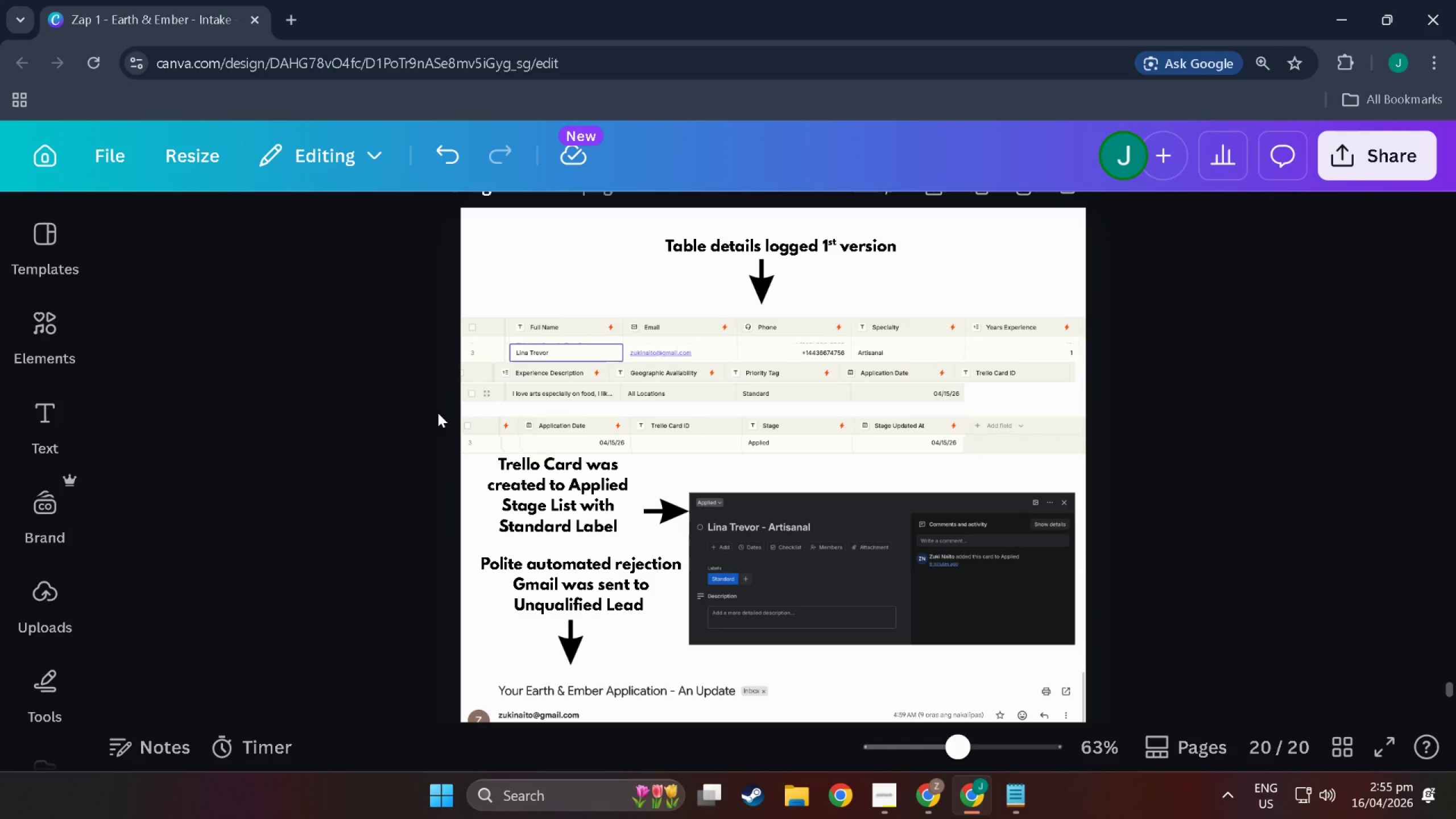 
left_click_drag(start_coordinate=[438, 413], to_coordinate=[322, 406])
 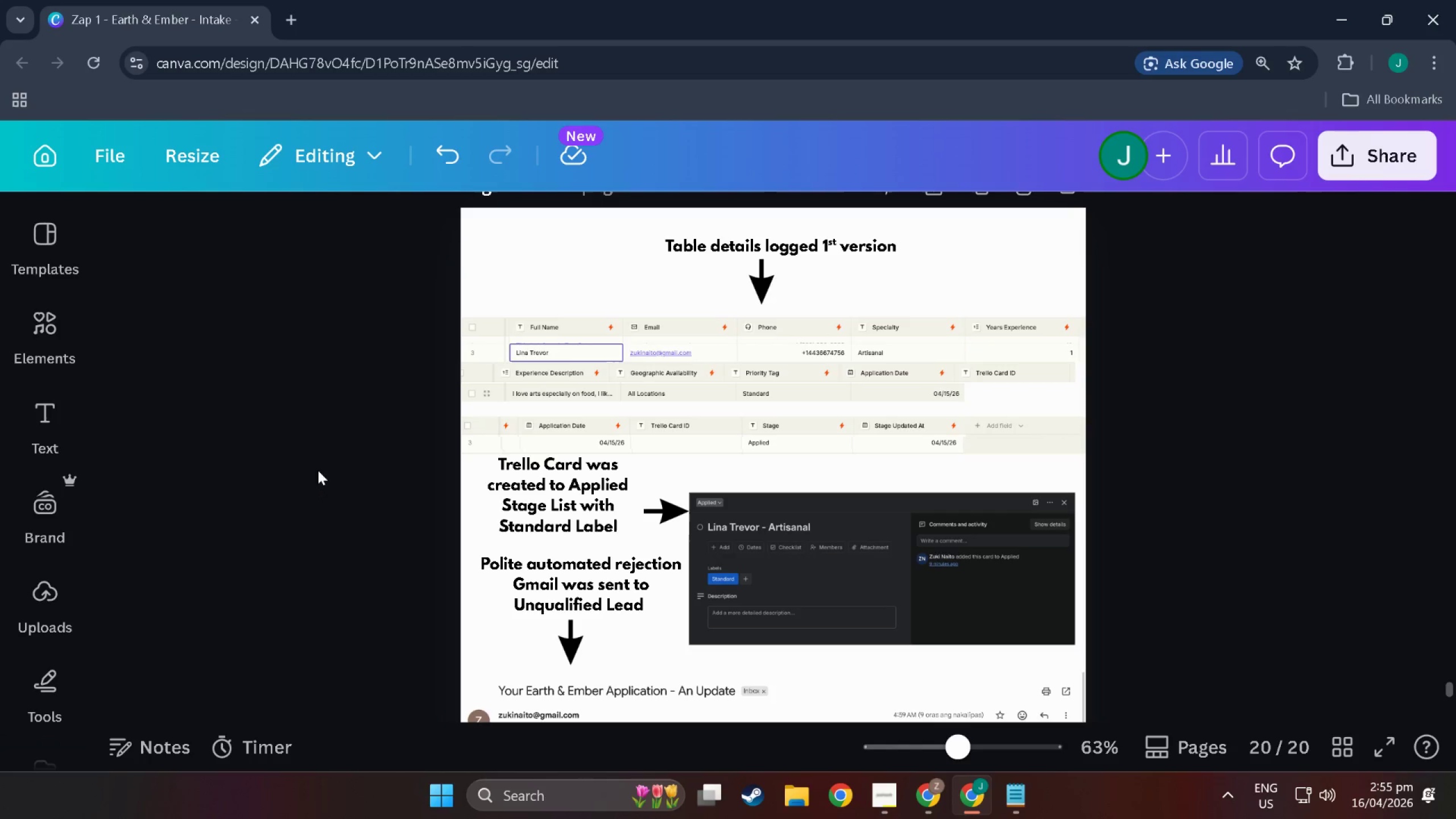 
left_click_drag(start_coordinate=[318, 461], to_coordinate=[410, 400])
 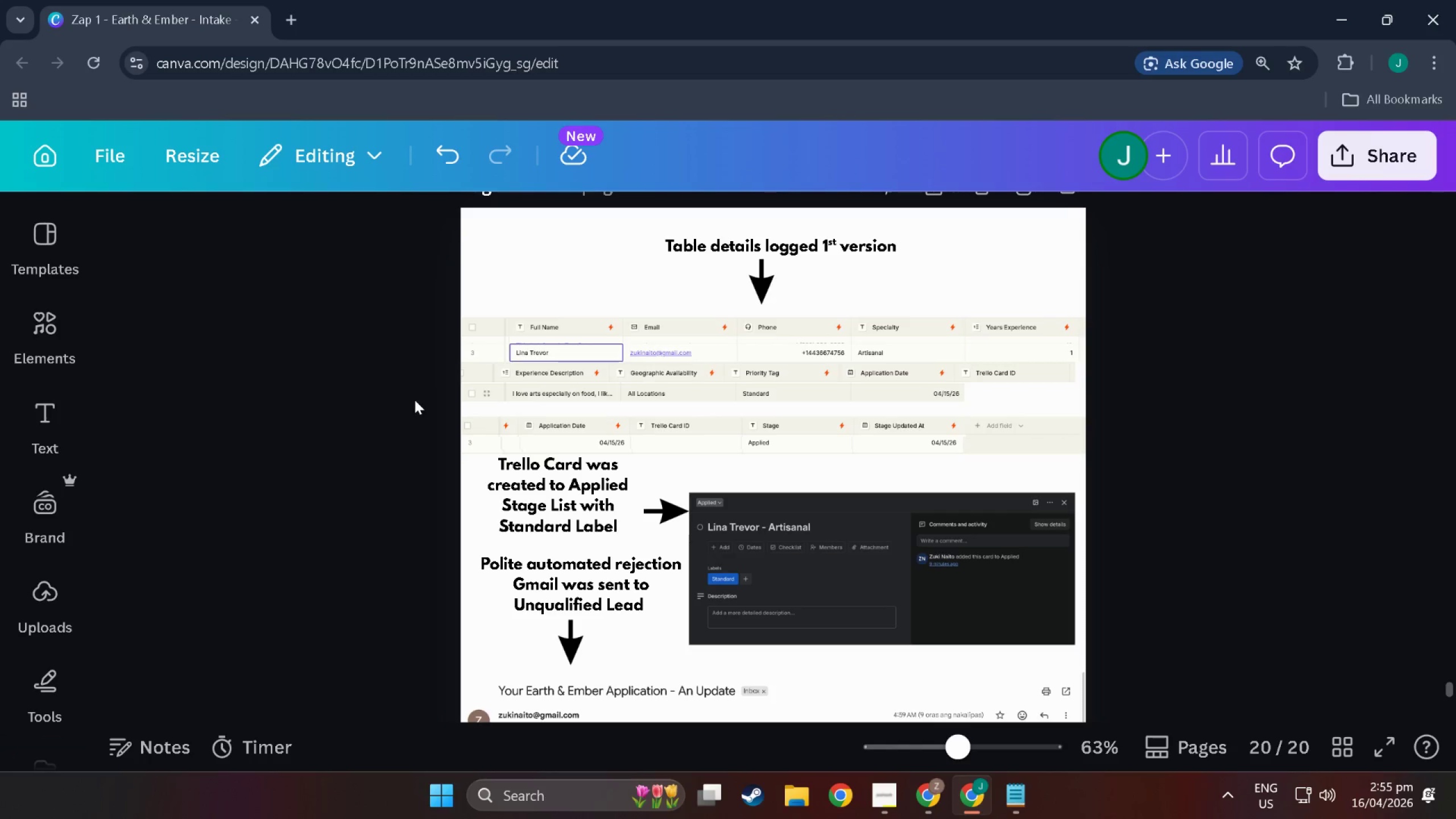 
left_click_drag(start_coordinate=[415, 400], to_coordinate=[415, 406])
 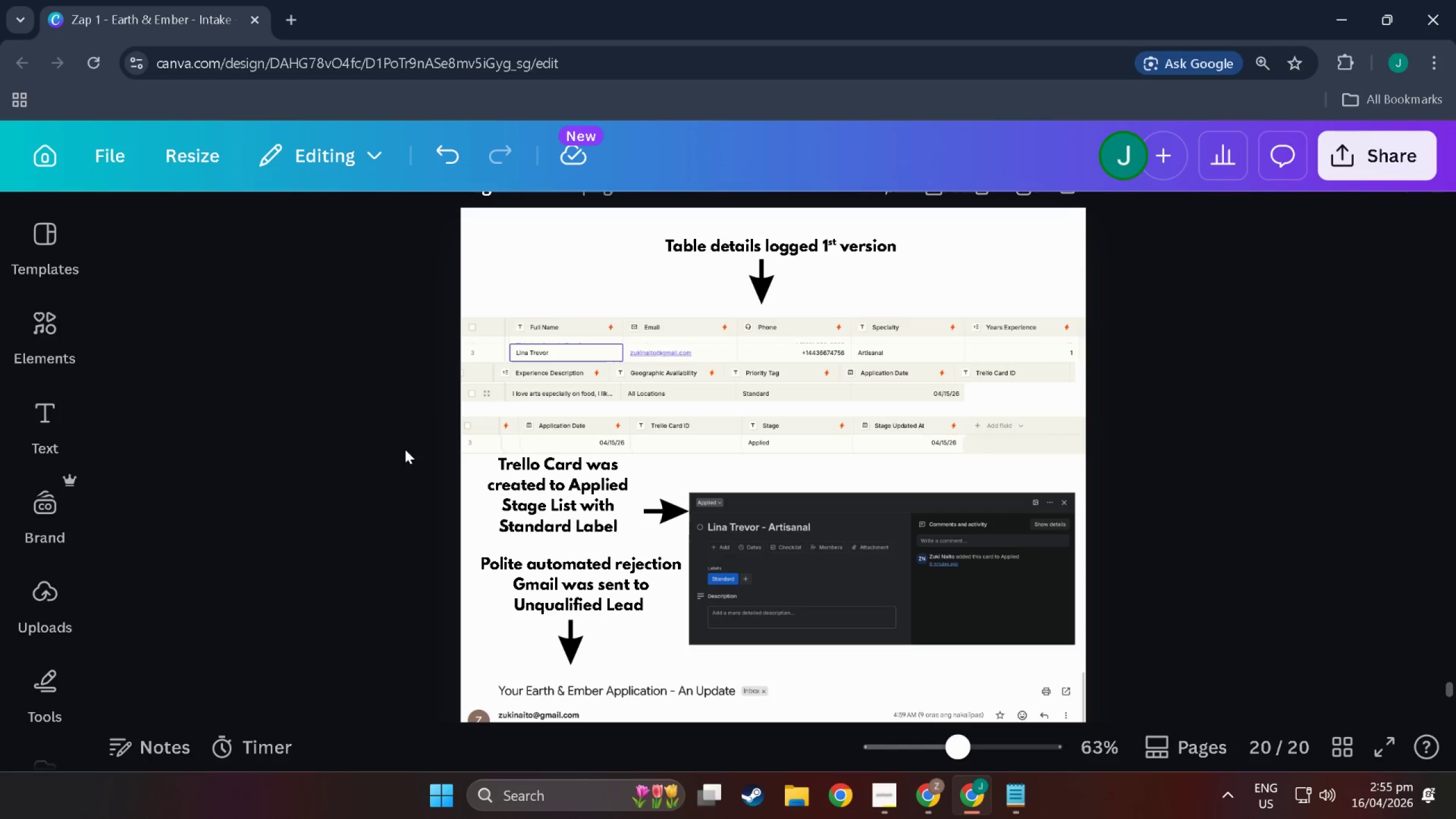 
left_click_drag(start_coordinate=[405, 449], to_coordinate=[1099, 222])
 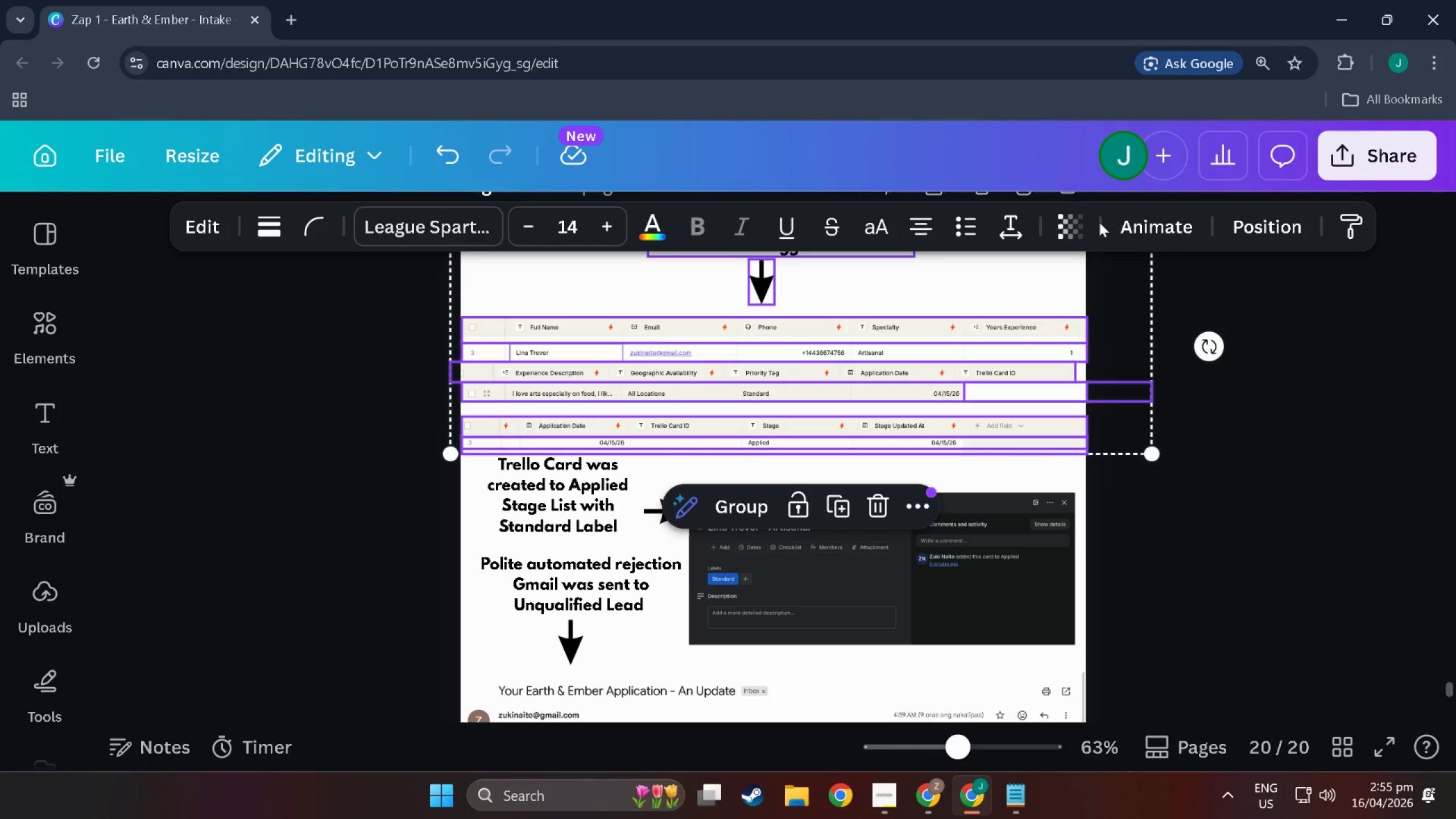 
key(Control+C)
 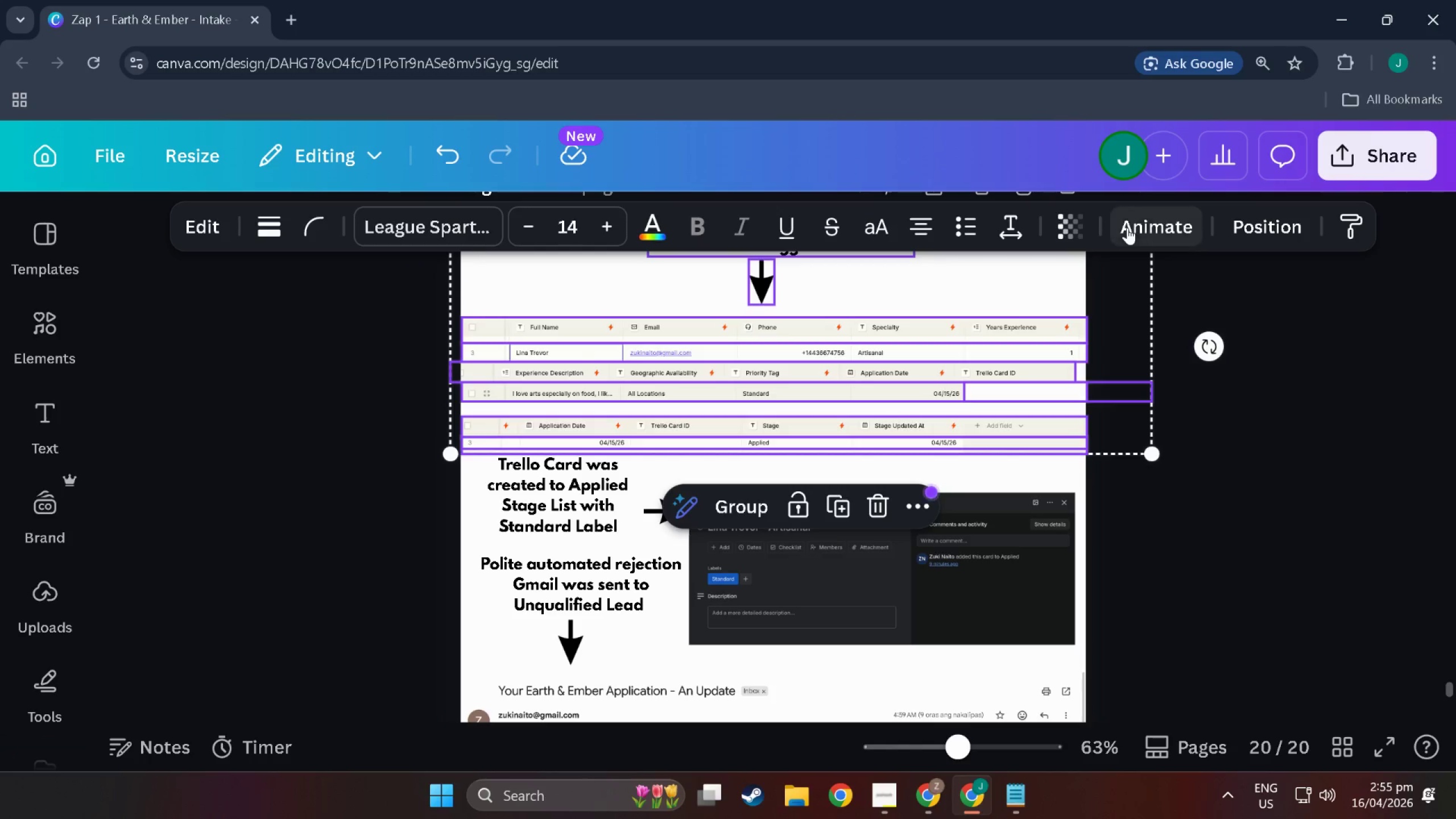 
left_click([879, 482])
 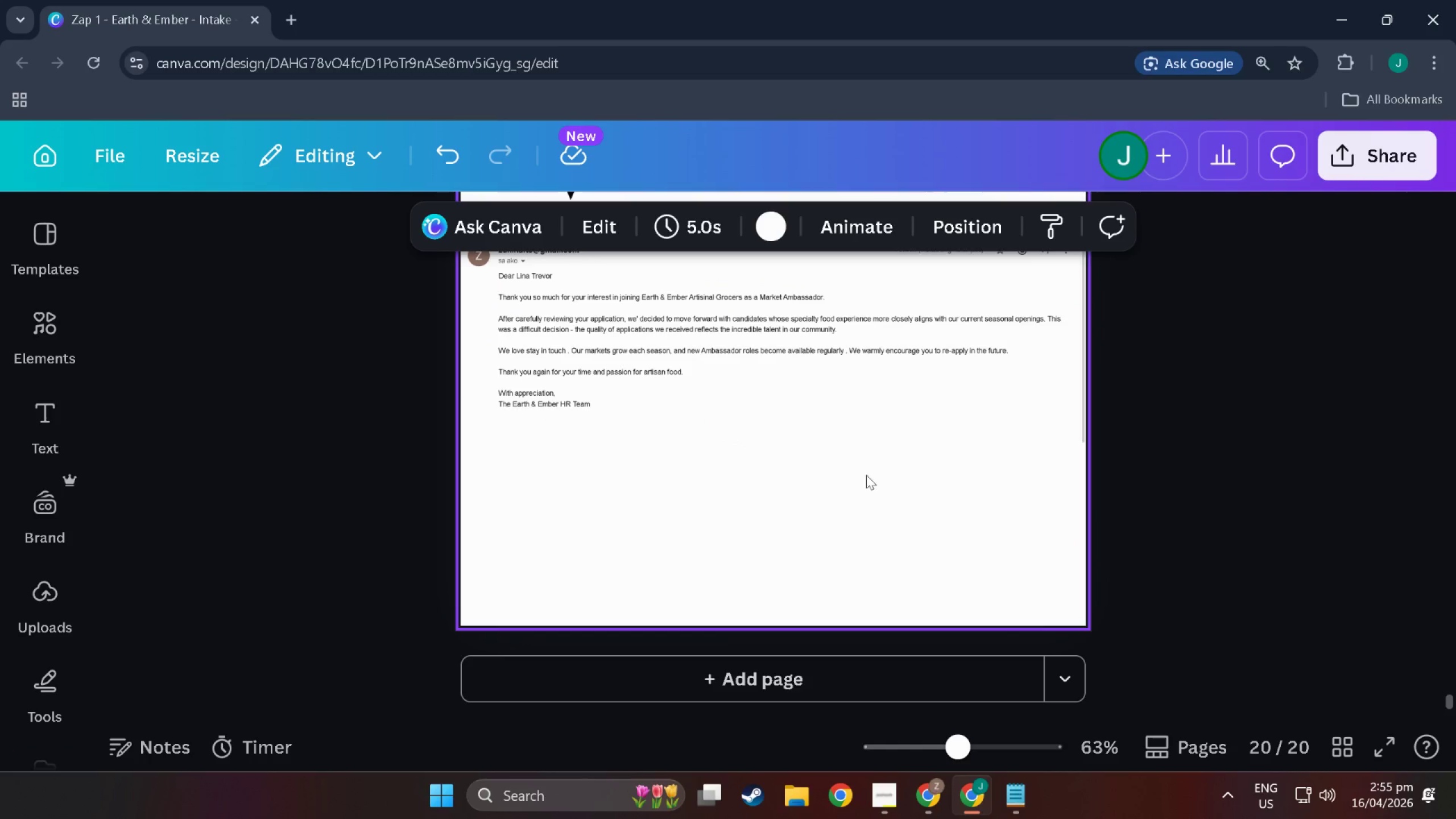 
scroll: coordinate [937, 462], scroll_direction: down, amount: 16.0
 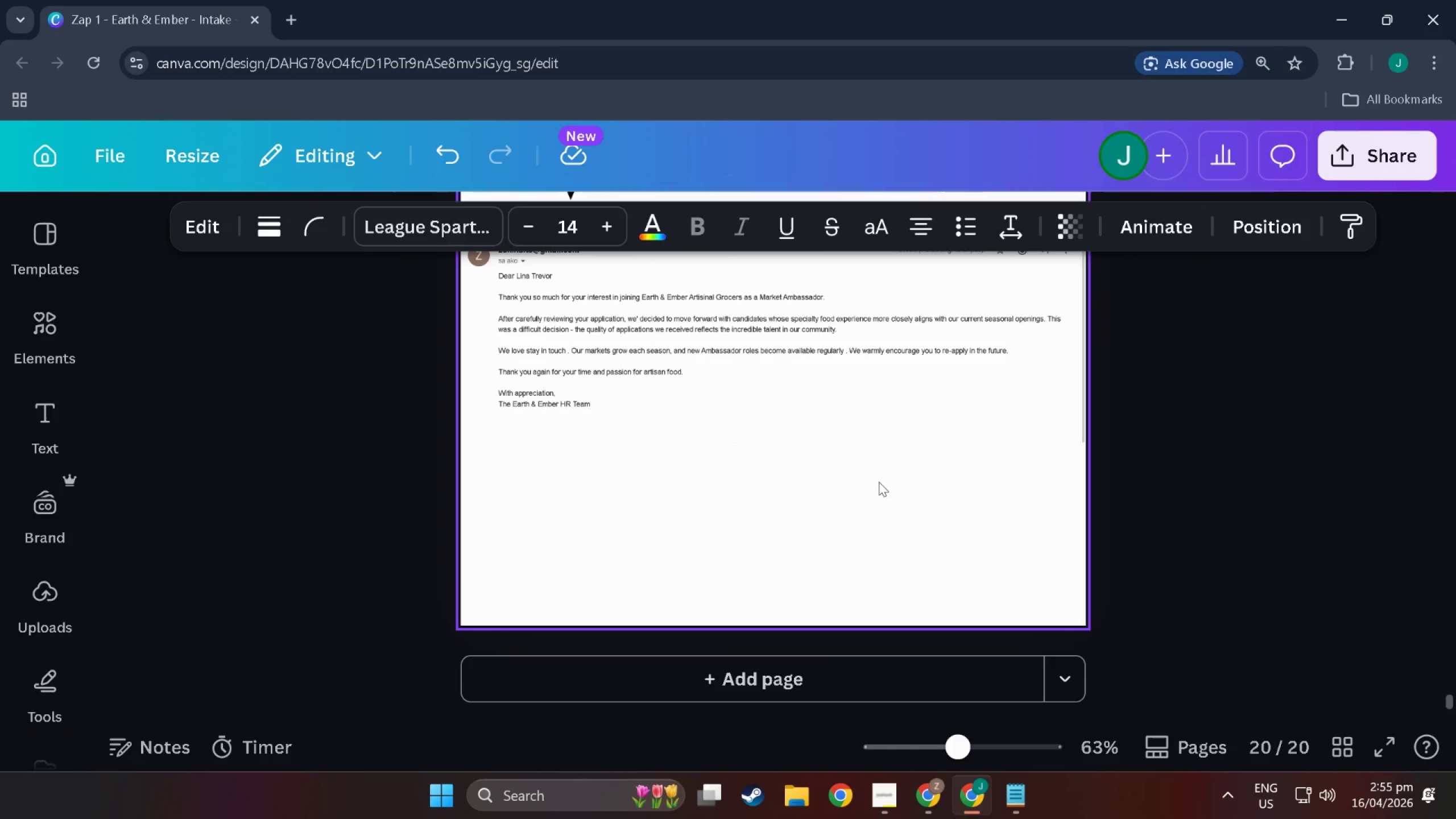 
key(Control+V)
 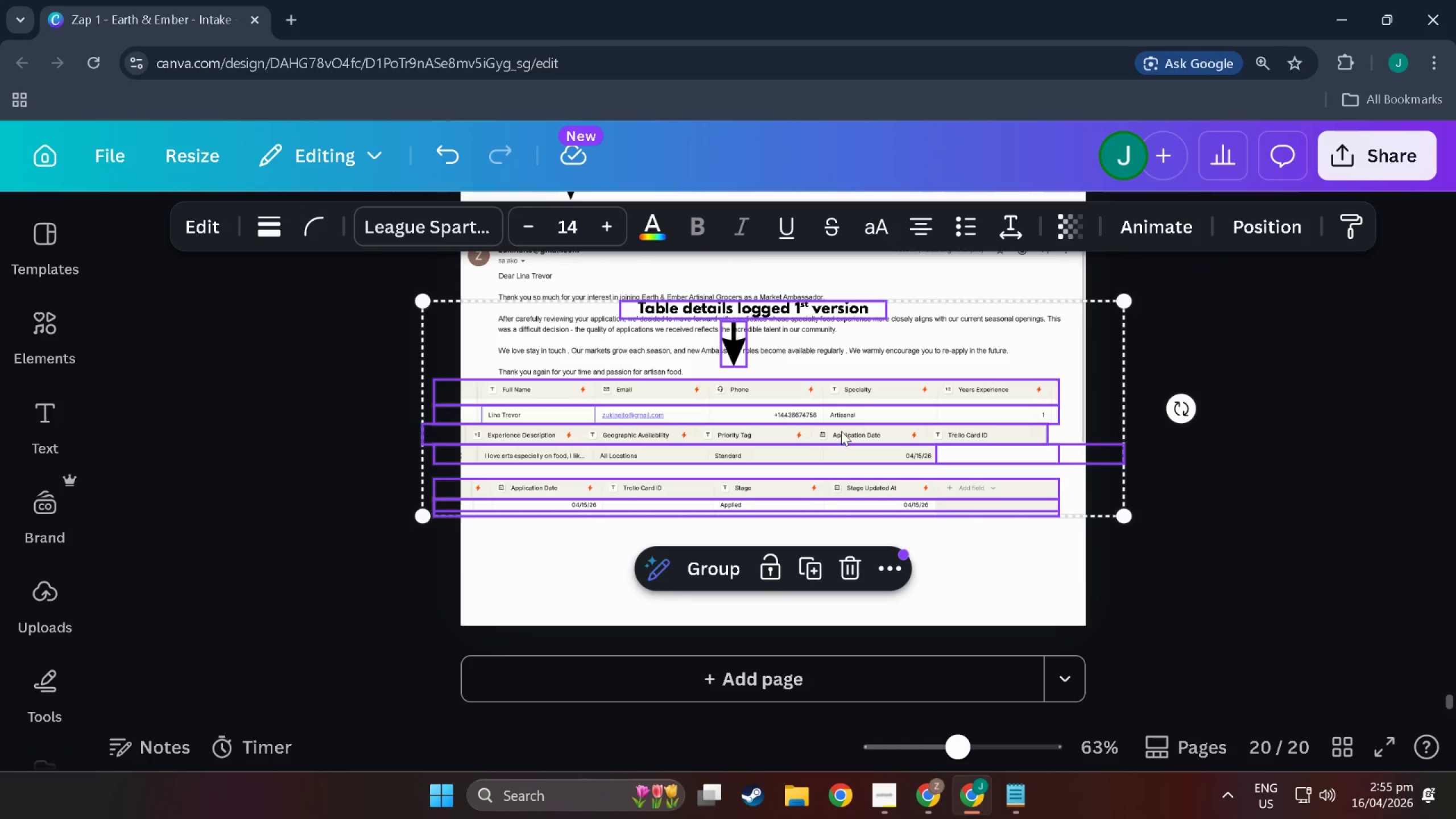 
left_click_drag(start_coordinate=[855, 428], to_coordinate=[867, 531])
 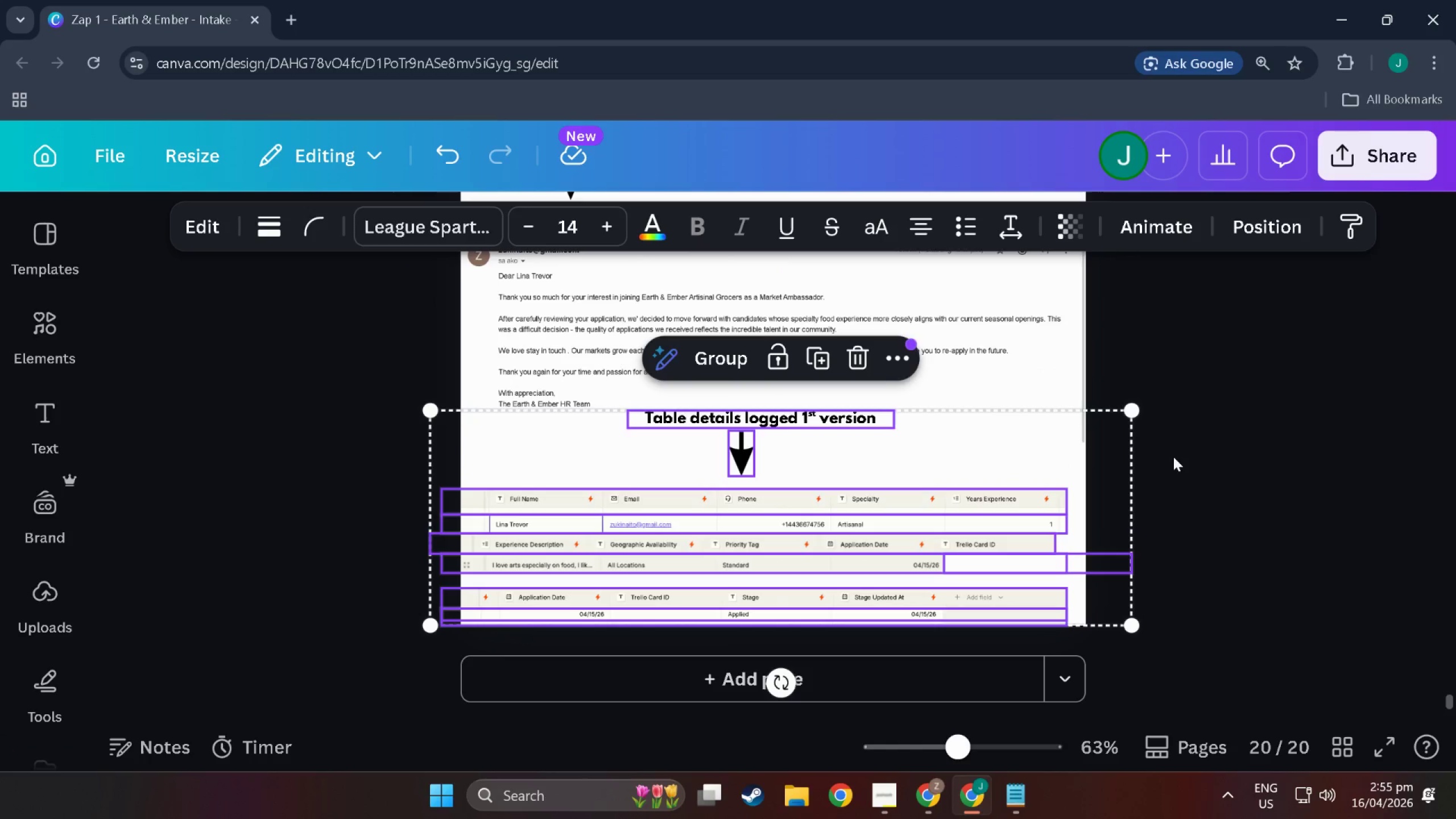 
left_click([1273, 451])
 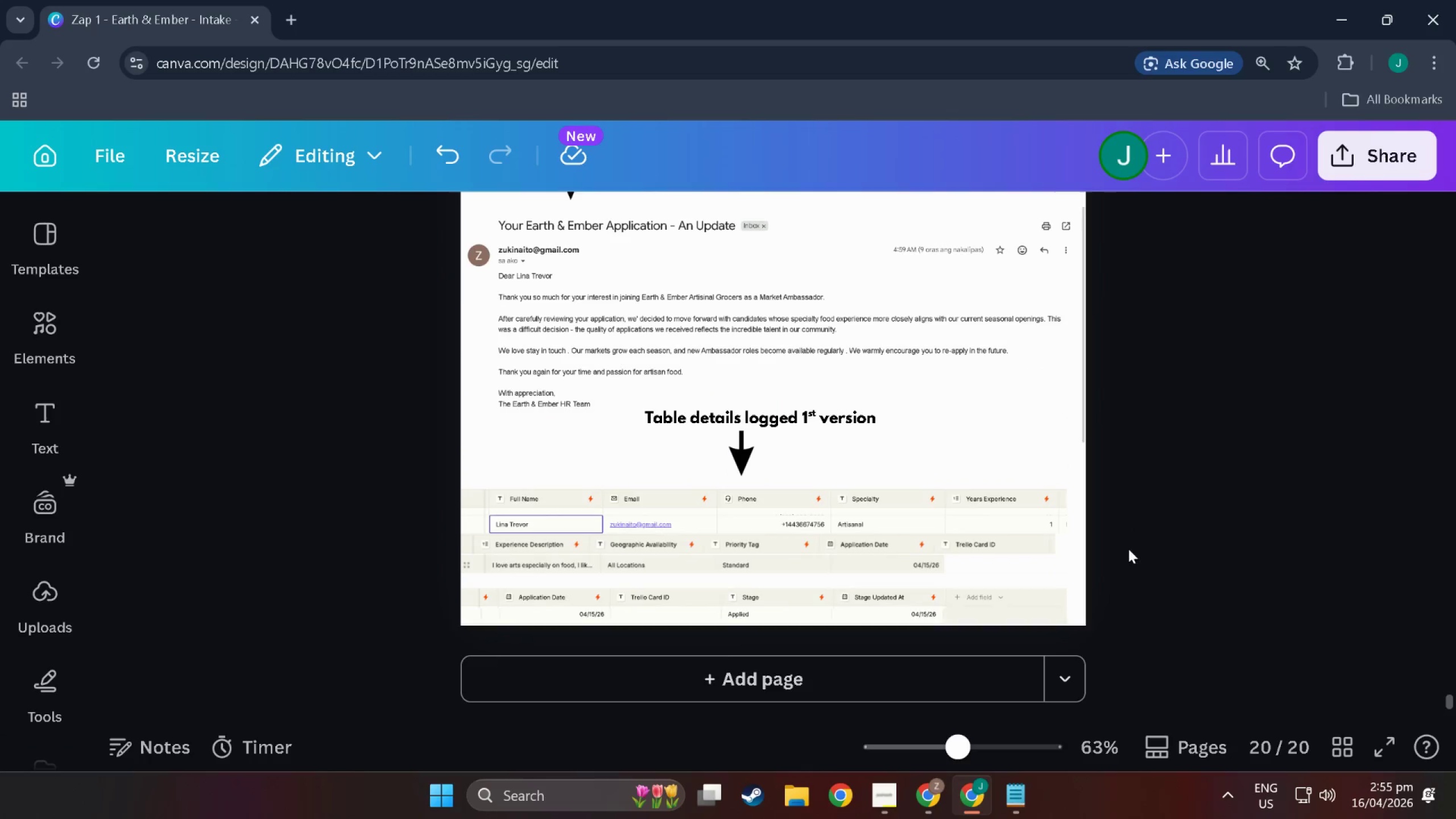 
hold_key(key=ControlLeft, duration=0.93)
scroll: coordinate [701, 640], scroll_direction: up, amount: 8.0
 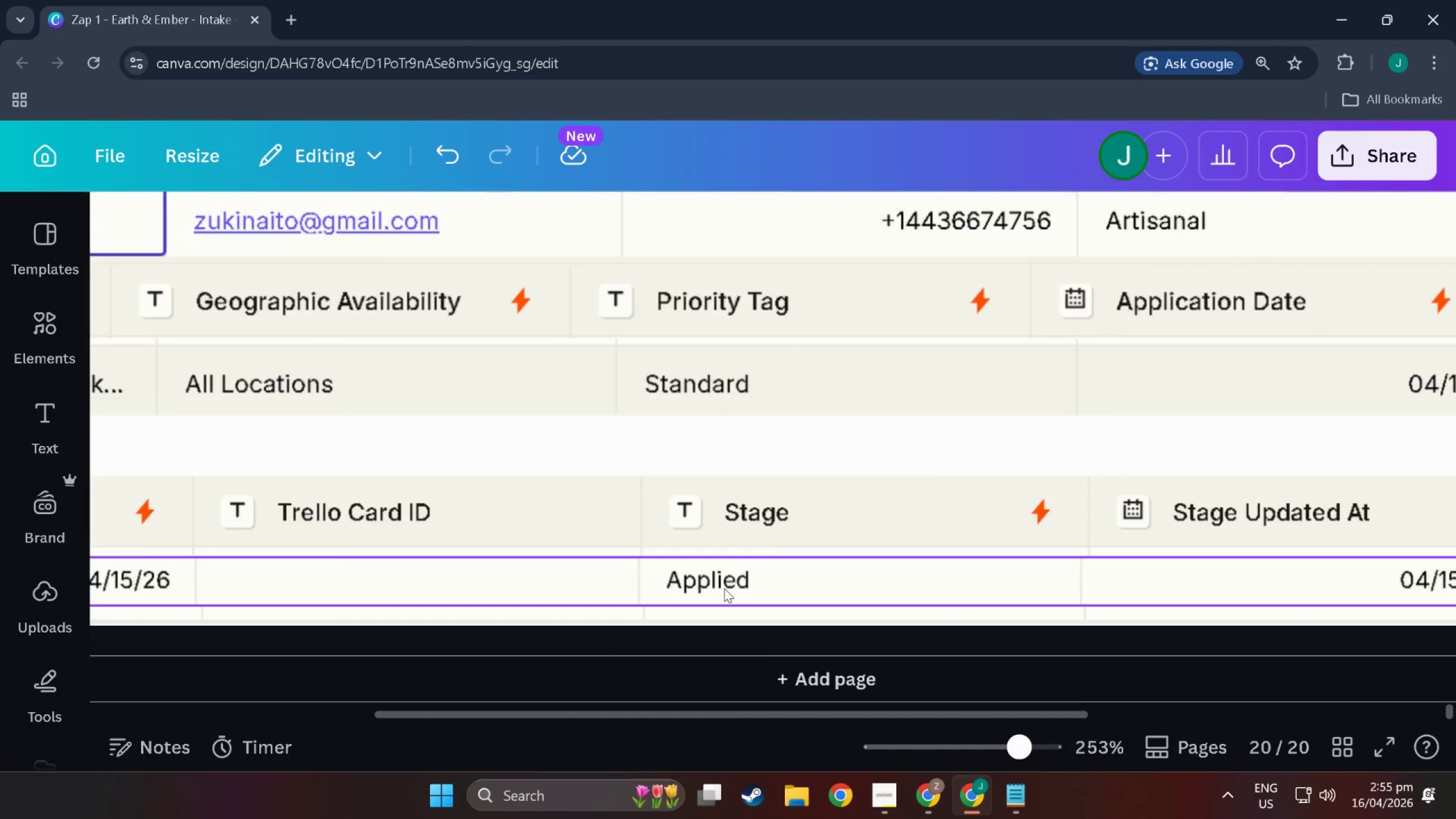 
left_click([724, 588])
 